 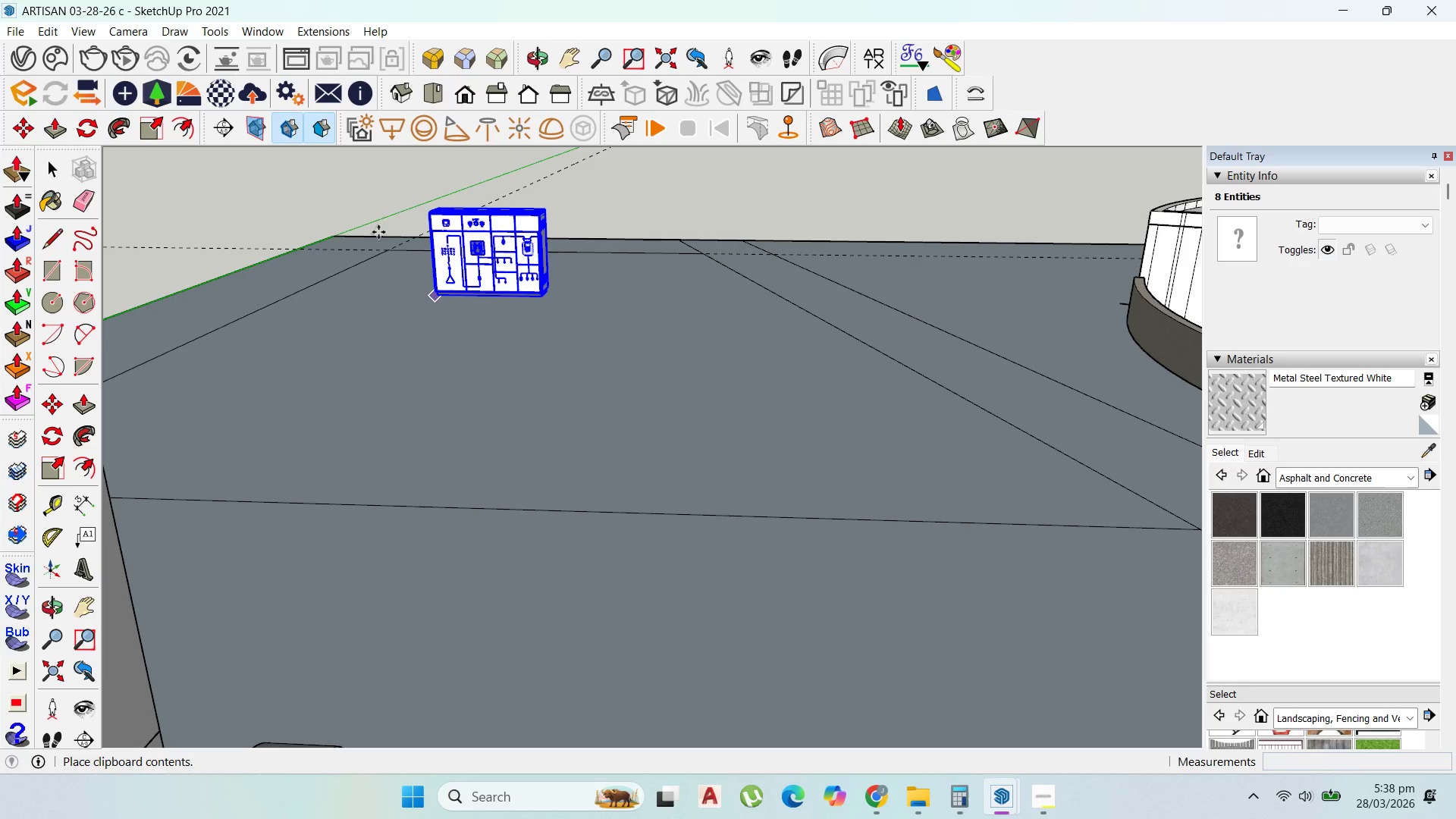 
scroll: coordinate [522, 283], scroll_direction: up, amount: 18.0
 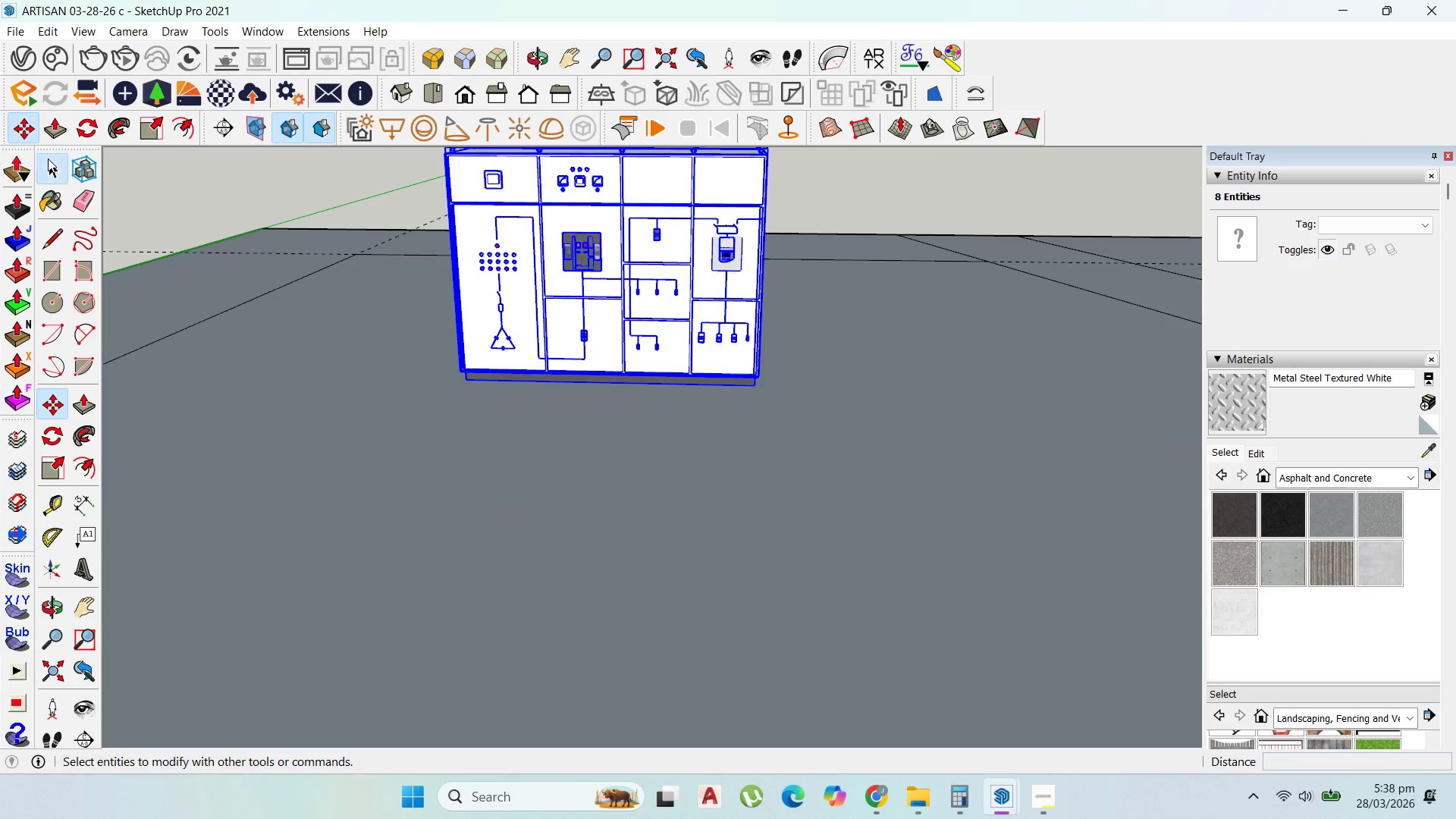 
double_click([612, 462])
 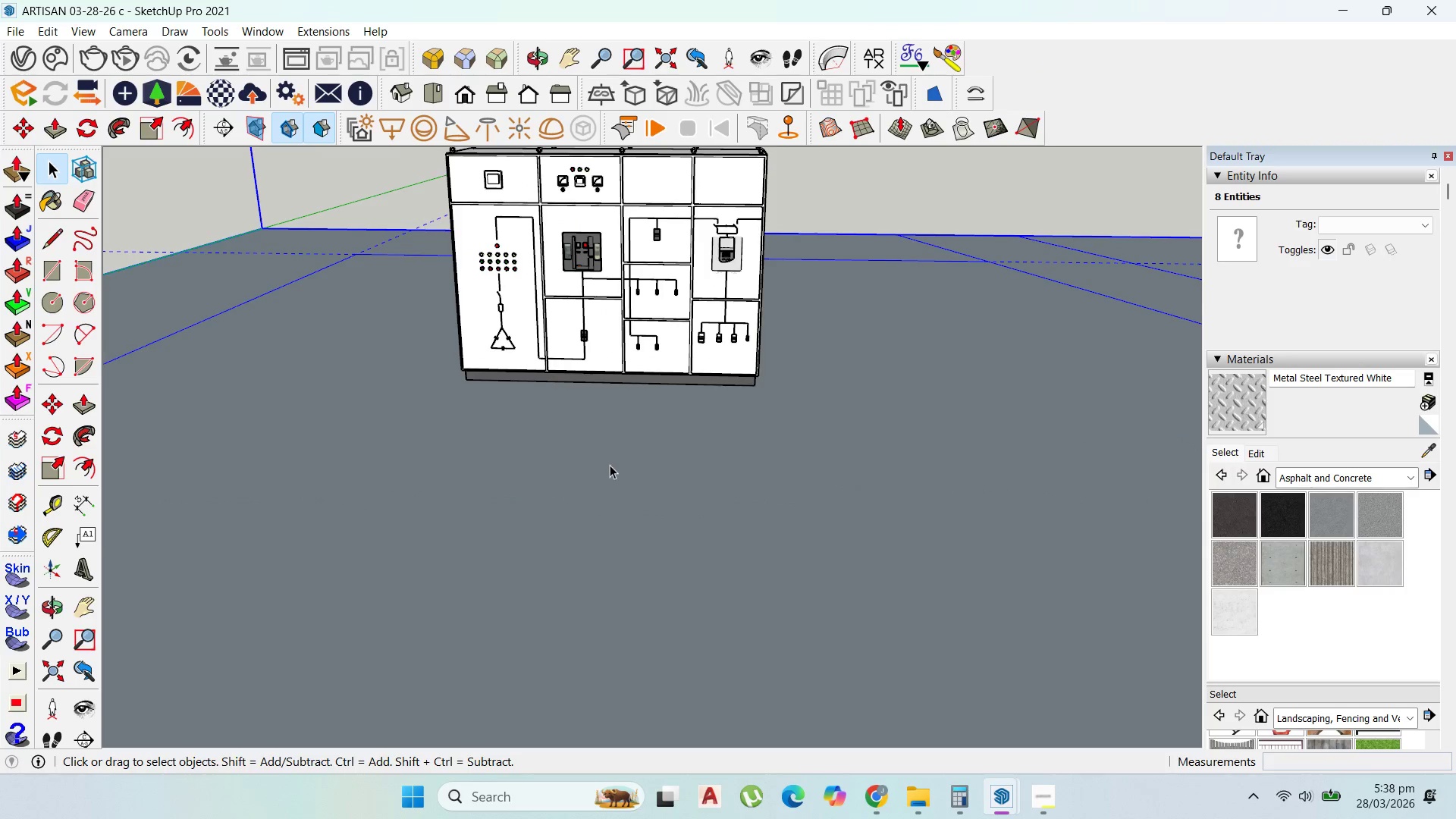 
scroll: coordinate [624, 317], scroll_direction: down, amount: 29.0
 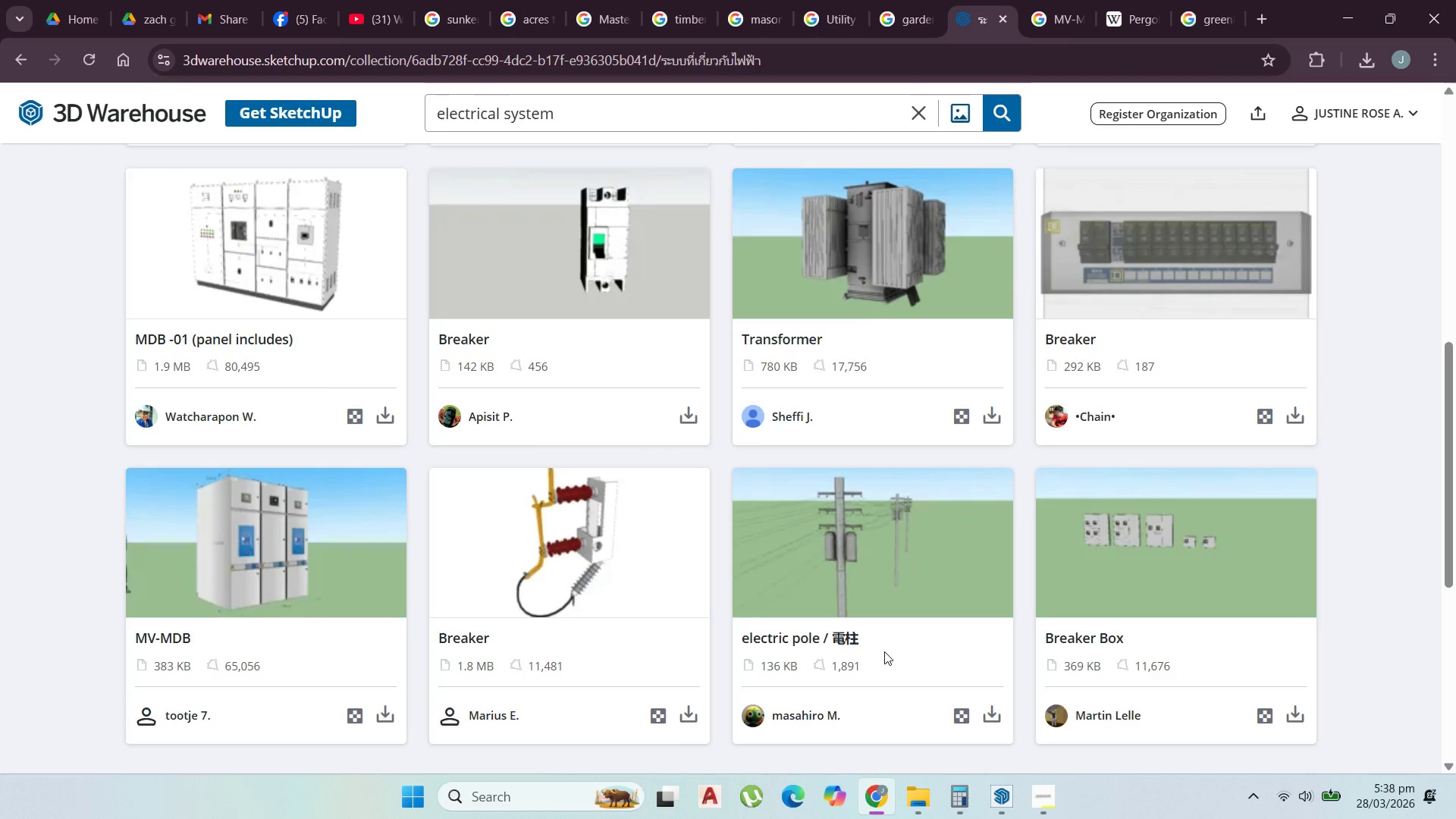 
scroll: coordinate [573, 491], scroll_direction: up, amount: 7.0
 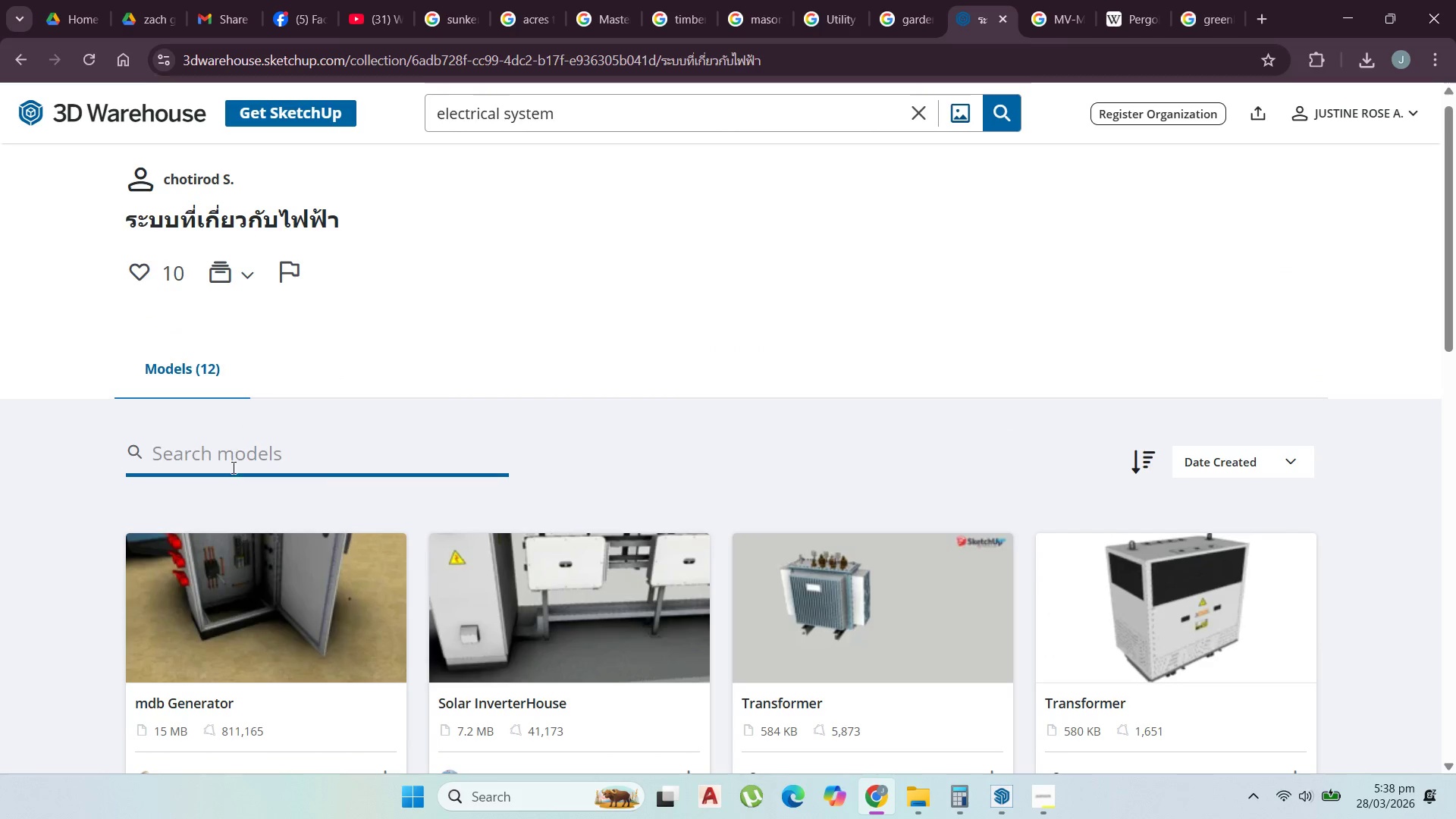 
scroll: coordinate [234, 485], scroll_direction: down, amount: 1.0
 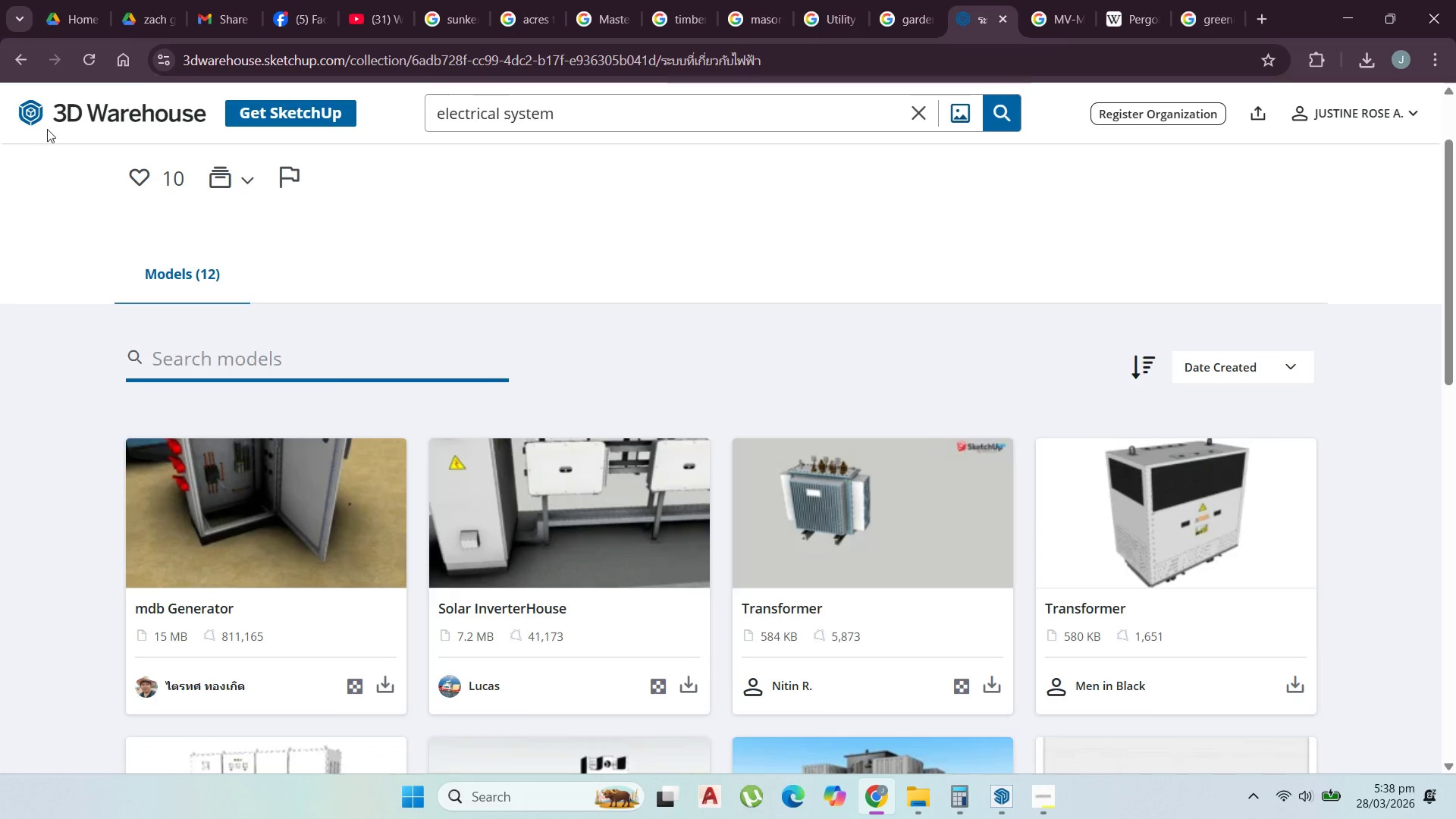 
left_click([19, 64])
 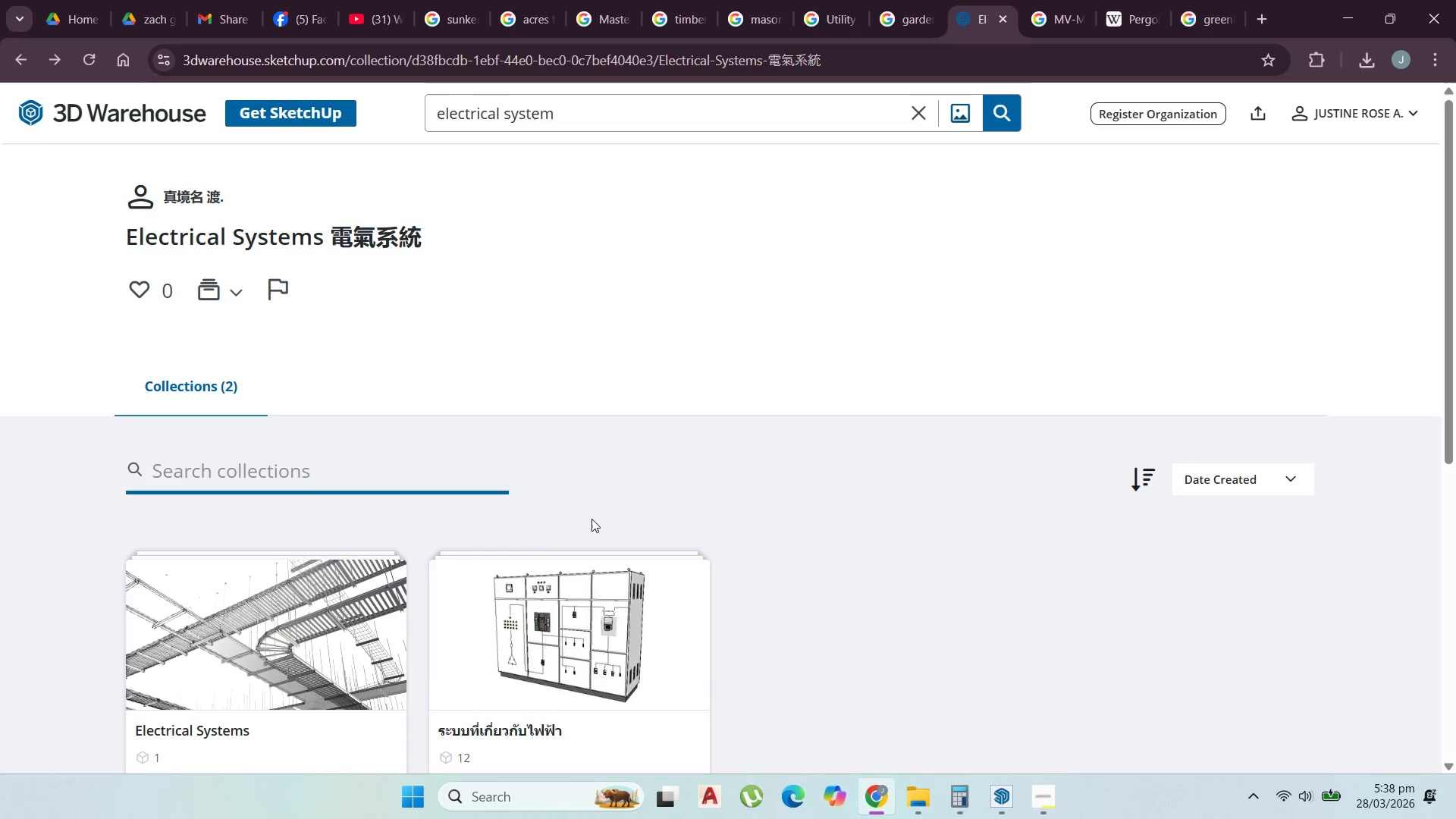 
scroll: coordinate [522, 554], scroll_direction: down, amount: 1.0
 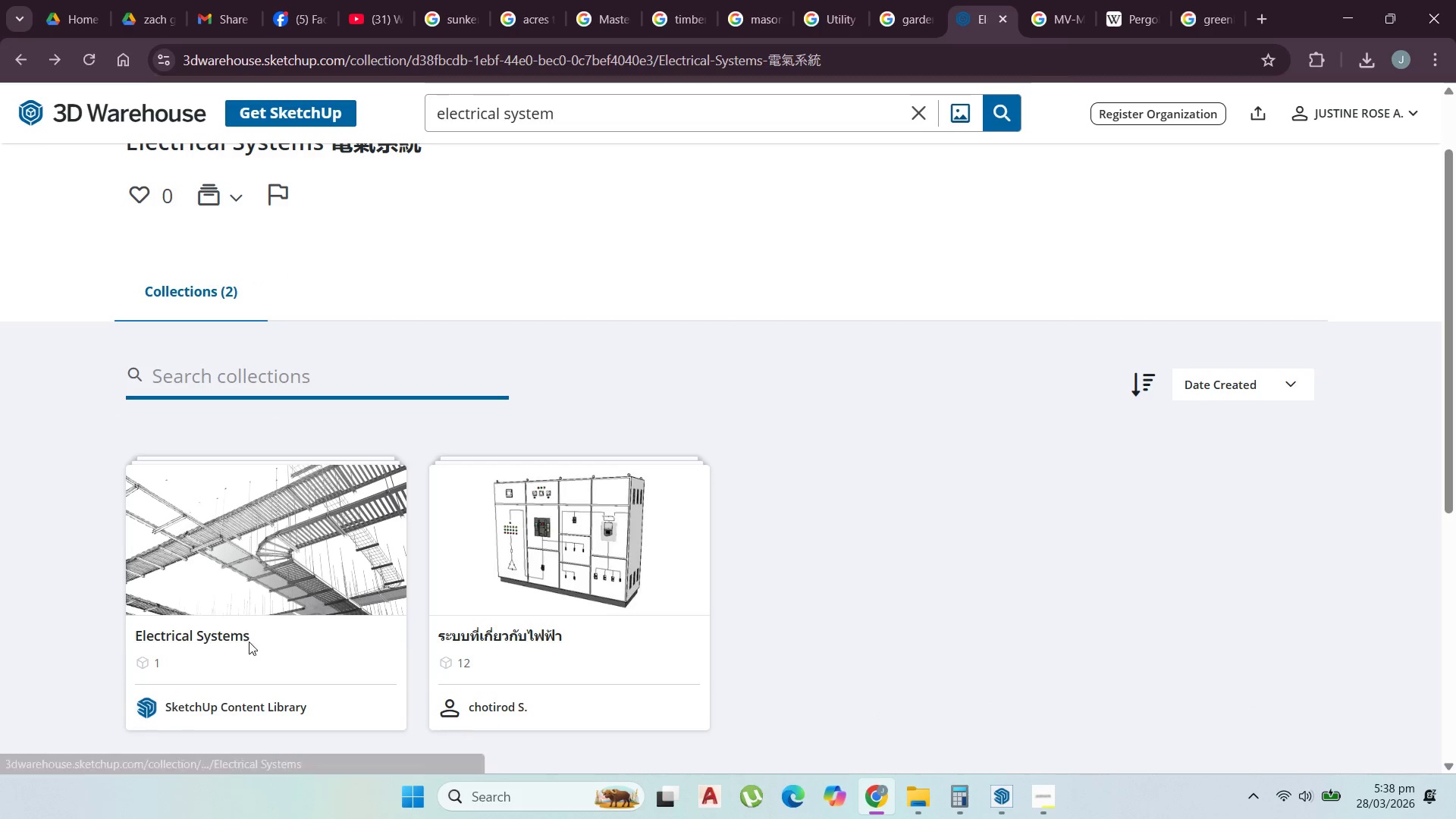 
left_click_drag(start_coordinate=[242, 641], to_coordinate=[240, 647])
 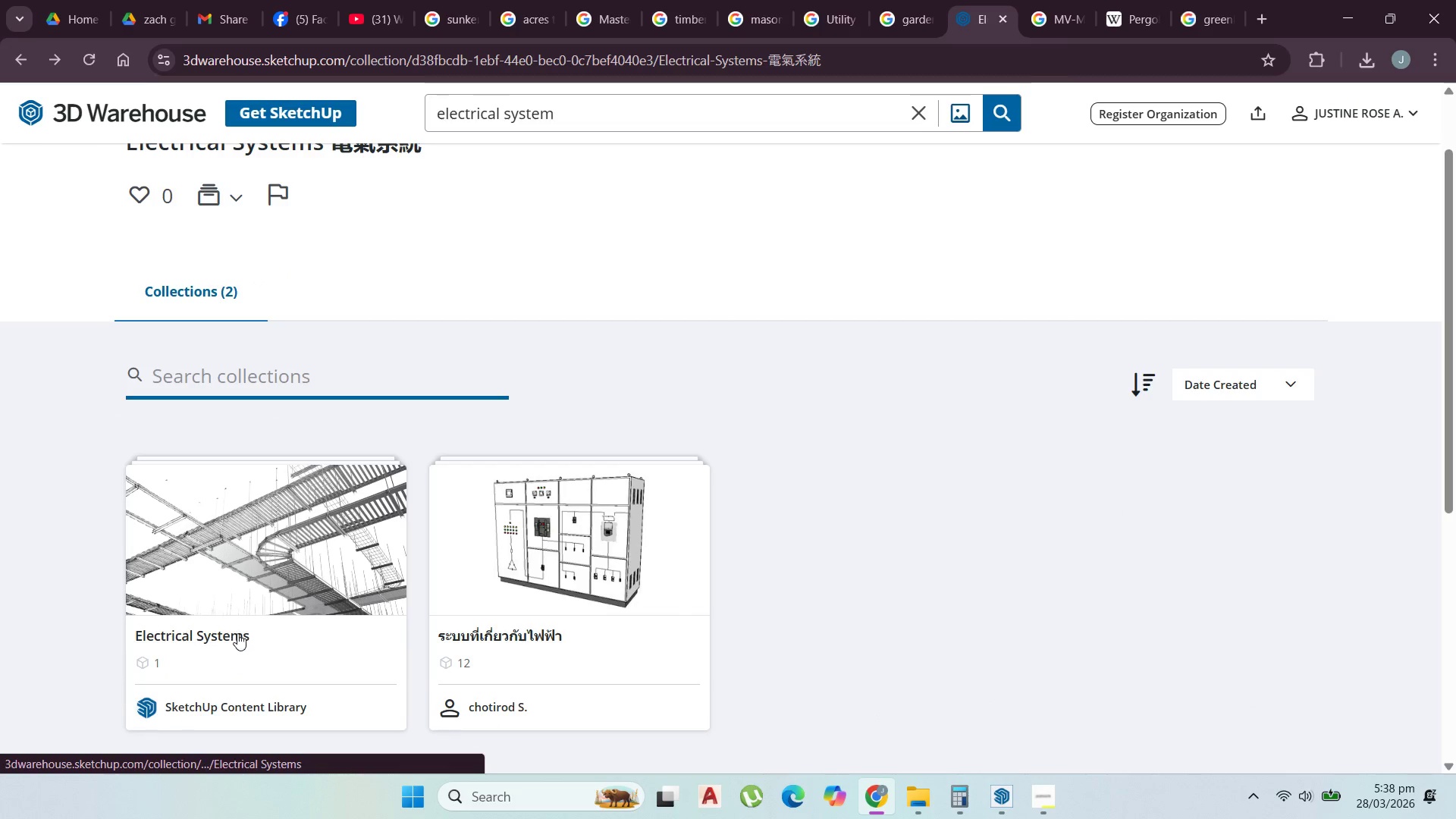 
left_click([237, 628])
 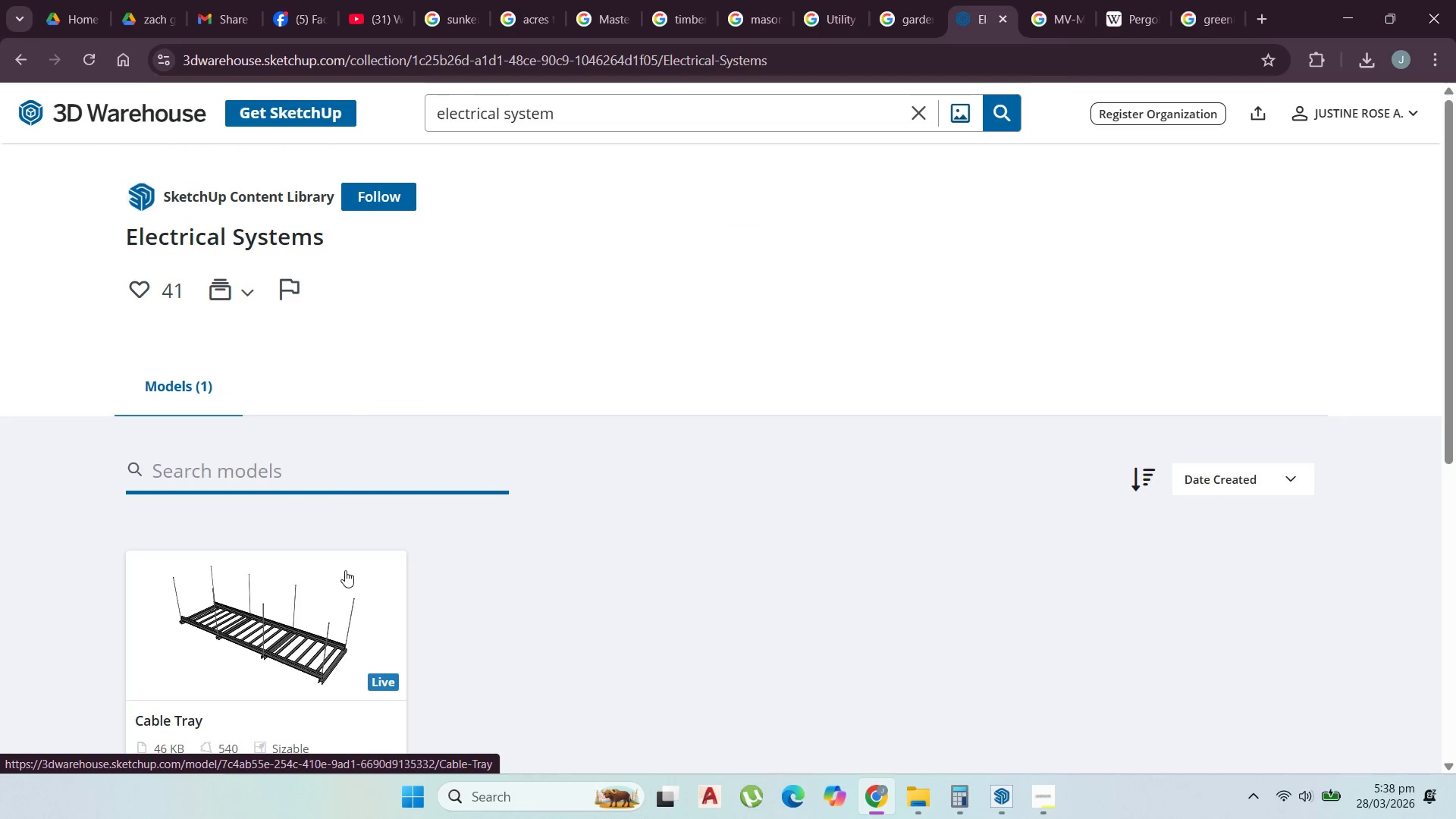 
scroll: coordinate [358, 549], scroll_direction: down, amount: 2.0
 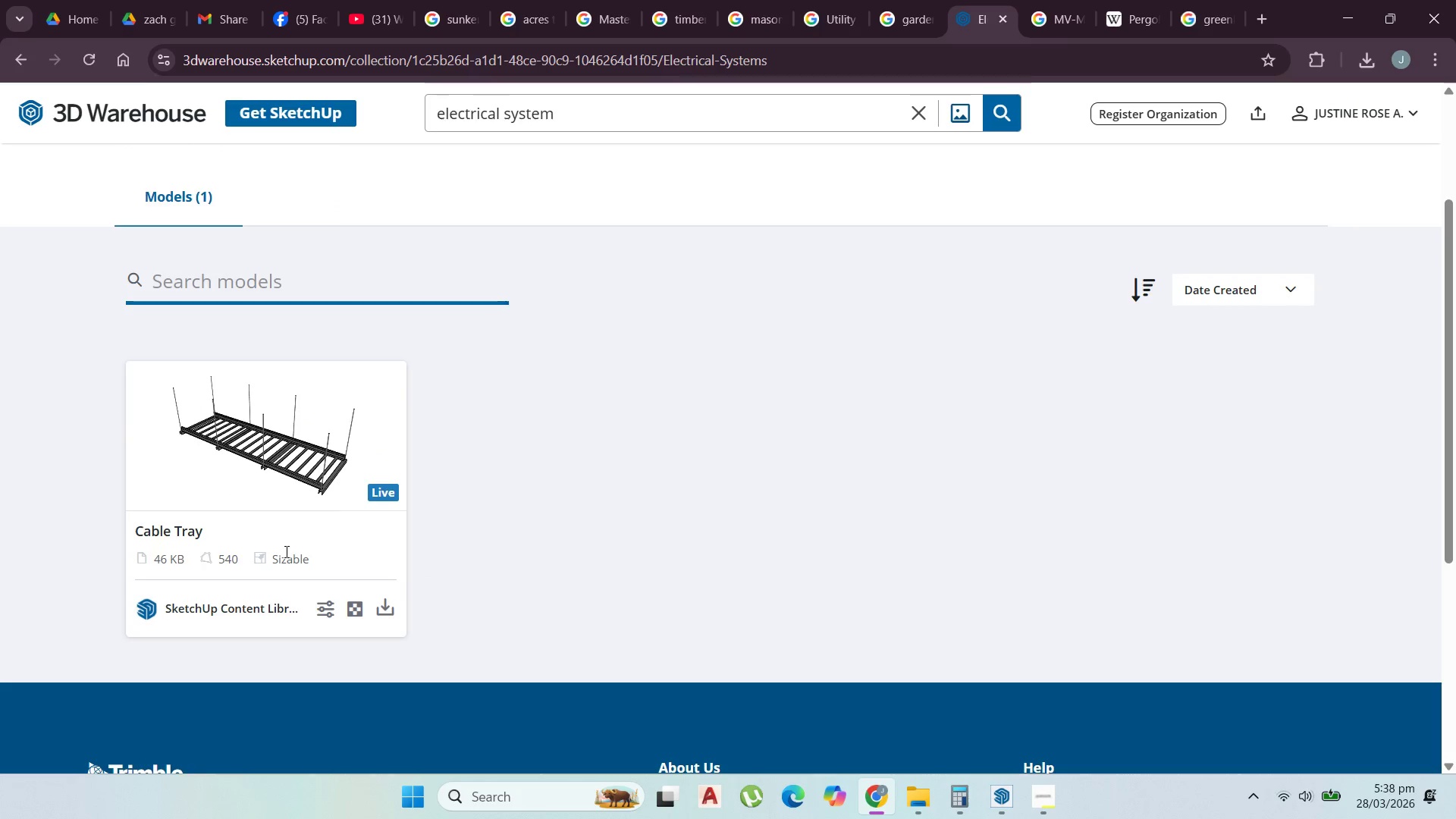 
wait(8.98)
 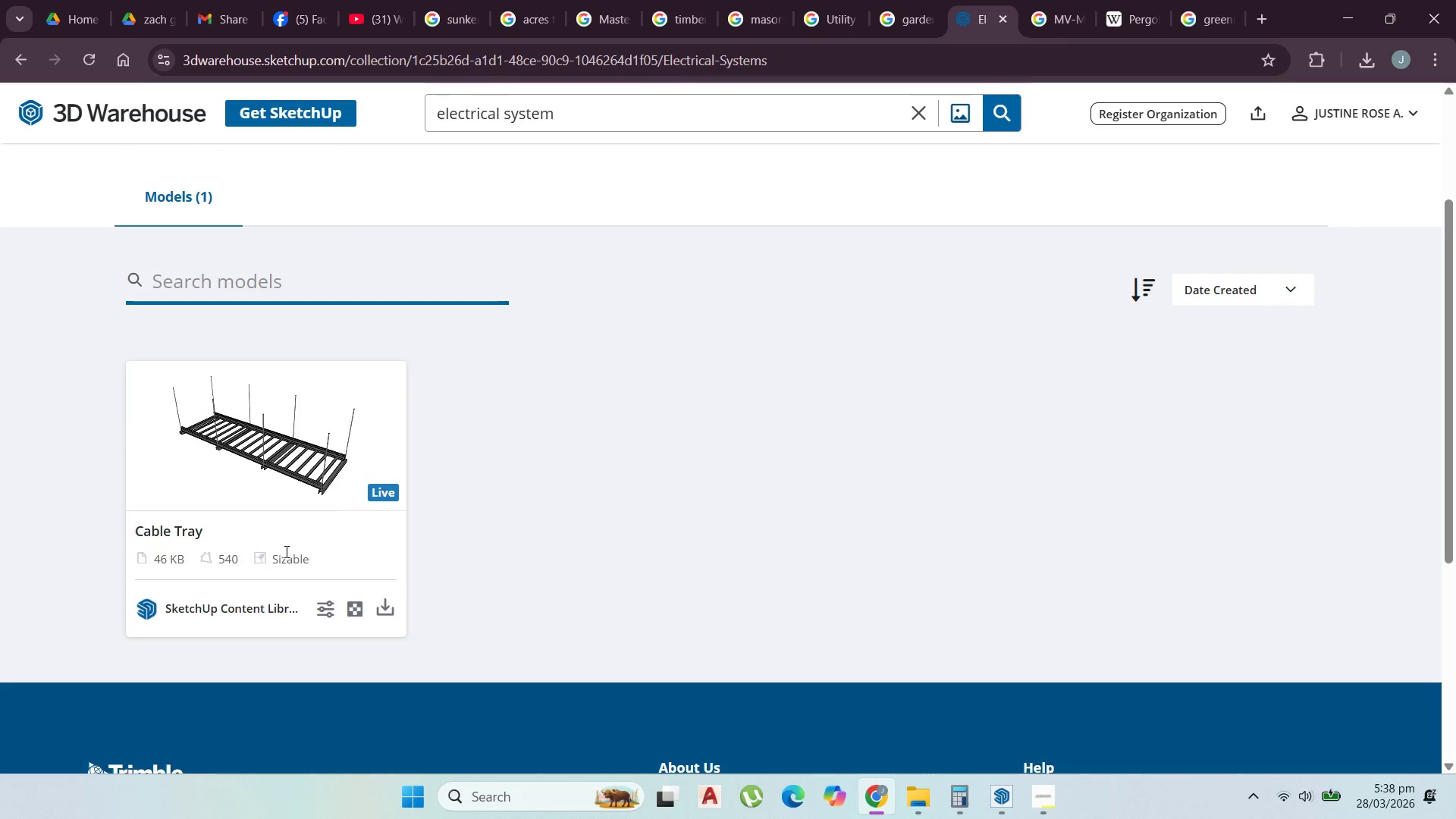 
mouse_move([59, 74])
 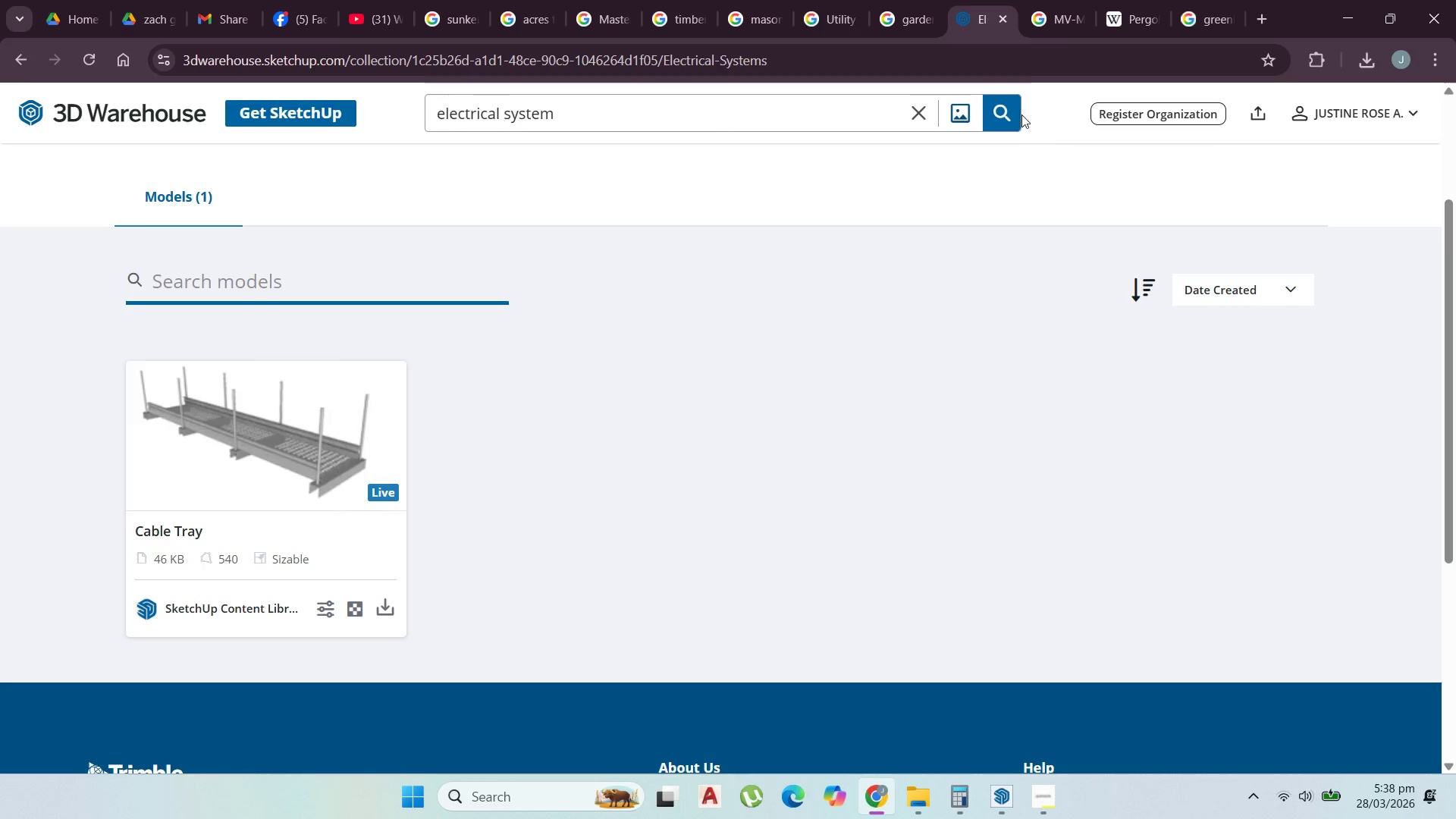 
left_click([1015, 112])
 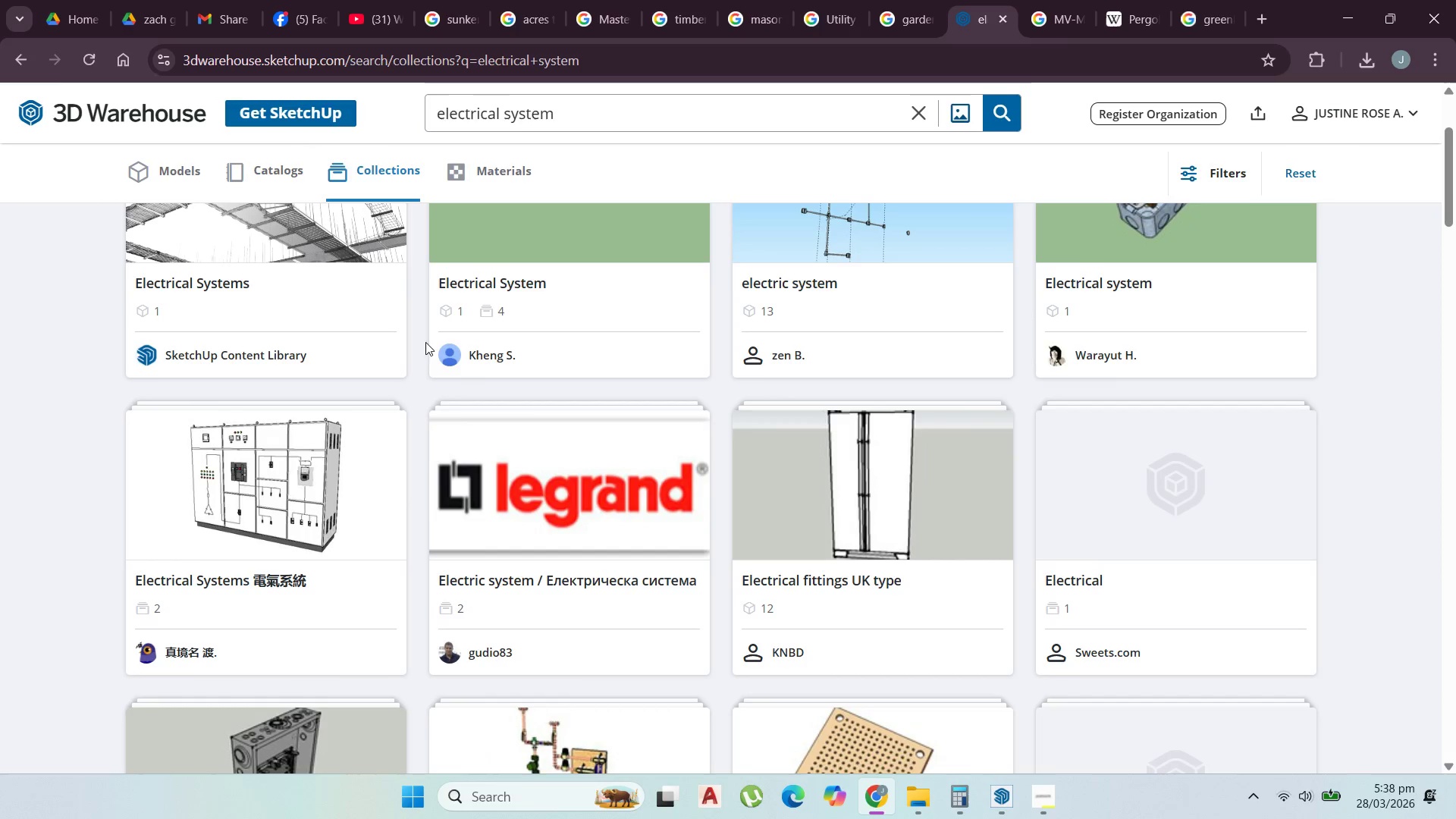 
scroll: coordinate [1073, 560], scroll_direction: down, amount: 14.0
 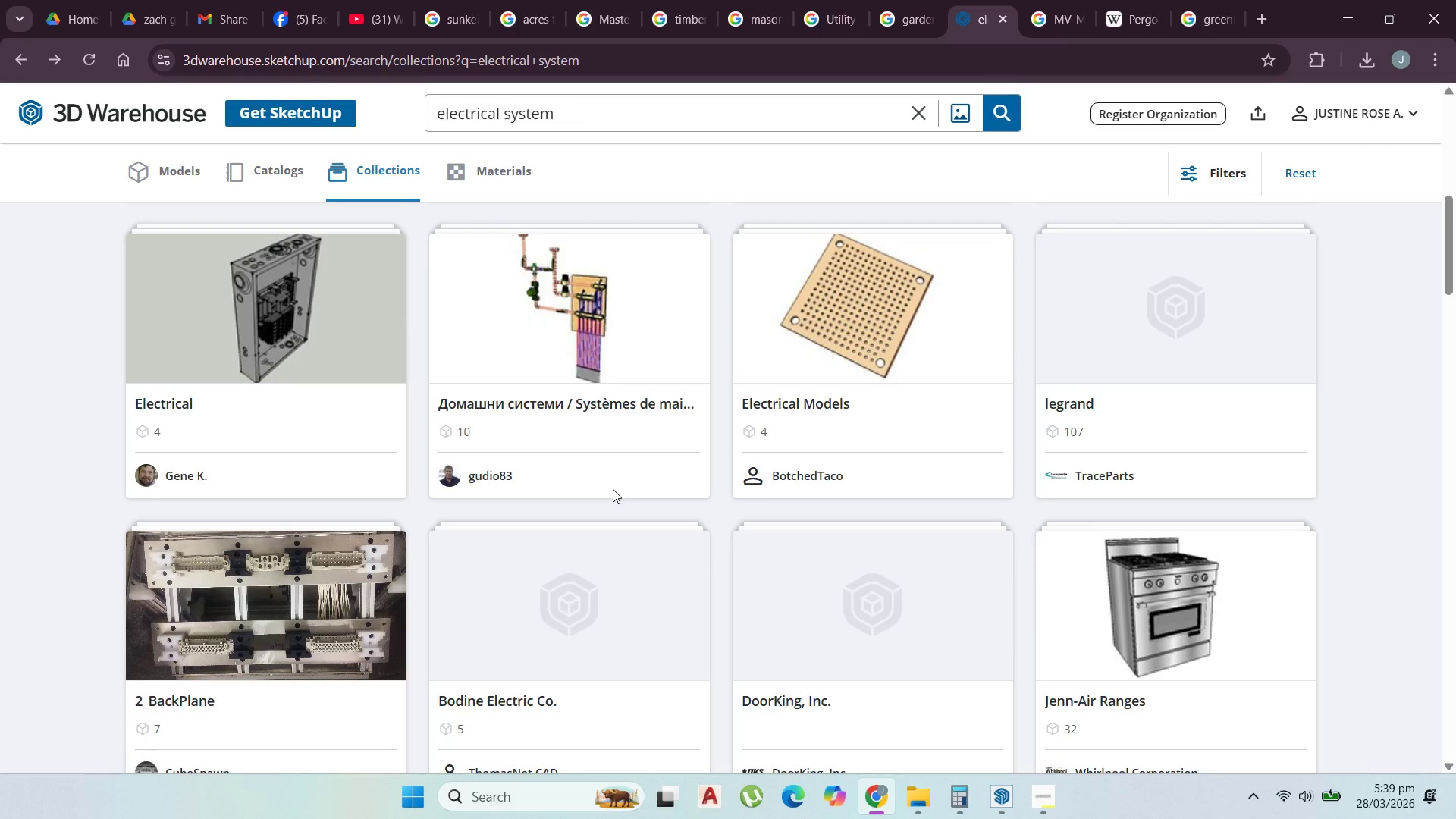 
scroll: coordinate [377, 725], scroll_direction: down, amount: 15.0
 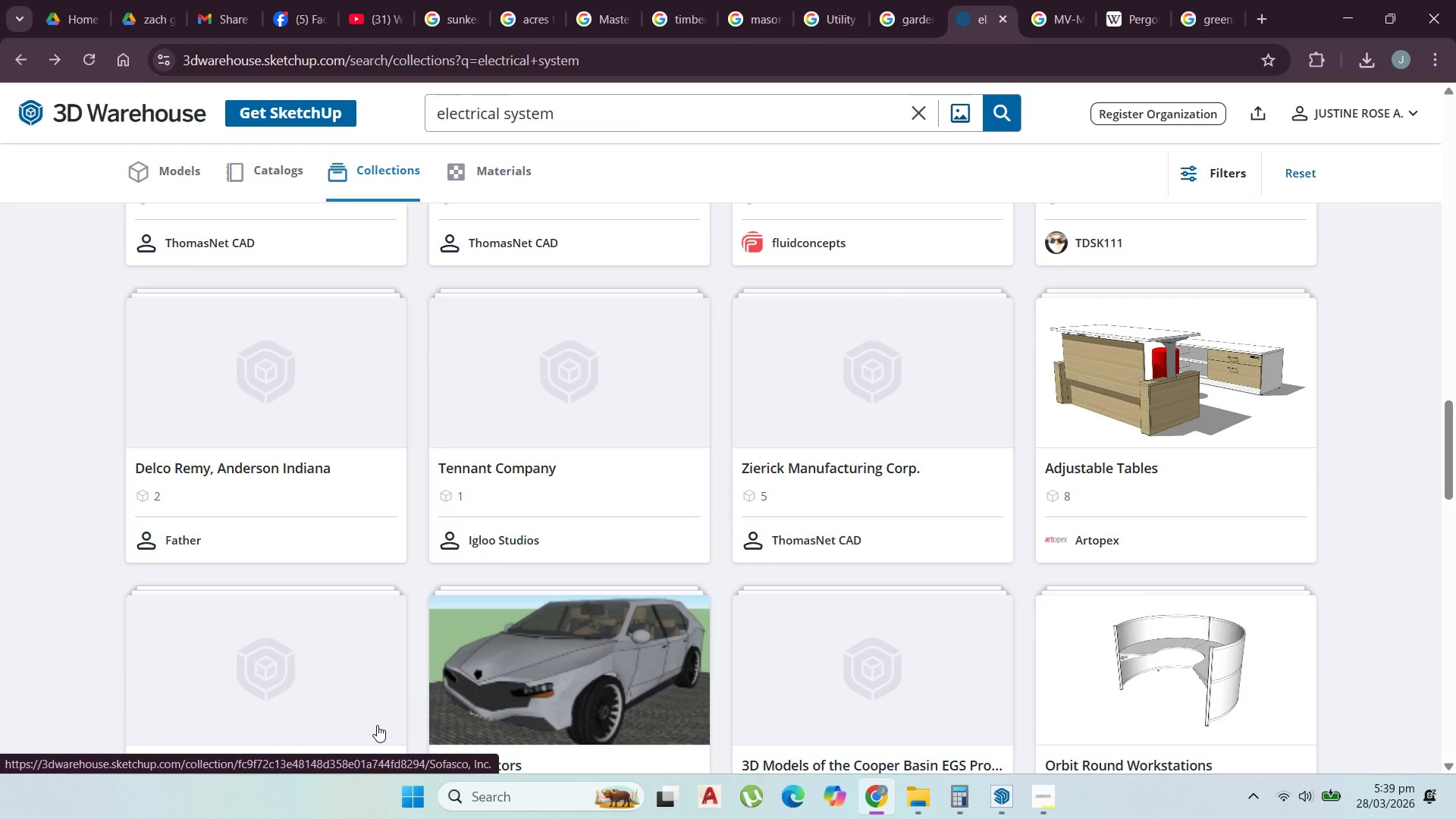 
scroll: coordinate [764, 432], scroll_direction: down, amount: 14.0
 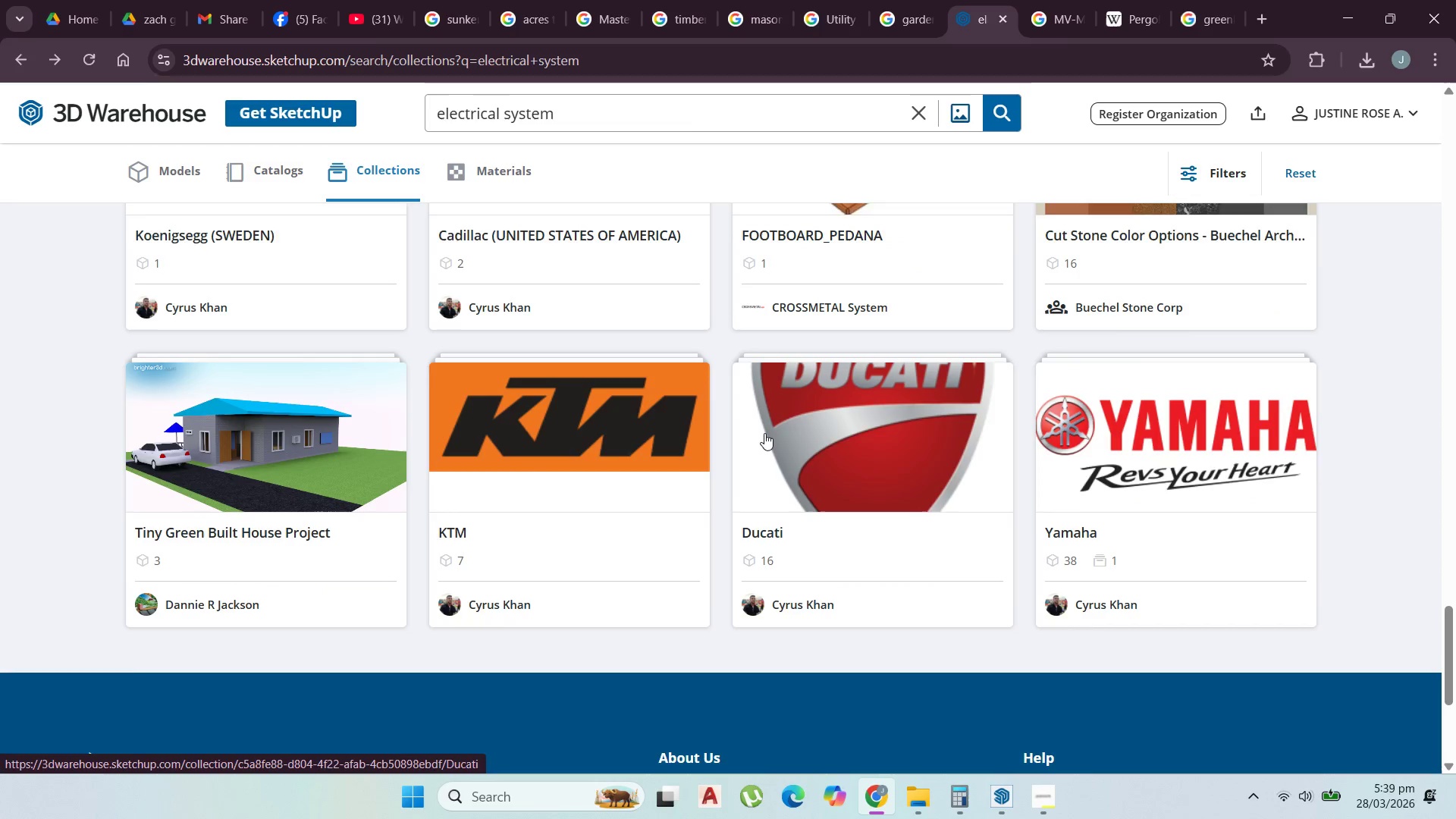 
scroll: coordinate [764, 434], scroll_direction: down, amount: 3.0
 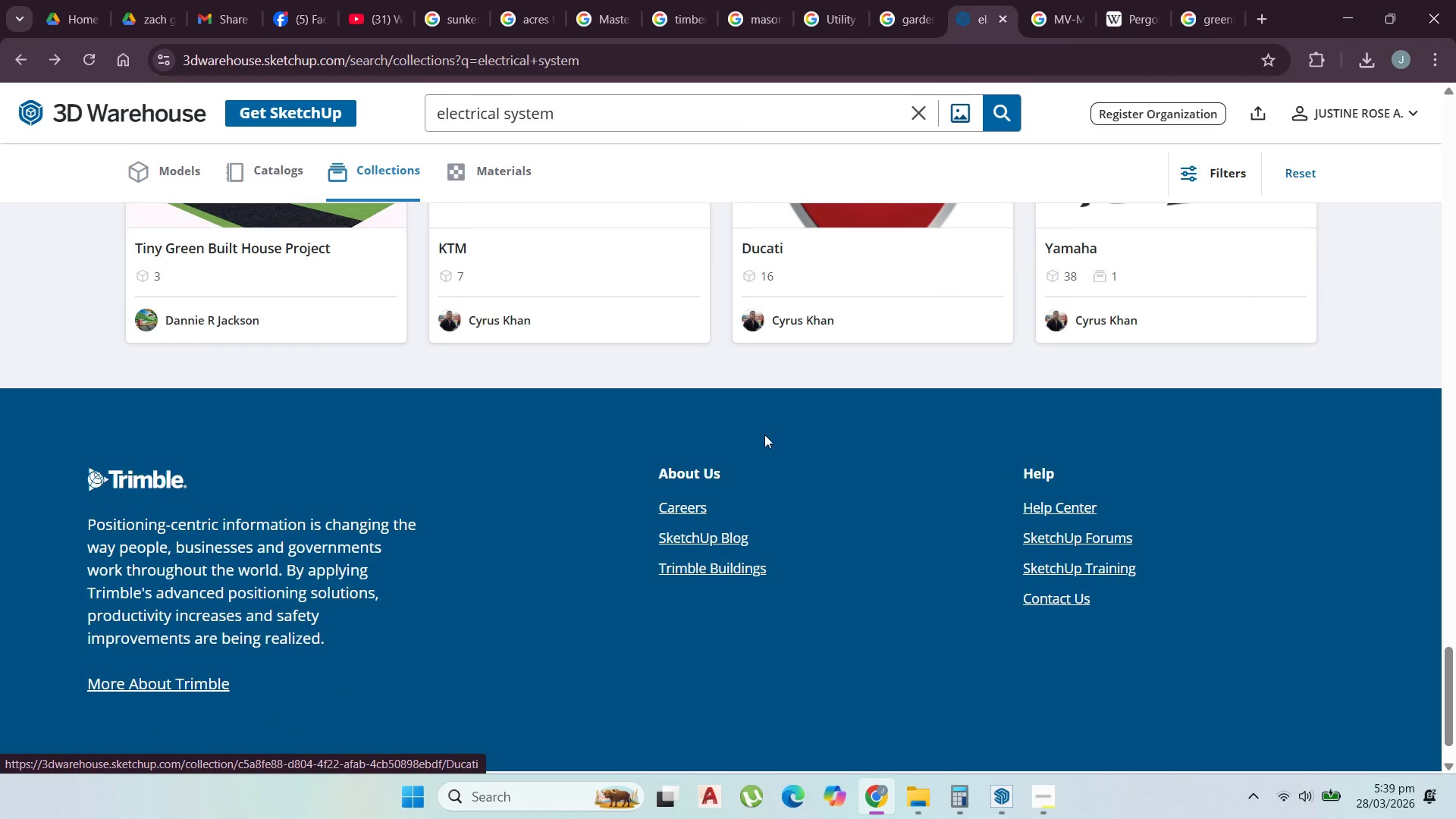 
scroll: coordinate [840, 472], scroll_direction: up, amount: 48.0
 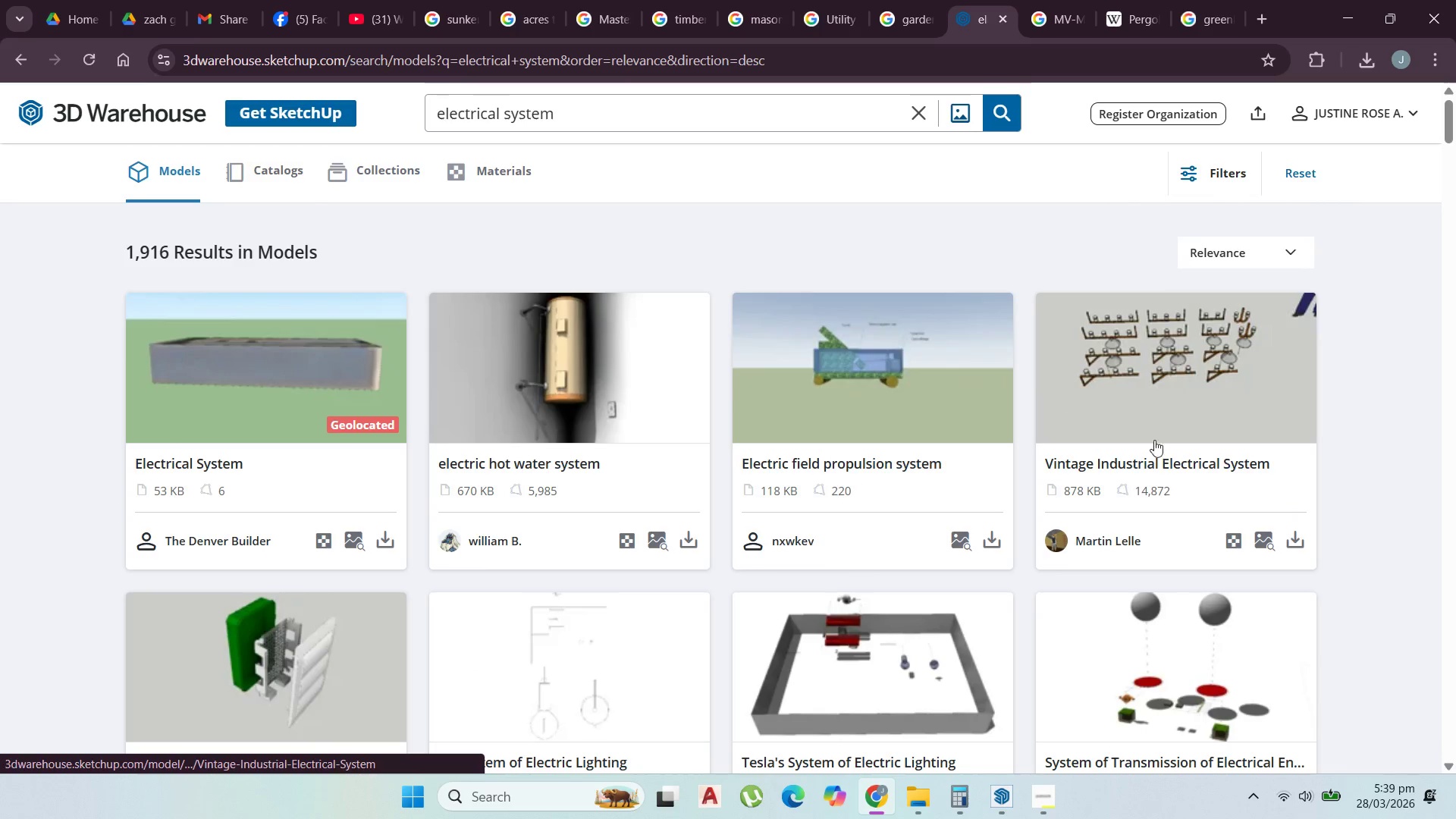 
wait(5.51)
 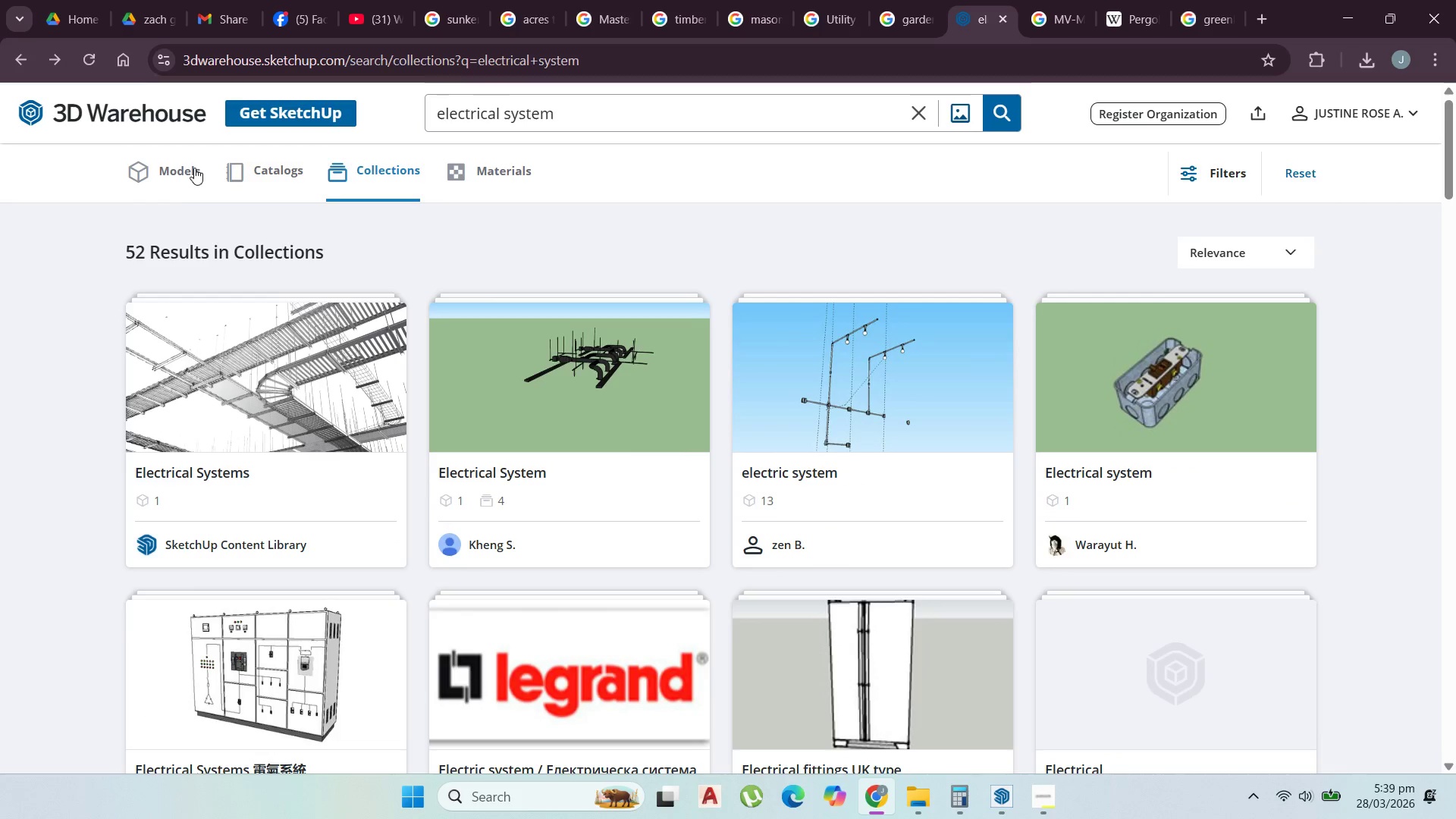 
scroll: coordinate [545, 507], scroll_direction: down, amount: 3.0
 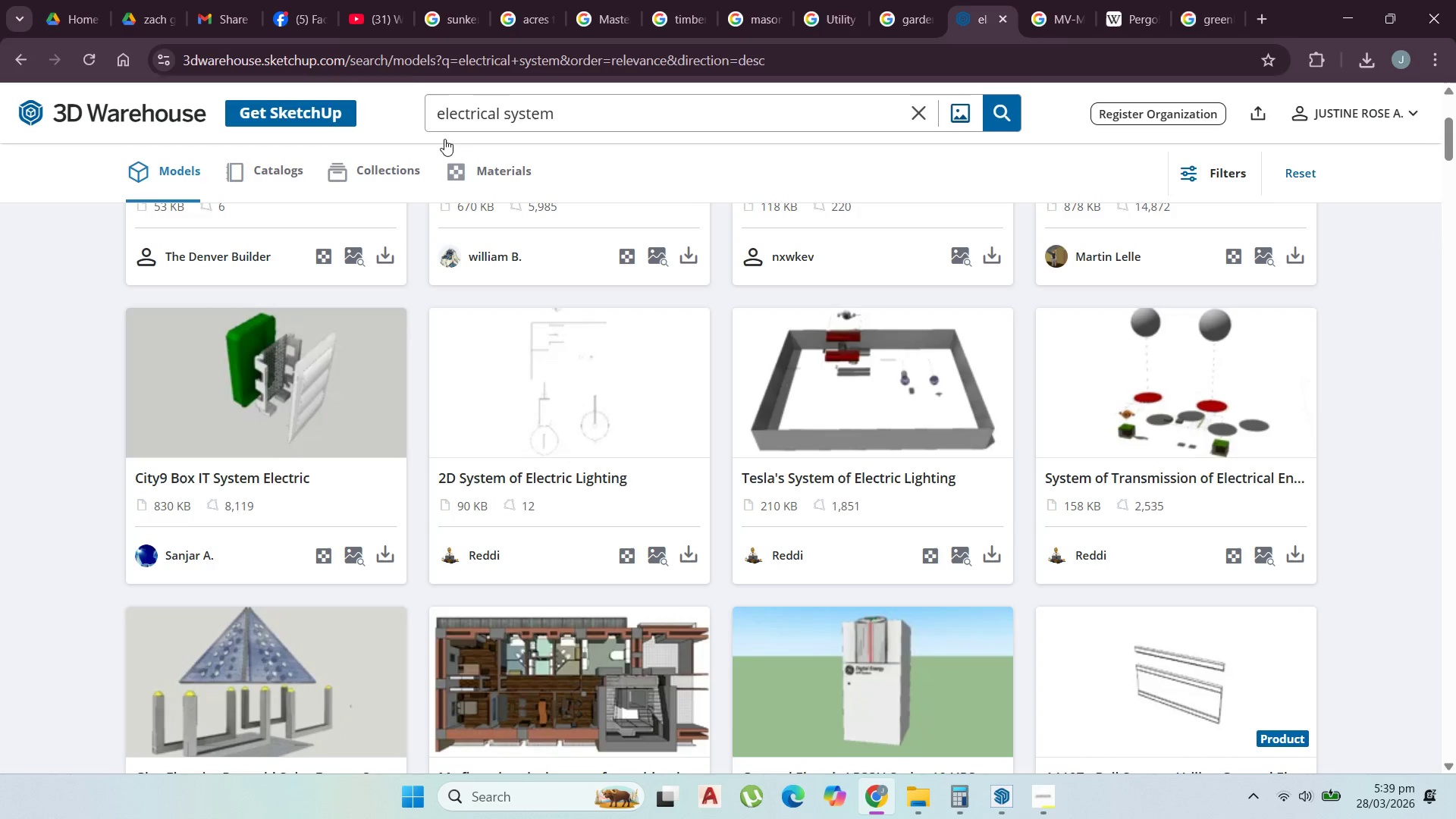 
left_click([507, 116])
 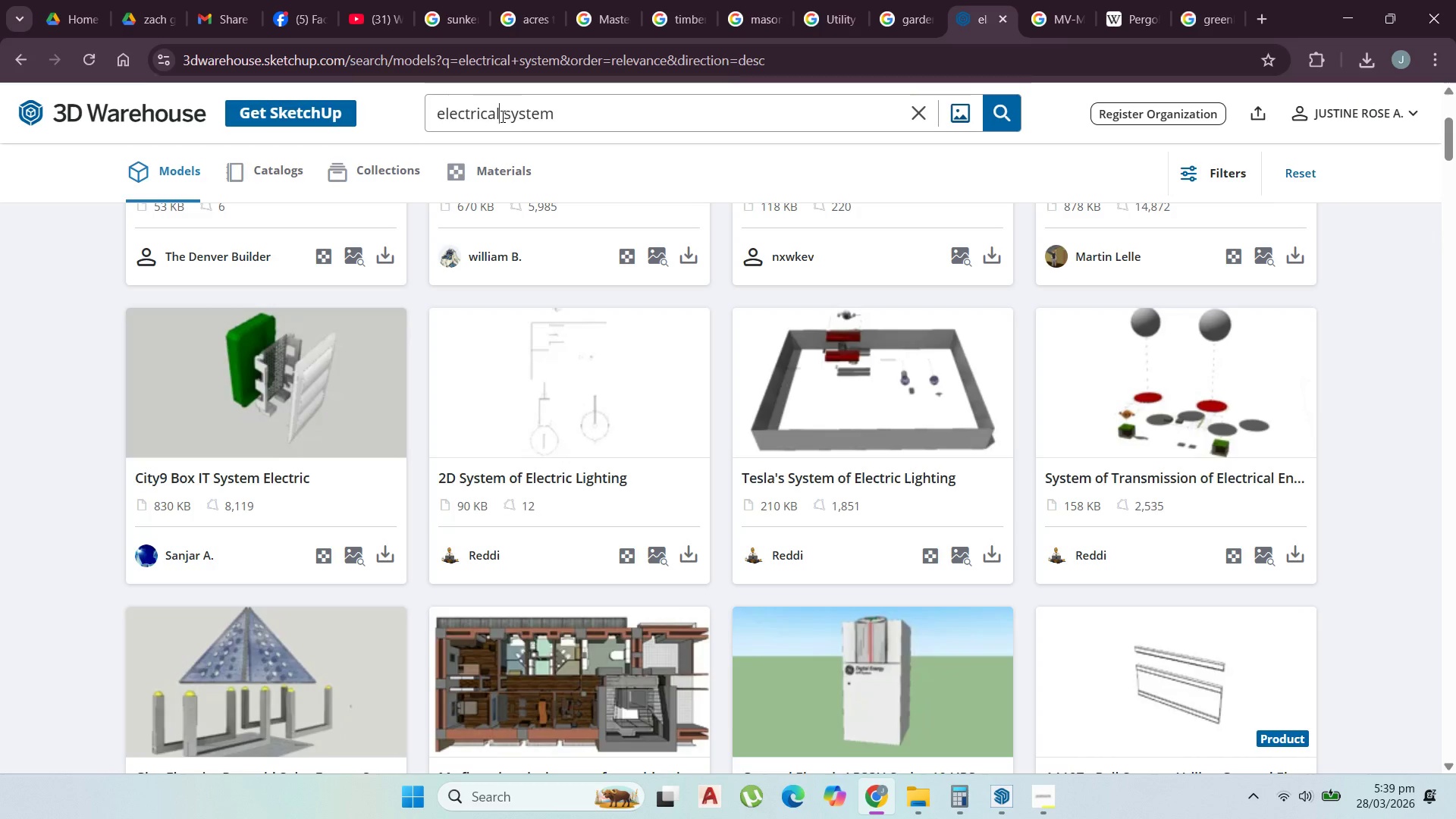 
left_click([501, 116])
 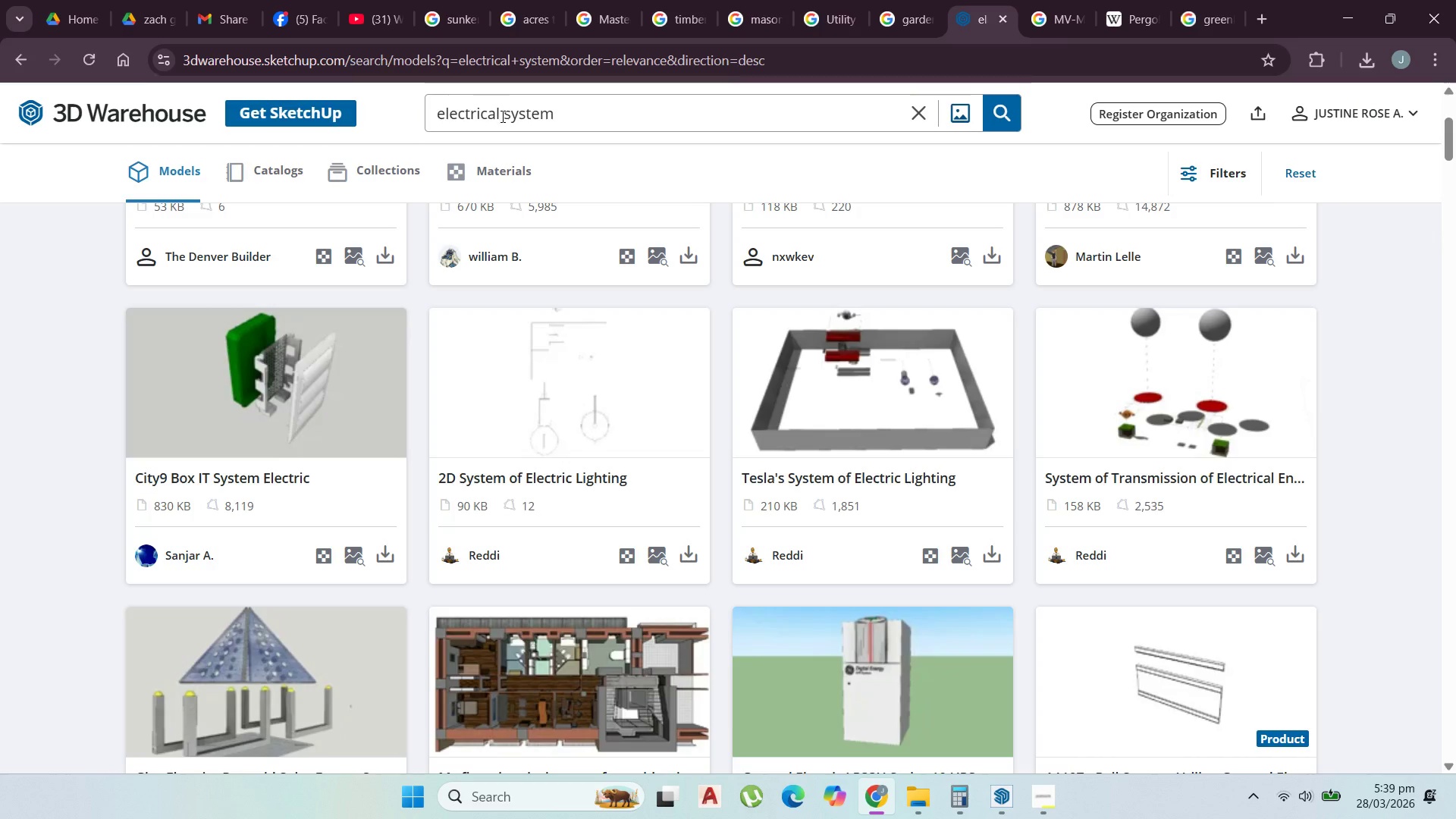 
type( panel)
 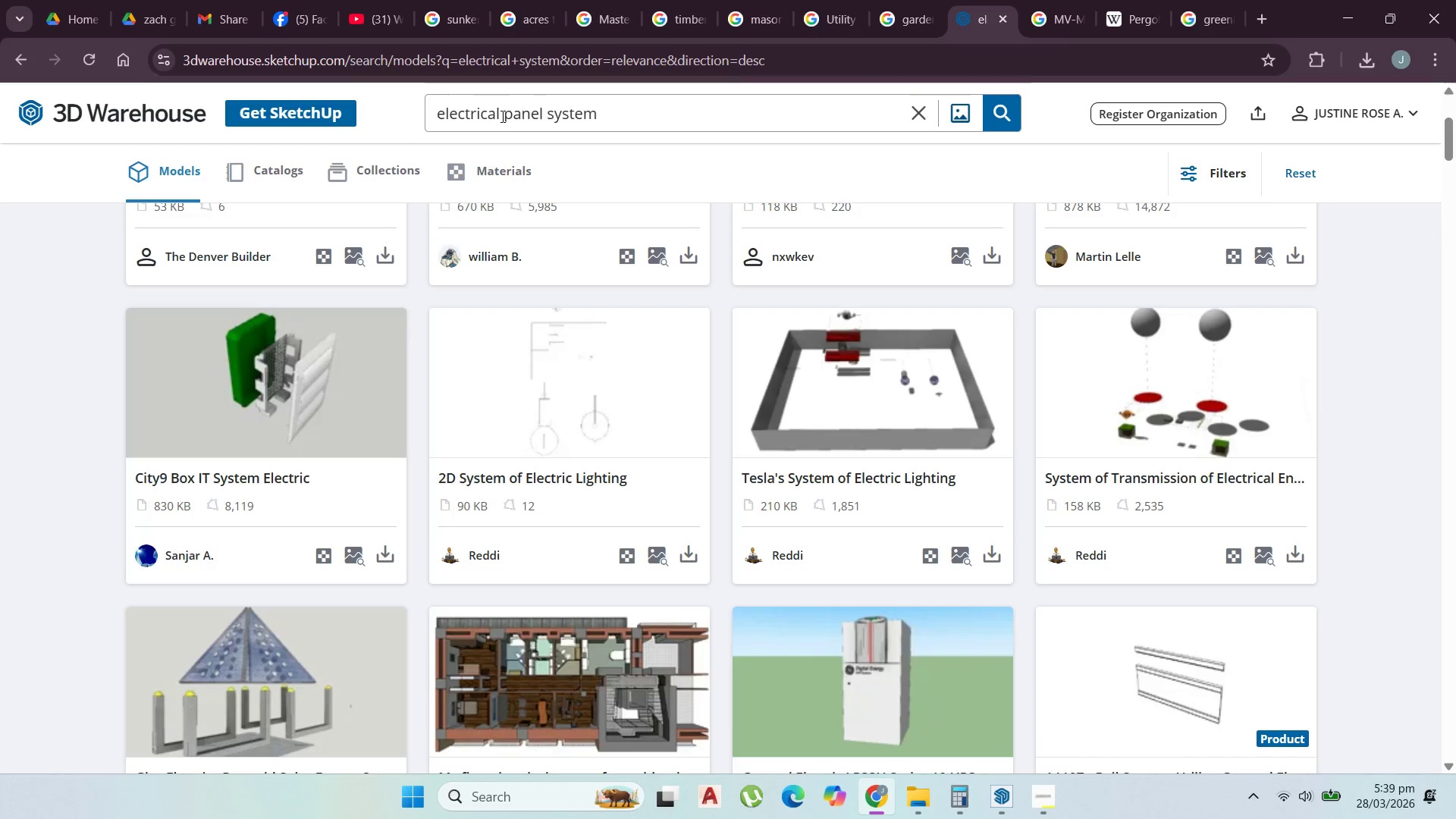 
key(Enter)
 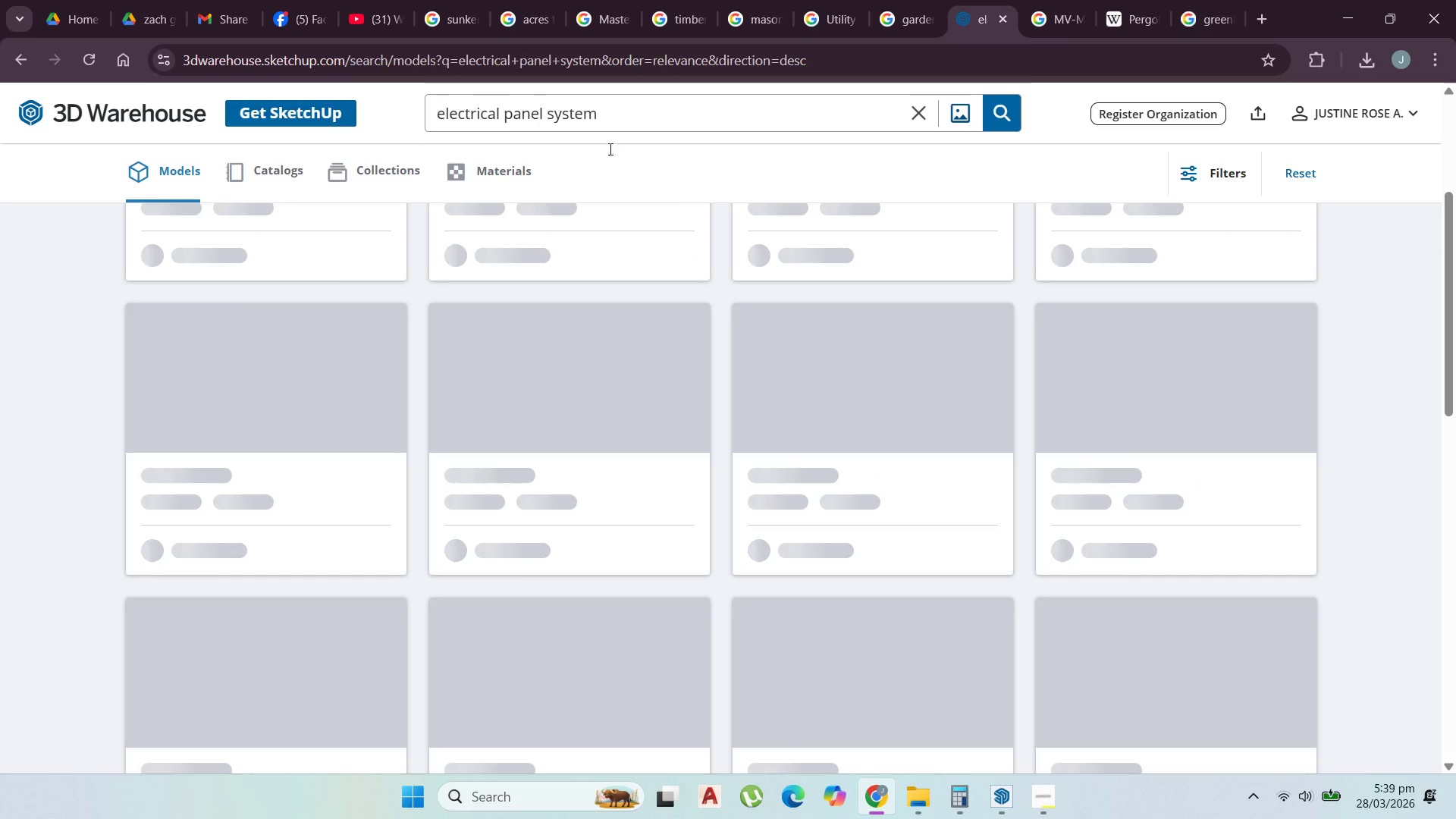 
scroll: coordinate [672, 306], scroll_direction: up, amount: 13.0
 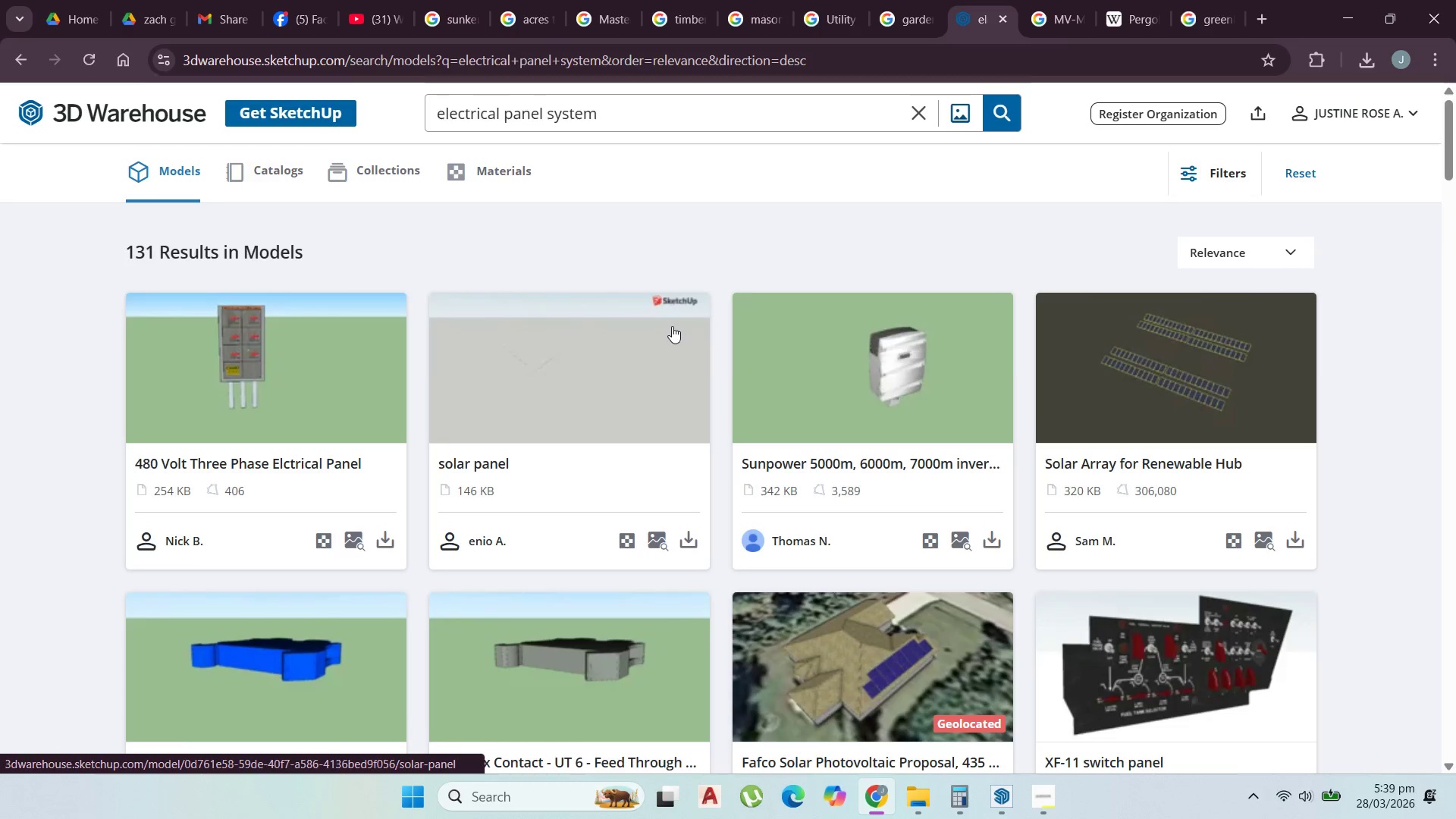 
scroll: coordinate [664, 376], scroll_direction: down, amount: 8.0
 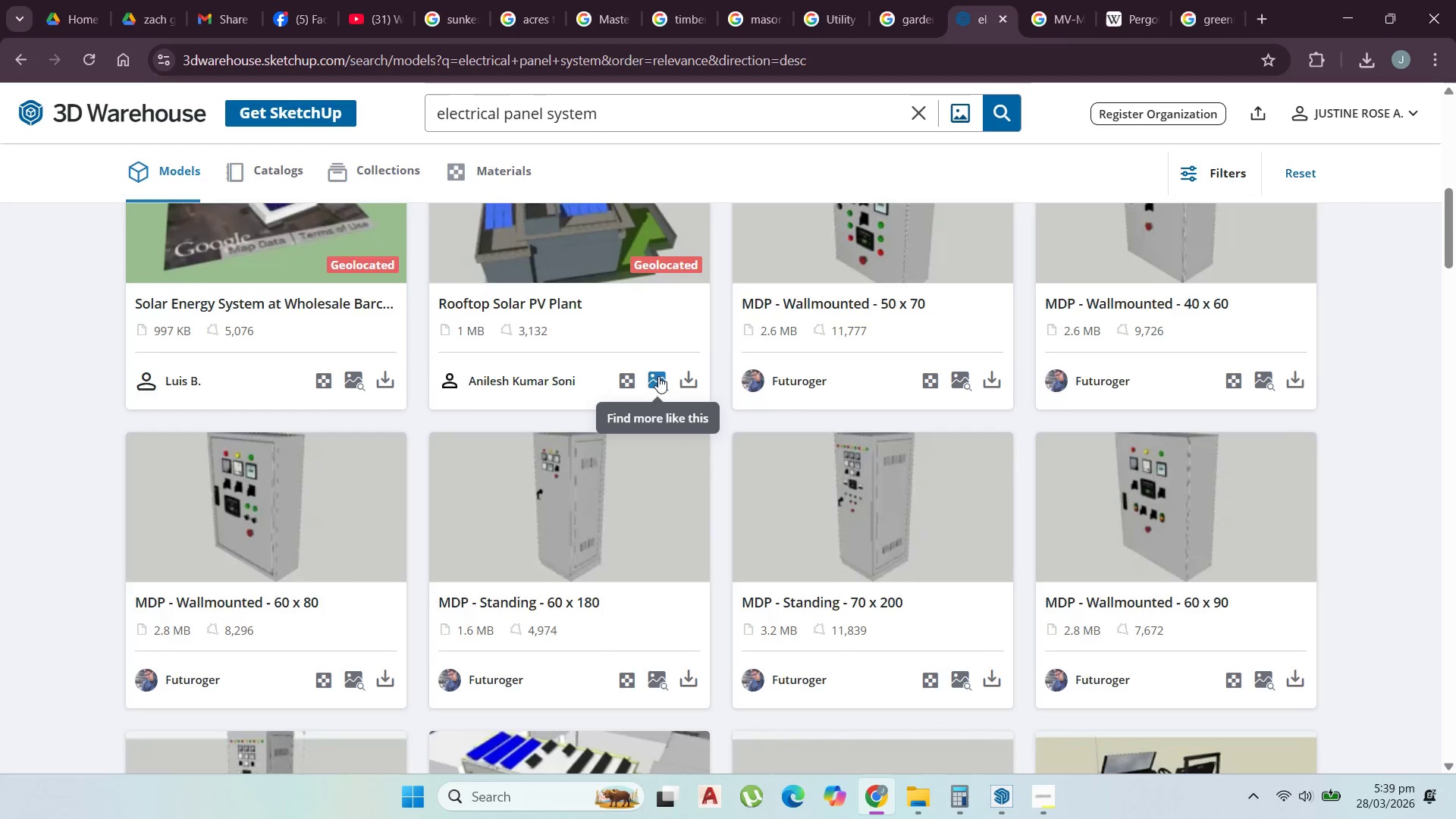 
scroll: coordinate [641, 379], scroll_direction: up, amount: 1.0
 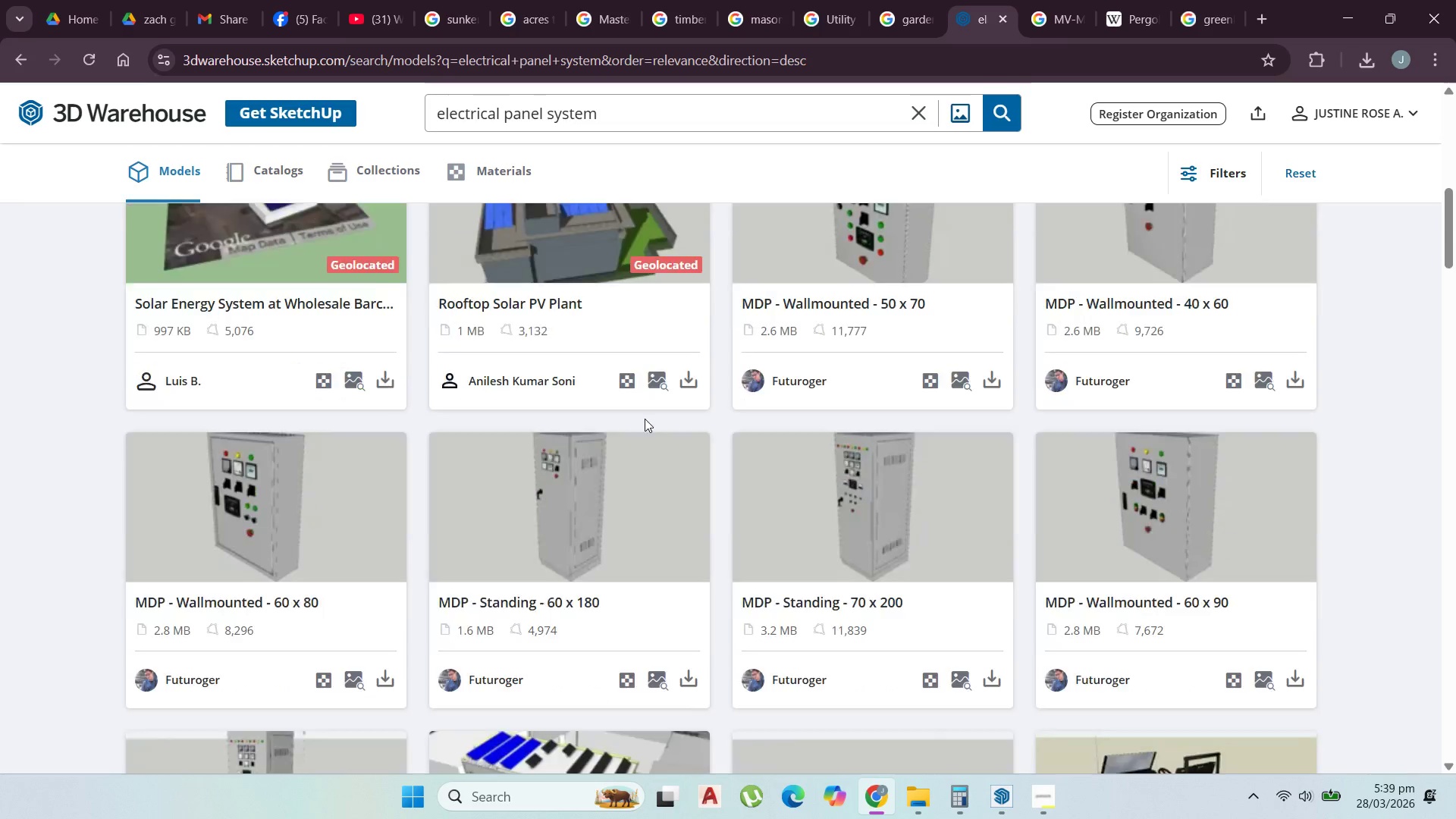 
scroll: coordinate [646, 419], scroll_direction: down, amount: 7.0
 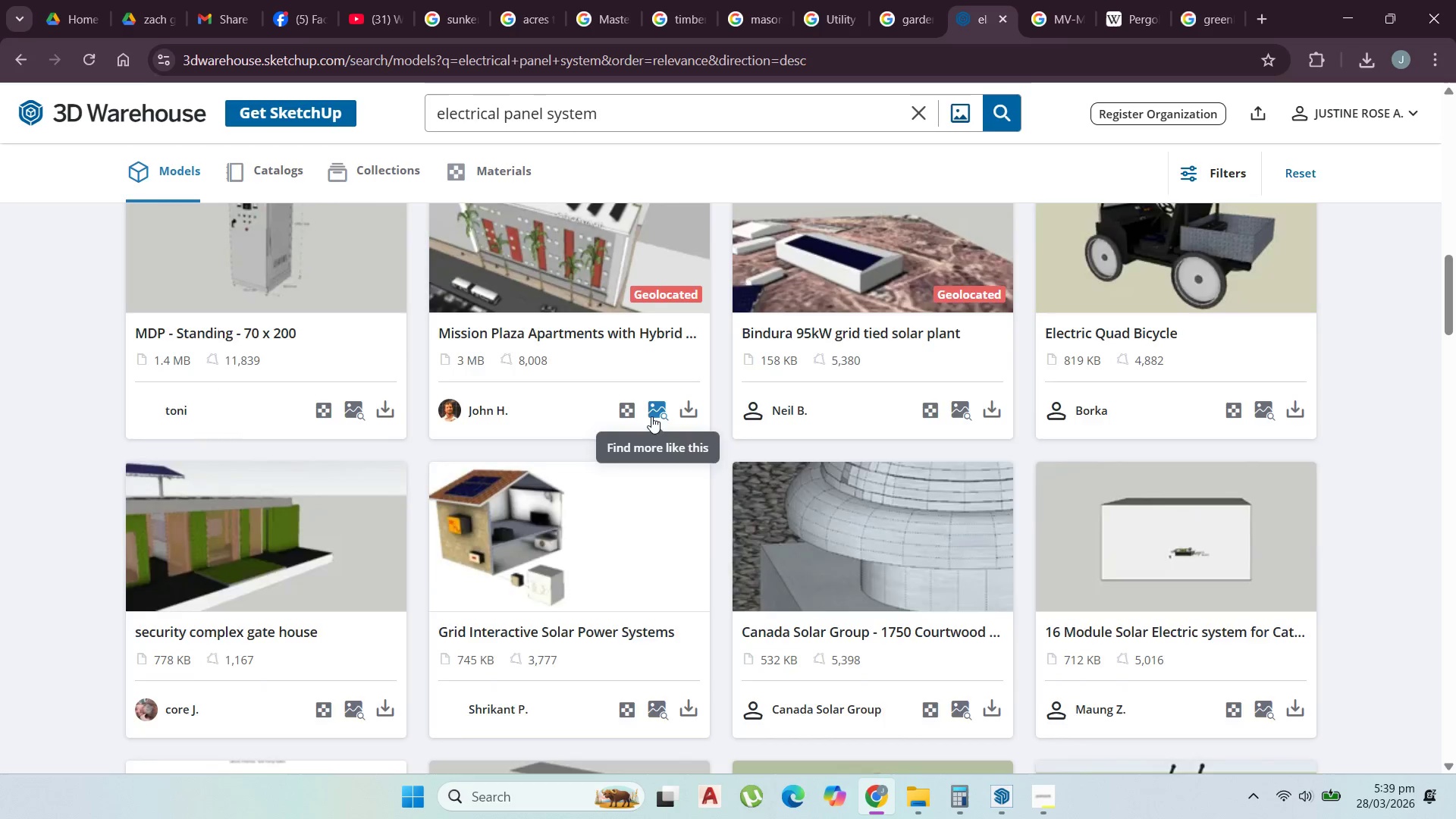 
scroll: coordinate [651, 416], scroll_direction: up, amount: 3.0
 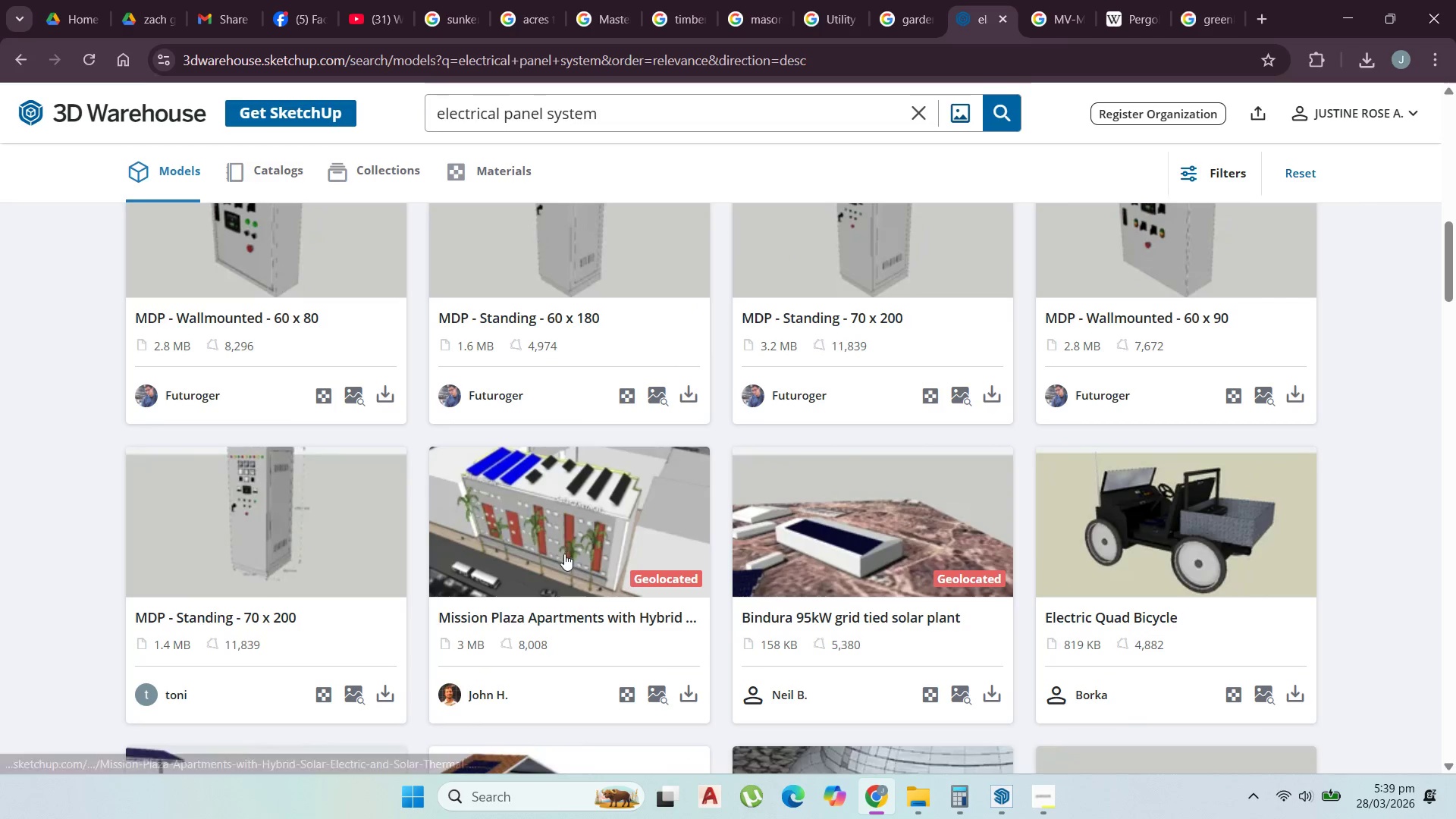 
scroll: coordinate [571, 592], scroll_direction: down, amount: 15.0
 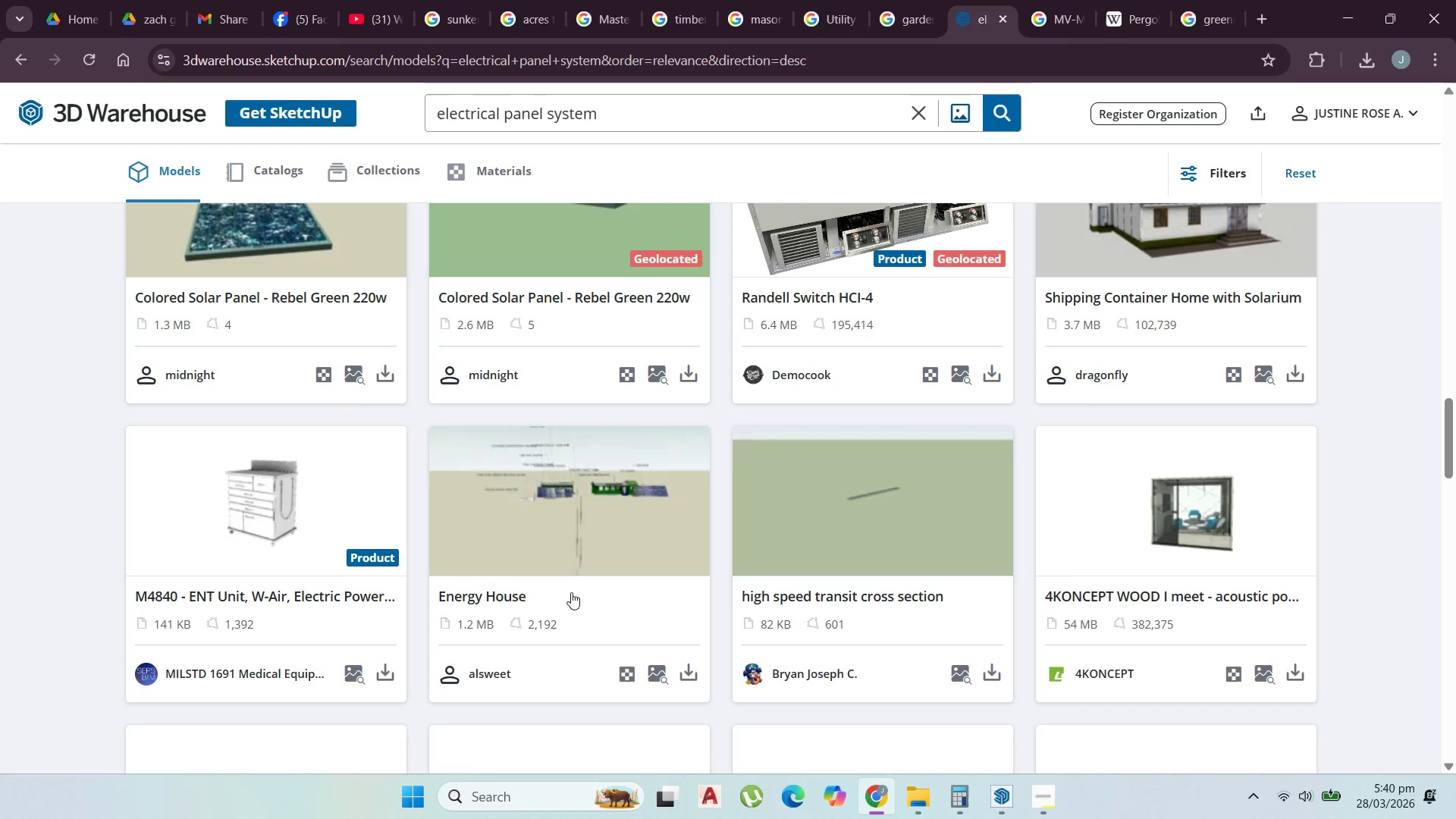 
scroll: coordinate [566, 607], scroll_direction: down, amount: 10.0
 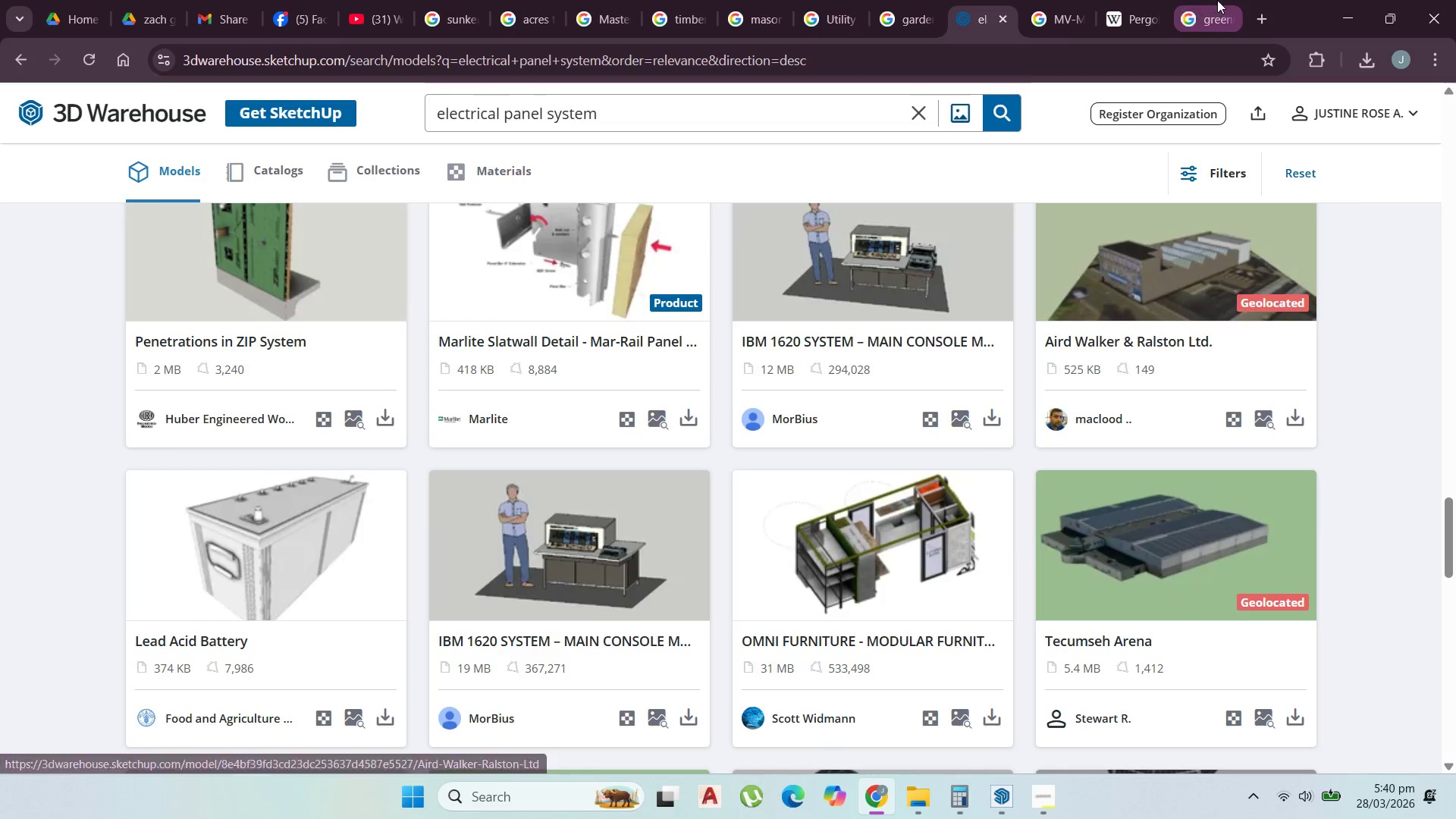 
left_click([1212, 0])
 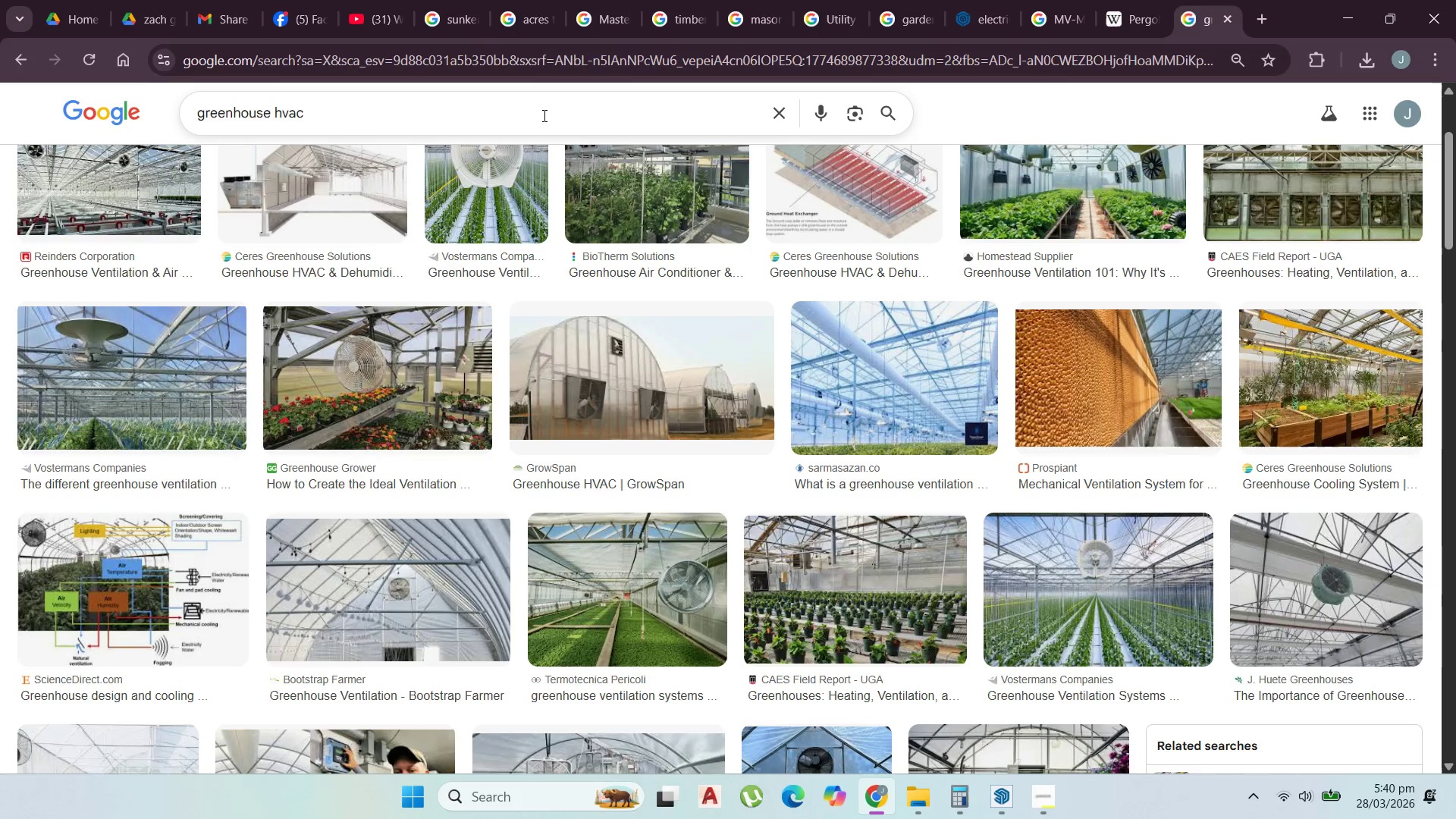 
left_click_drag(start_coordinate=[512, 115], to_coordinate=[0, 99])
 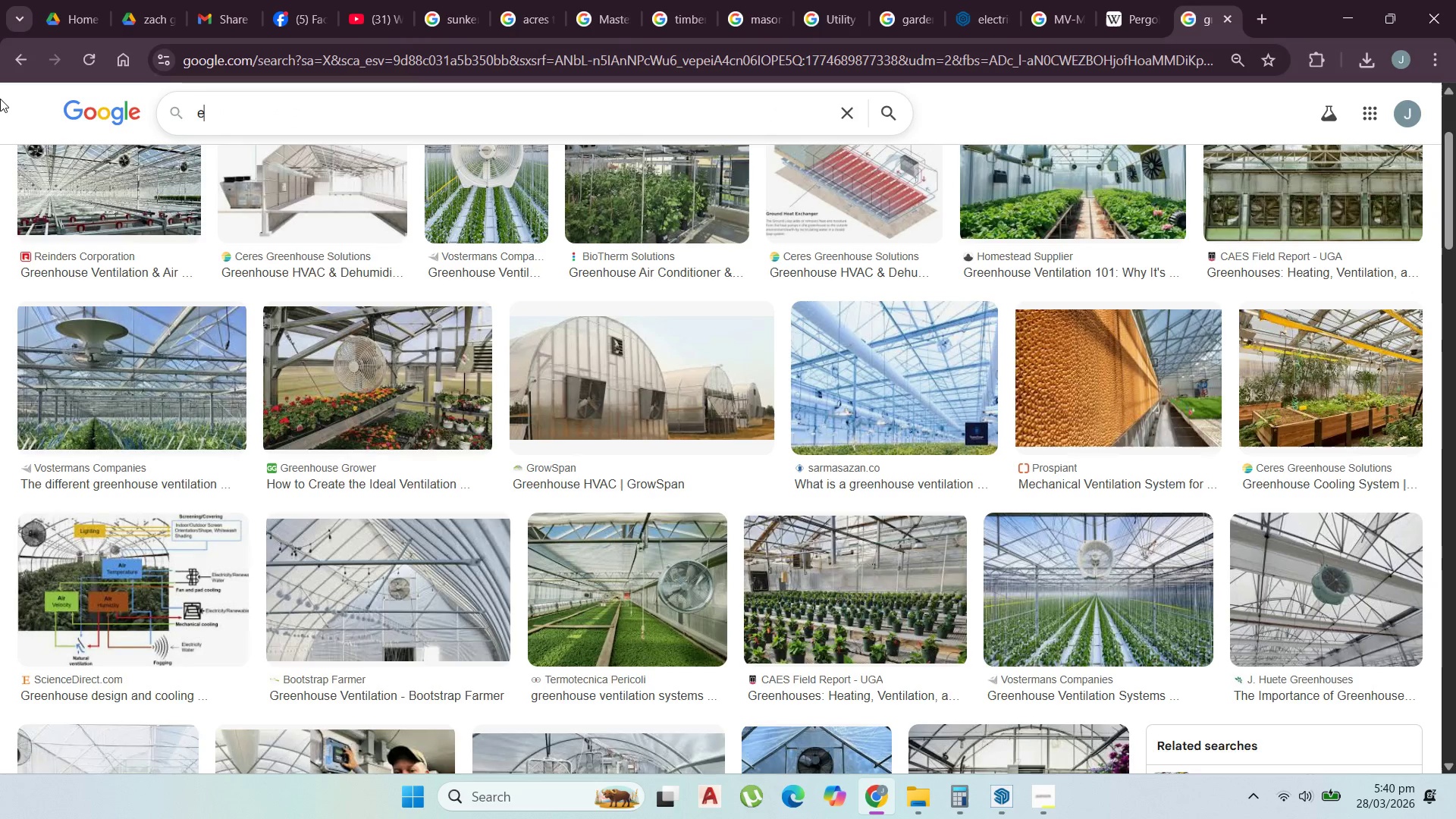 
type(electriala panel system)
 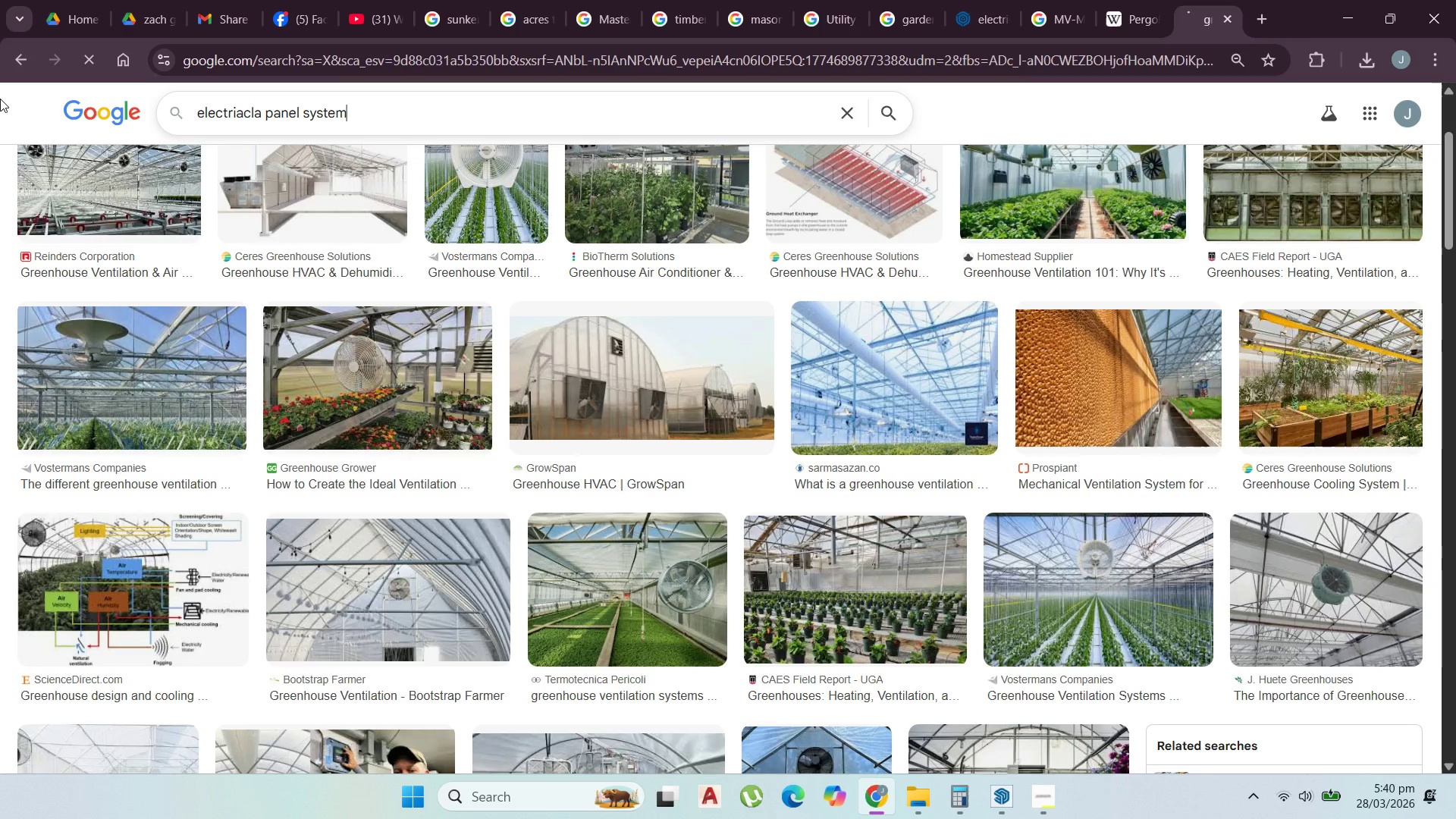 
key(Enter)
 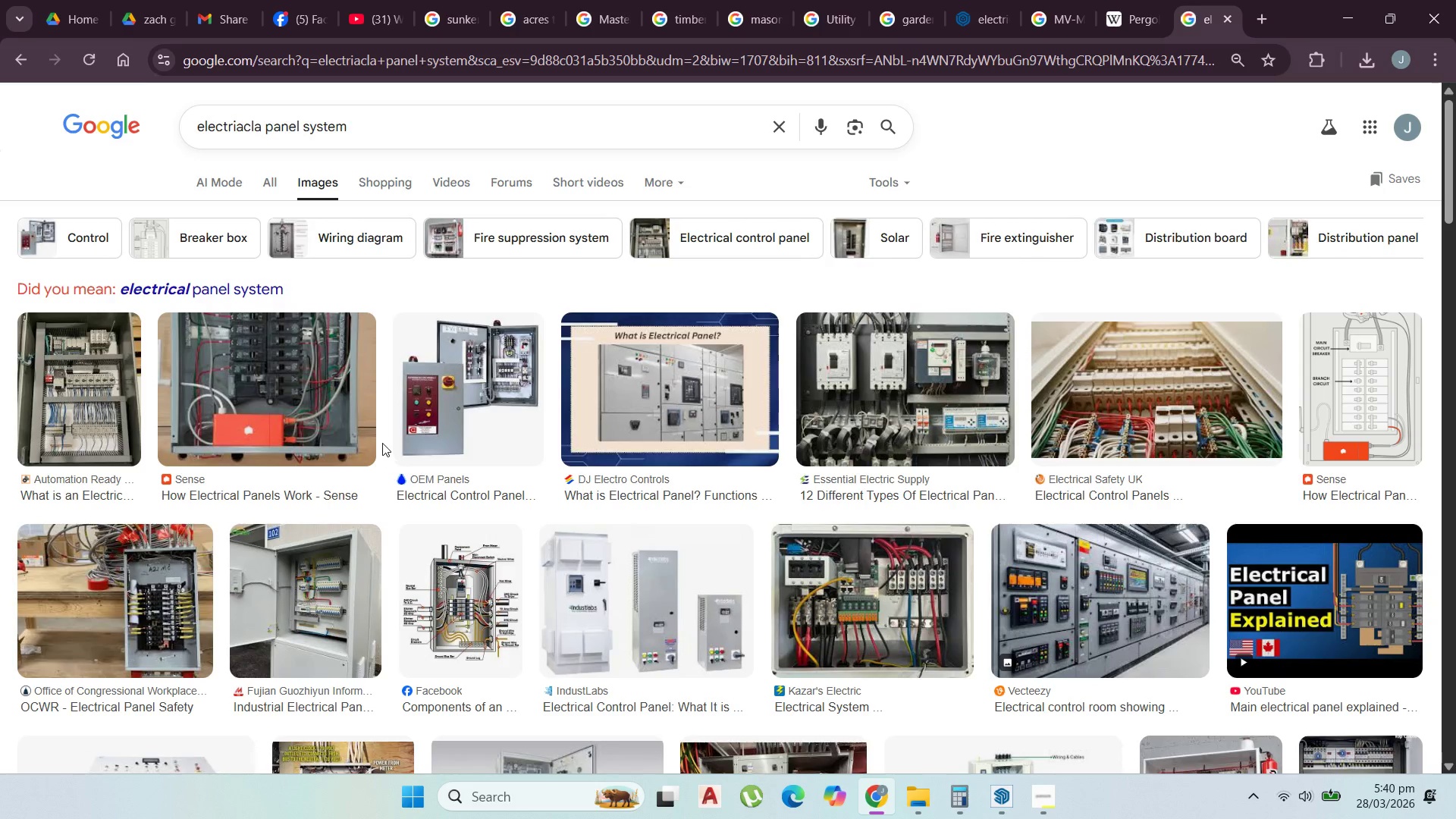 
scroll: coordinate [596, 470], scroll_direction: down, amount: 8.0
 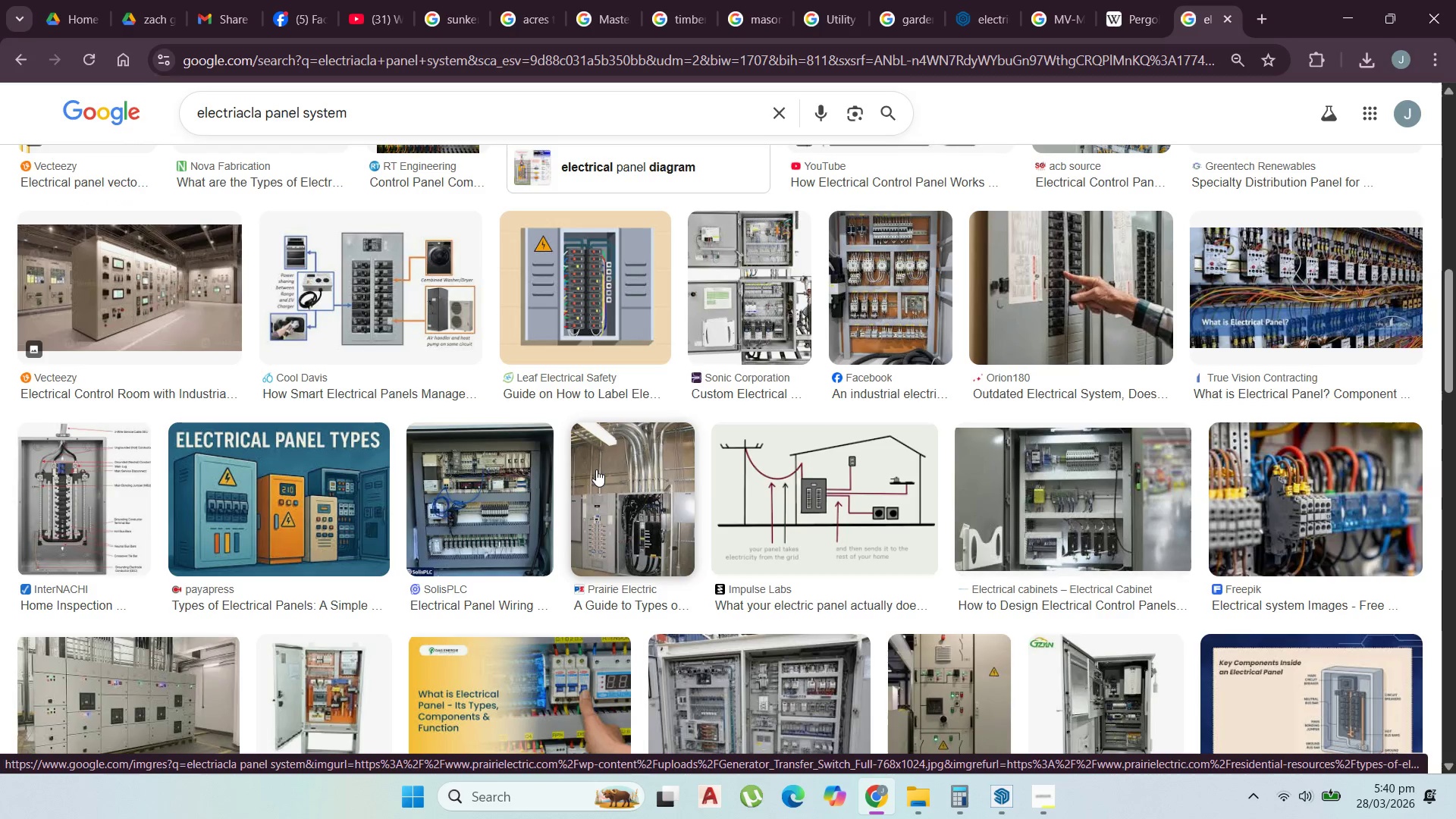 
mouse_move([804, 494])
 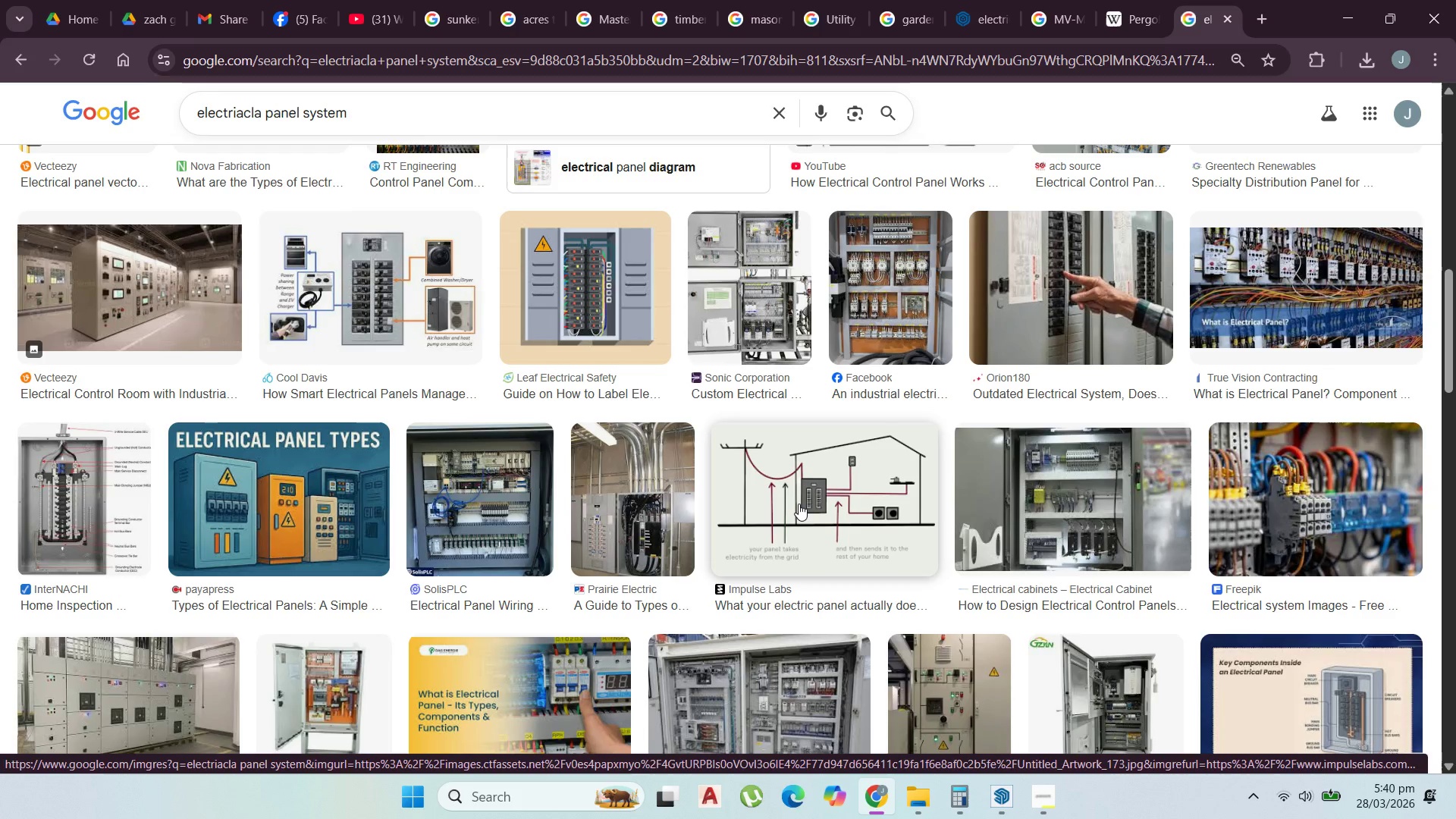 
scroll: coordinate [817, 517], scroll_direction: down, amount: 7.0
 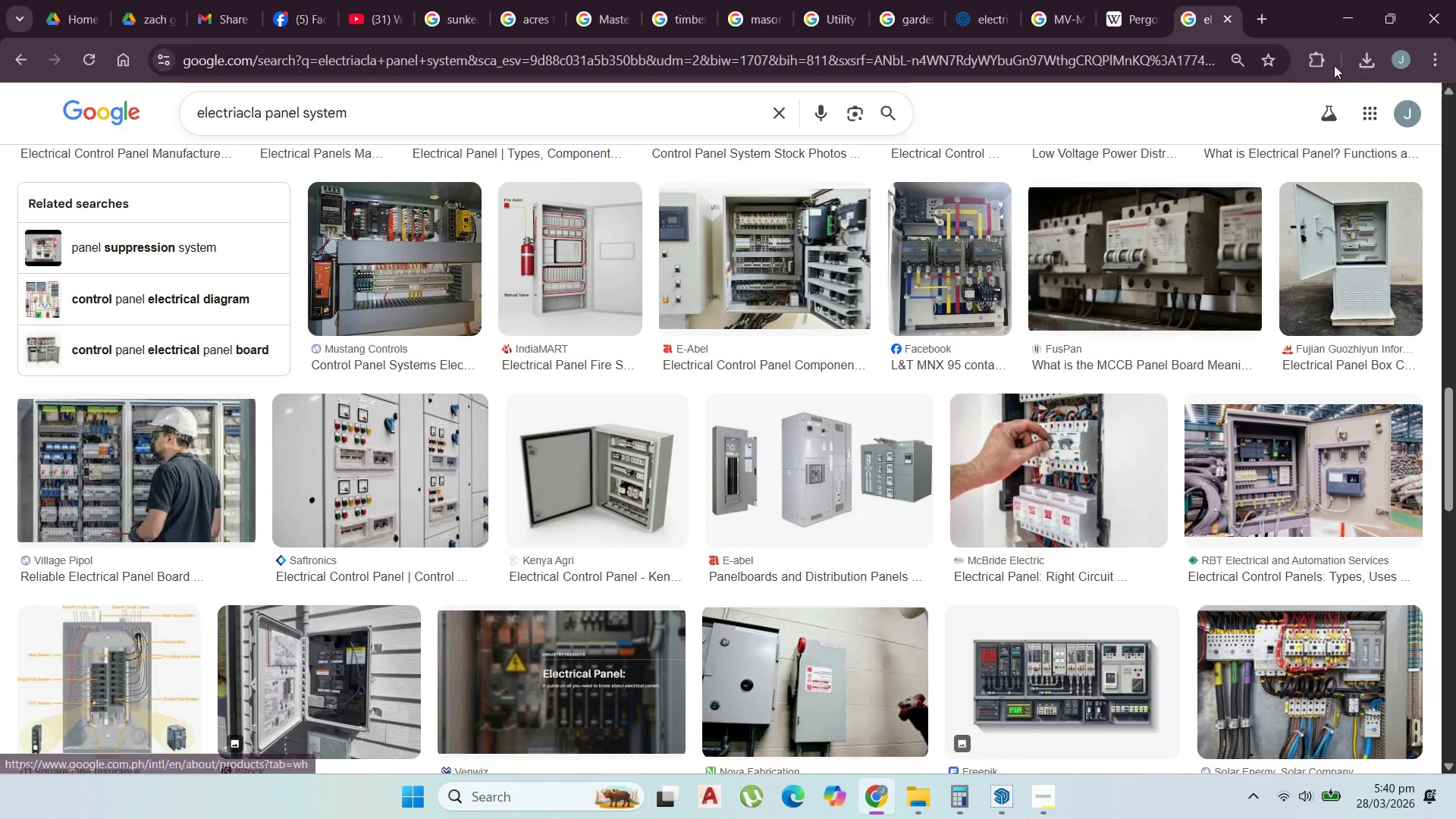 
left_click([1351, 11])
 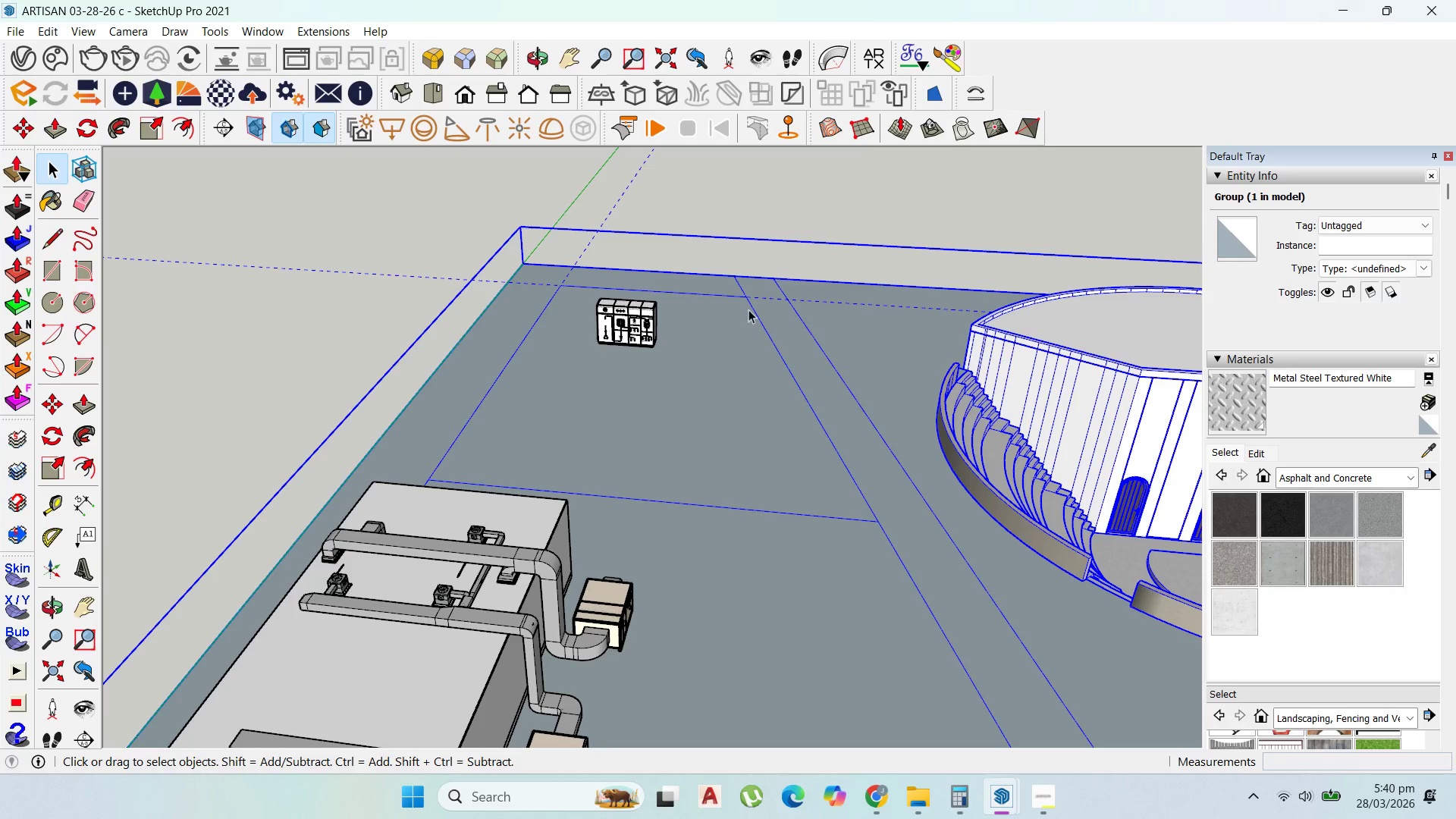 
scroll: coordinate [806, 302], scroll_direction: up, amount: 31.0
 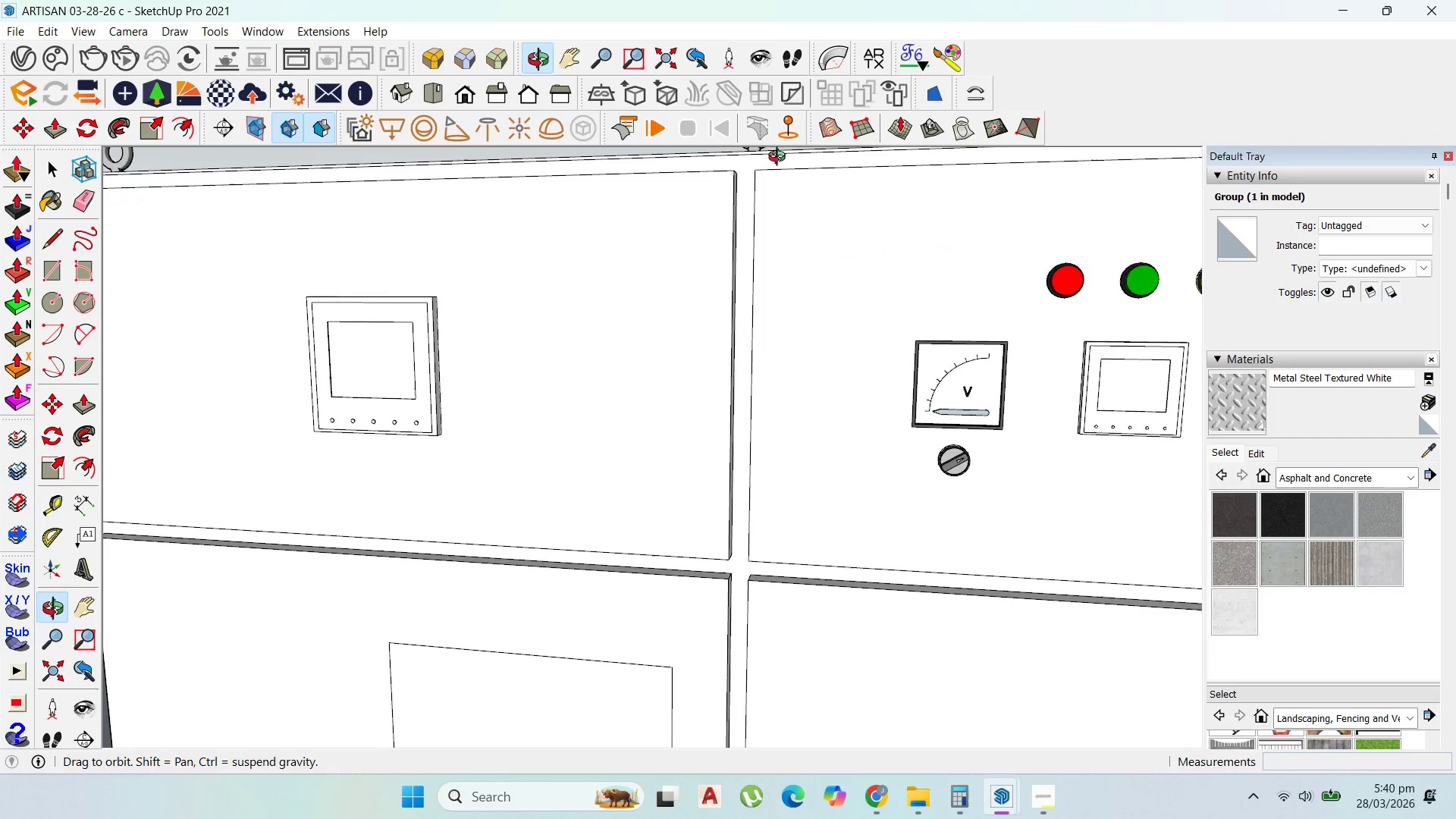 
scroll: coordinate [746, 381], scroll_direction: down, amount: 92.0
 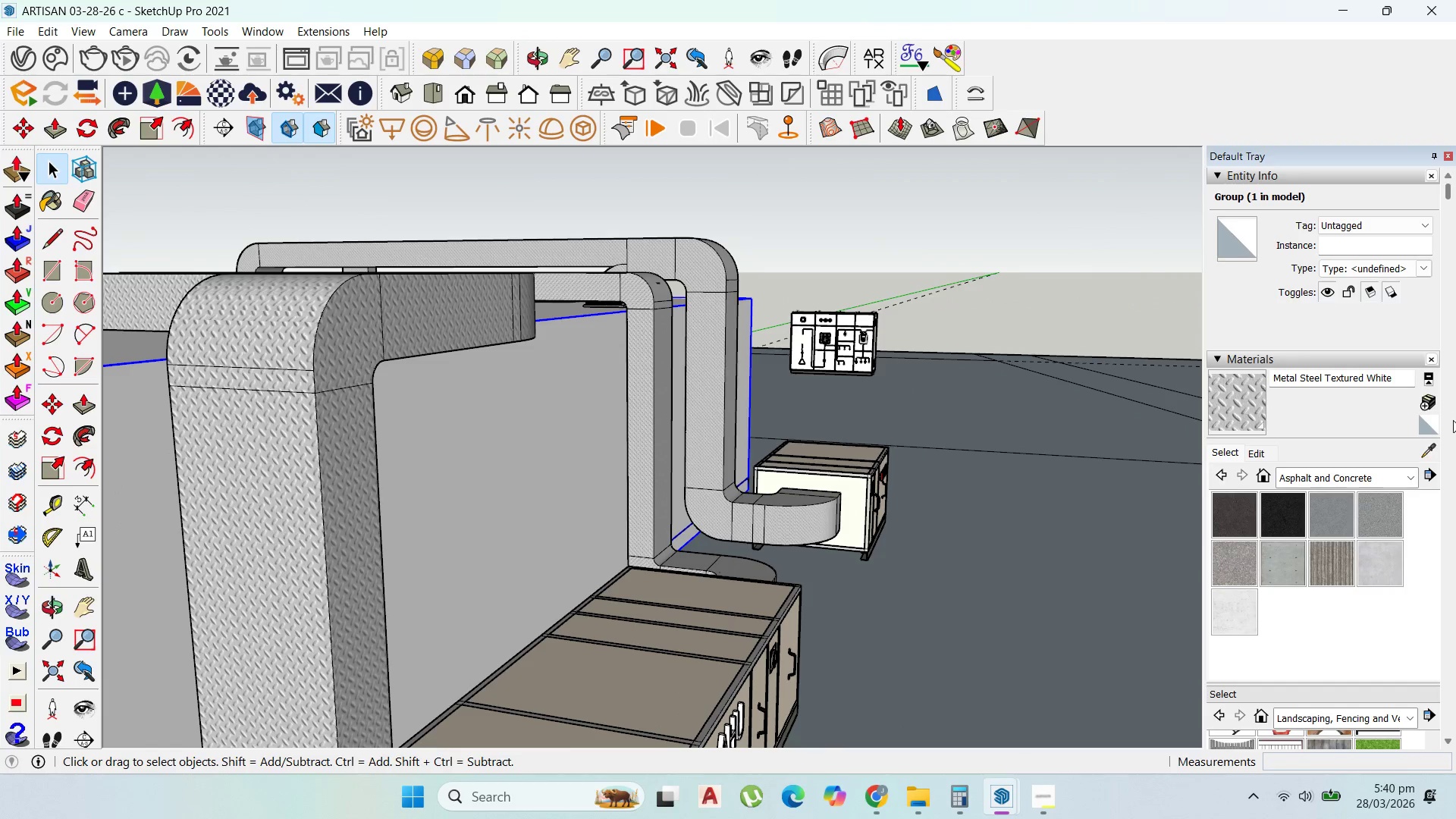 
left_click([1247, 455])
 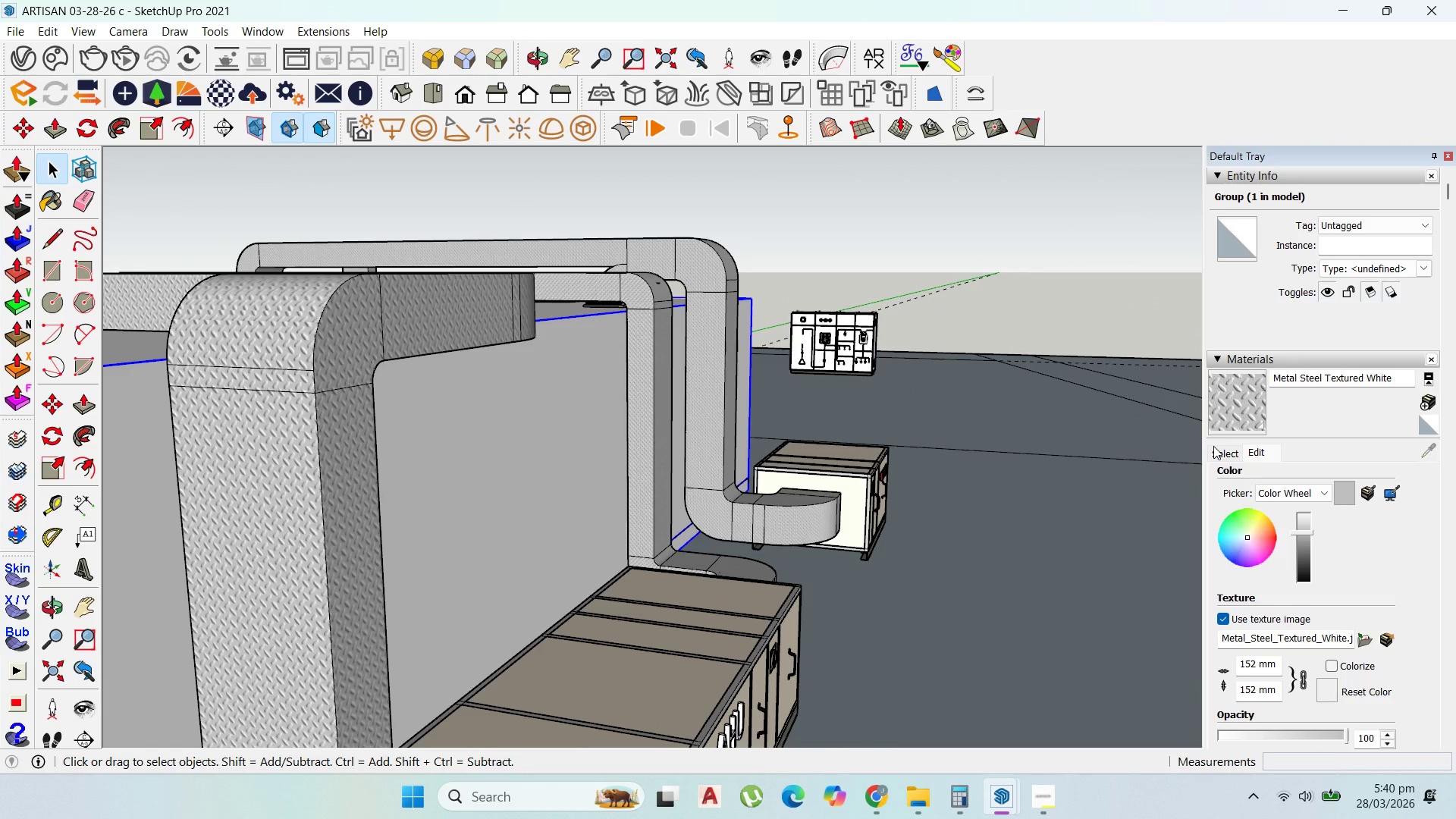 
left_click([1222, 457])
 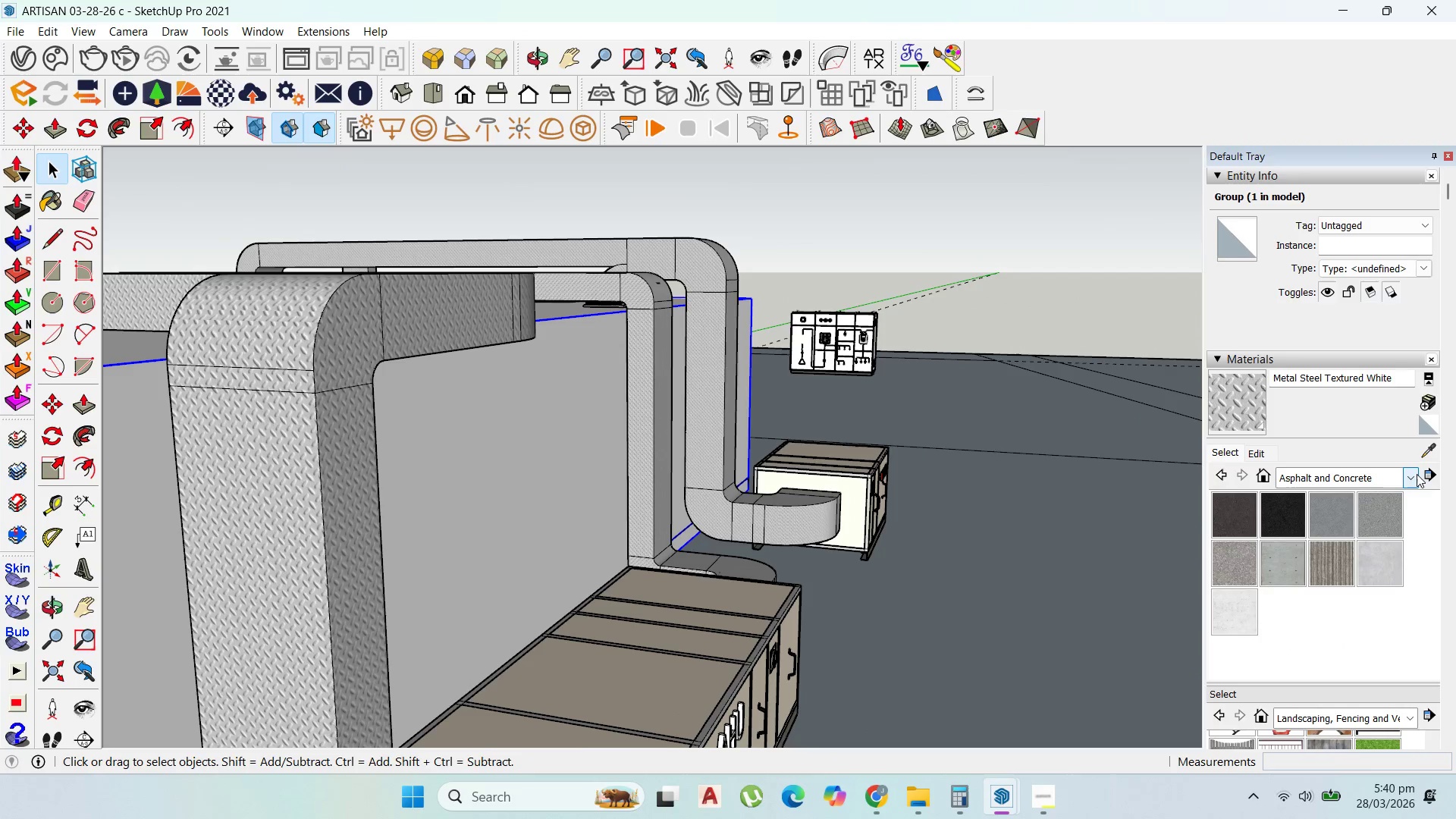 
left_click([1413, 472])
 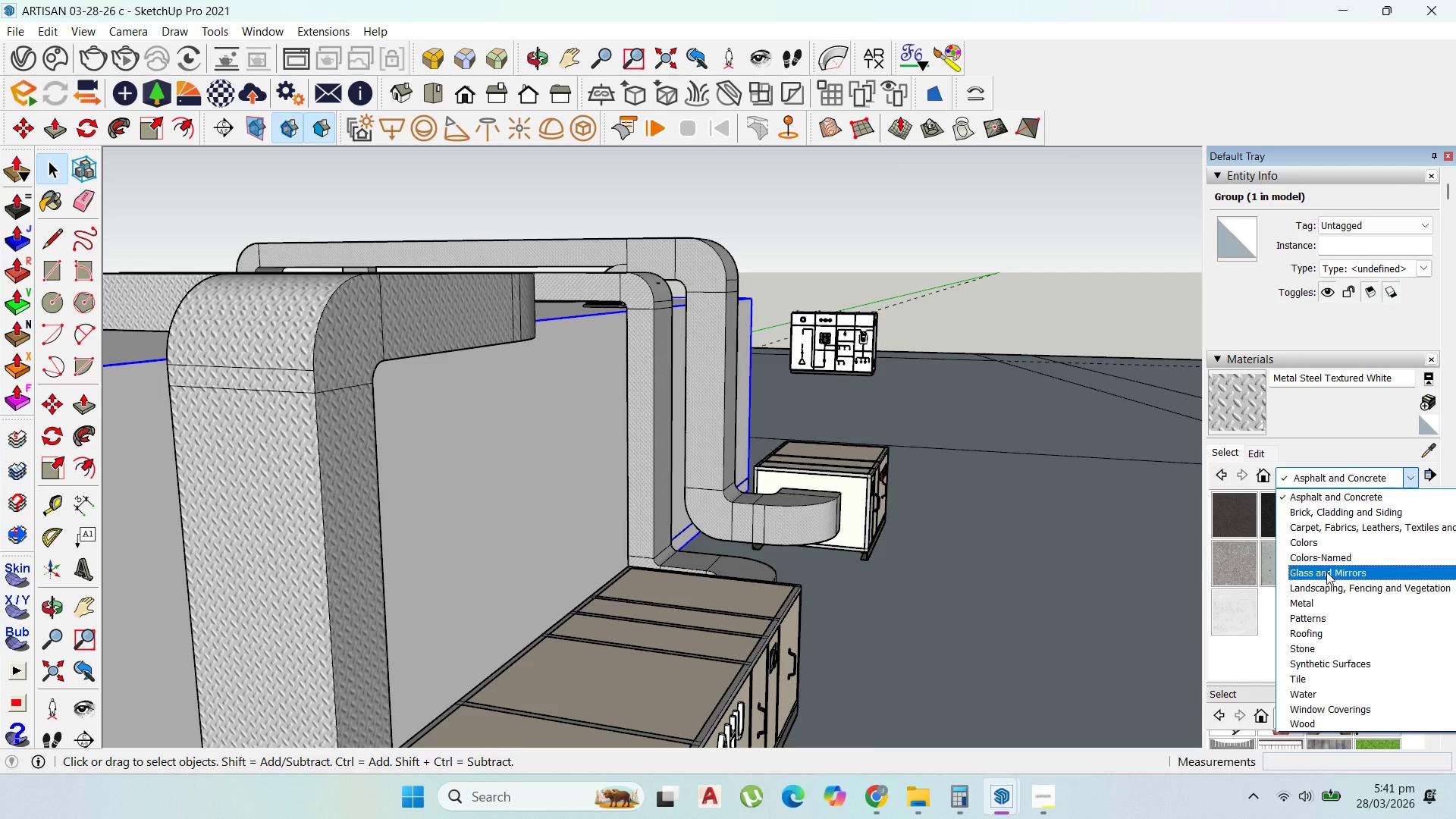 
left_click([1321, 567])
 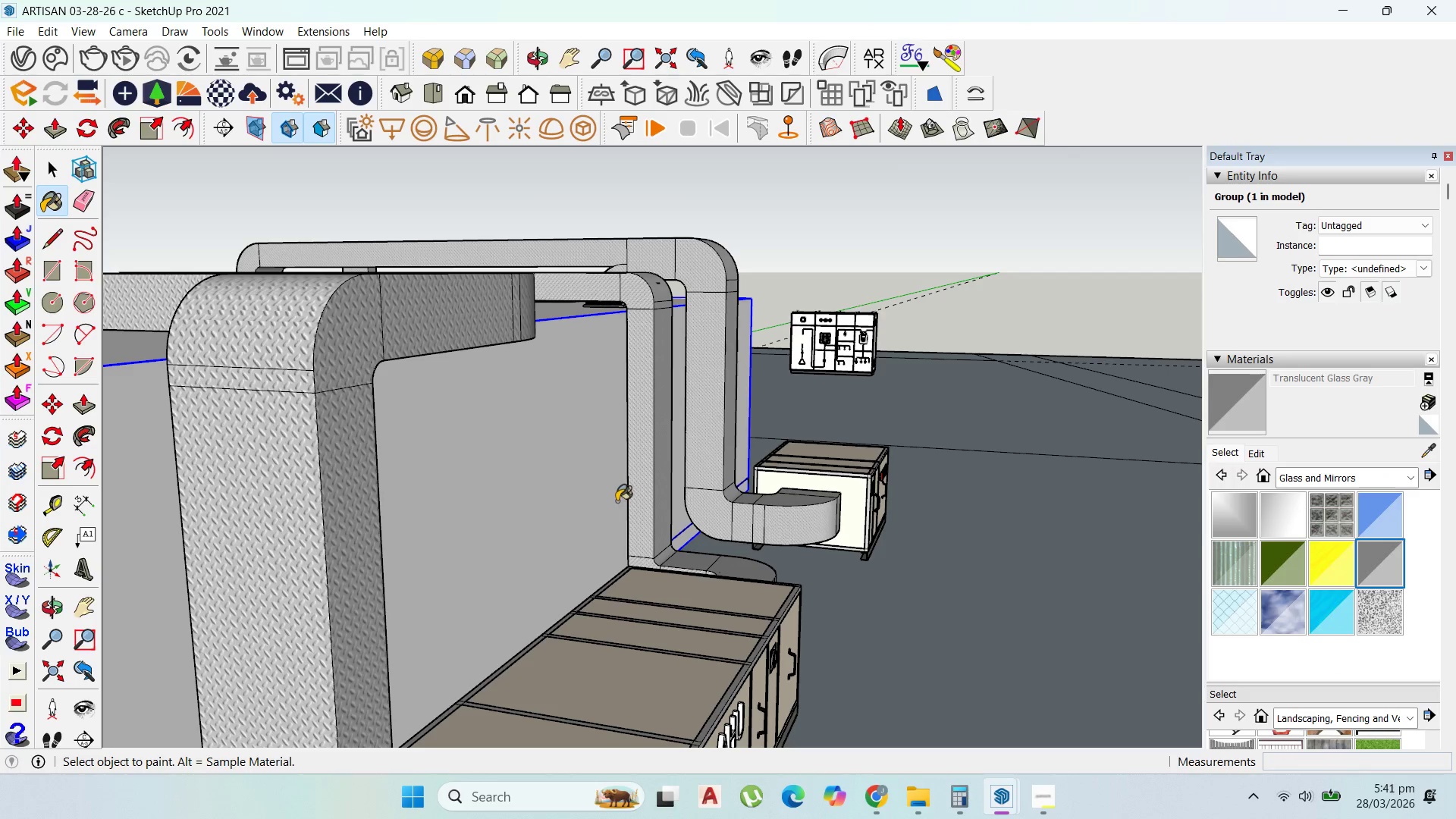 
scroll: coordinate [792, 468], scroll_direction: down, amount: 11.0
 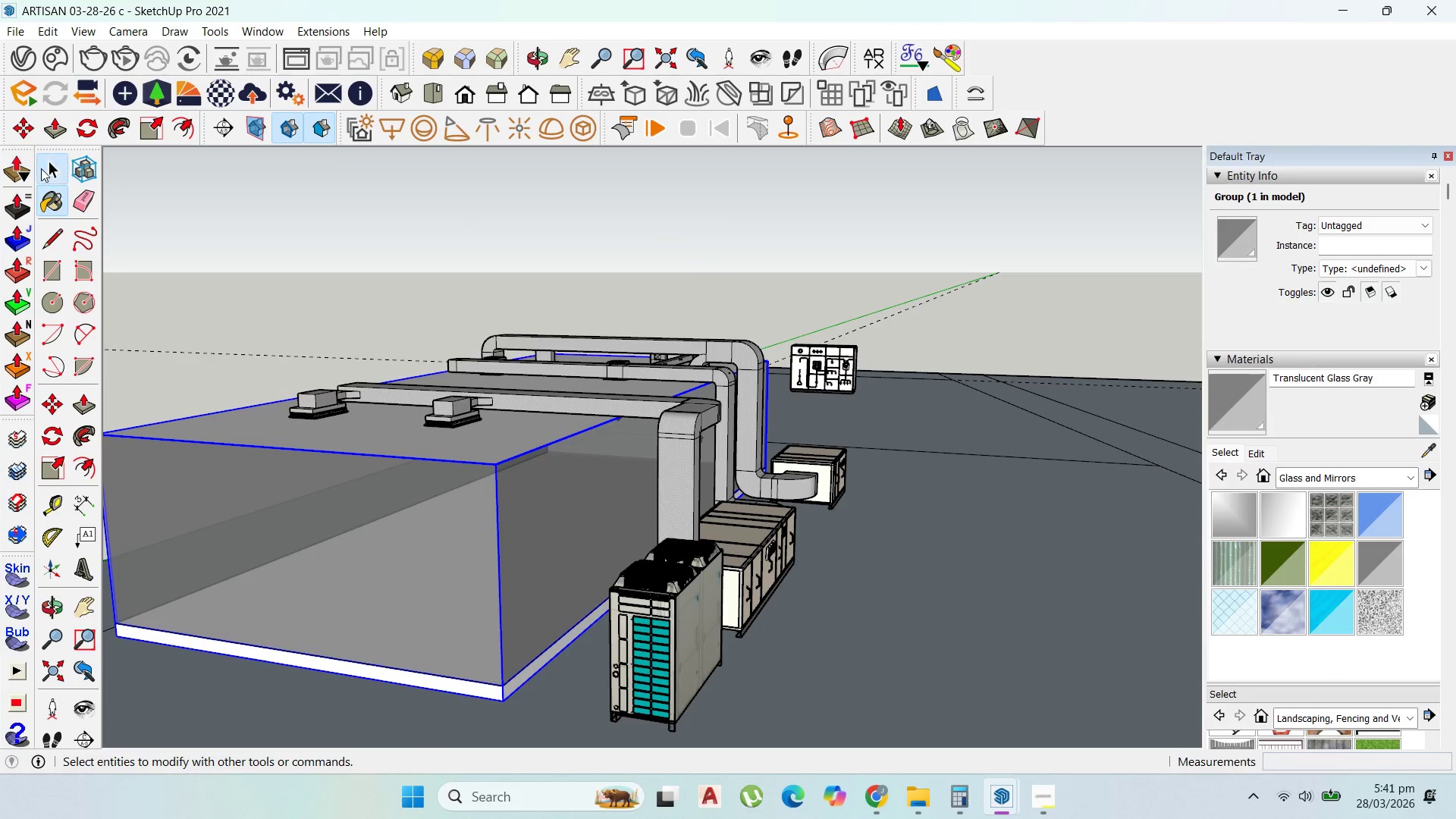 
double_click([438, 238])
 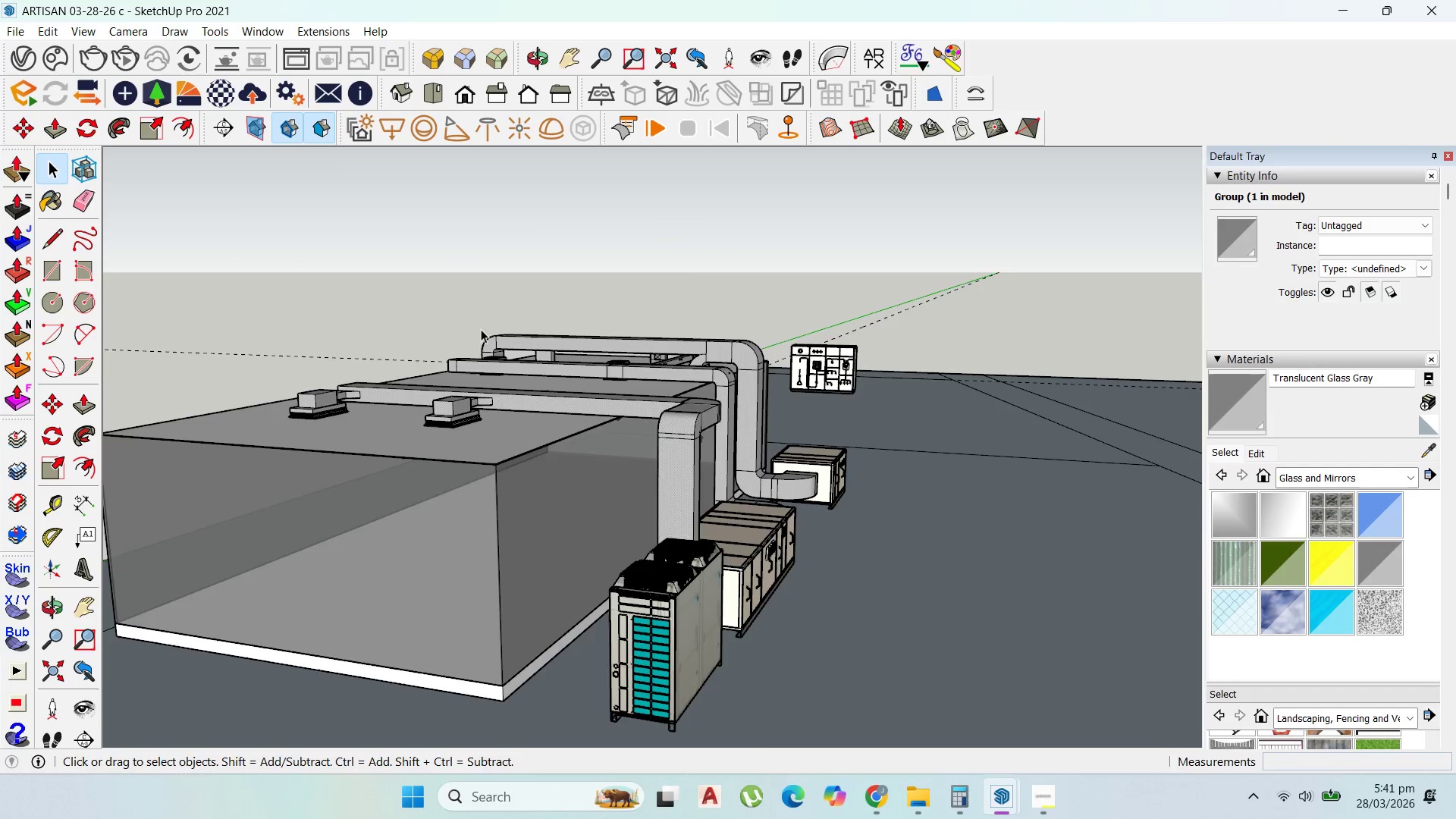 
scroll: coordinate [579, 398], scroll_direction: up, amount: 91.0
 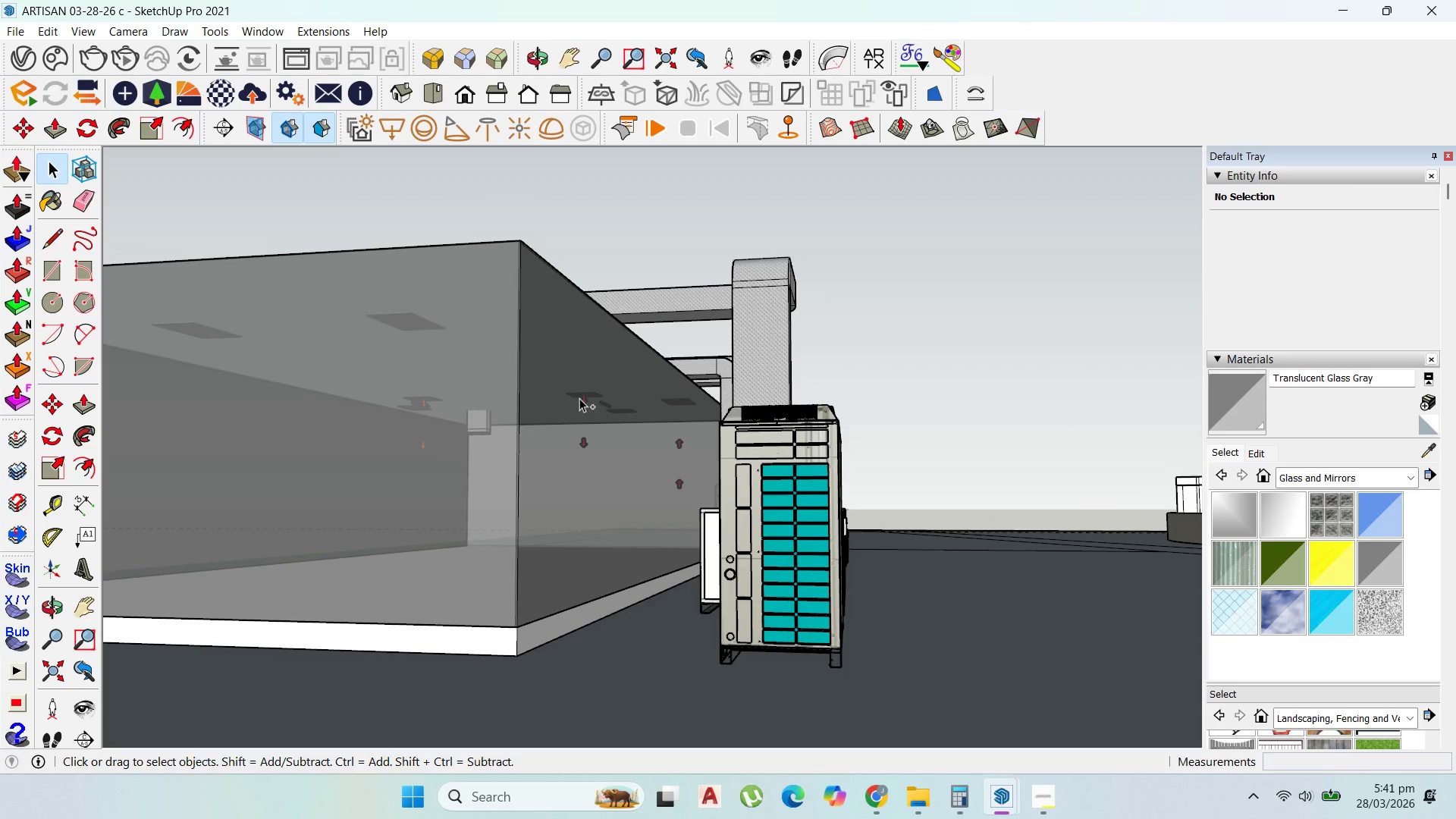 
key(Control+S)
 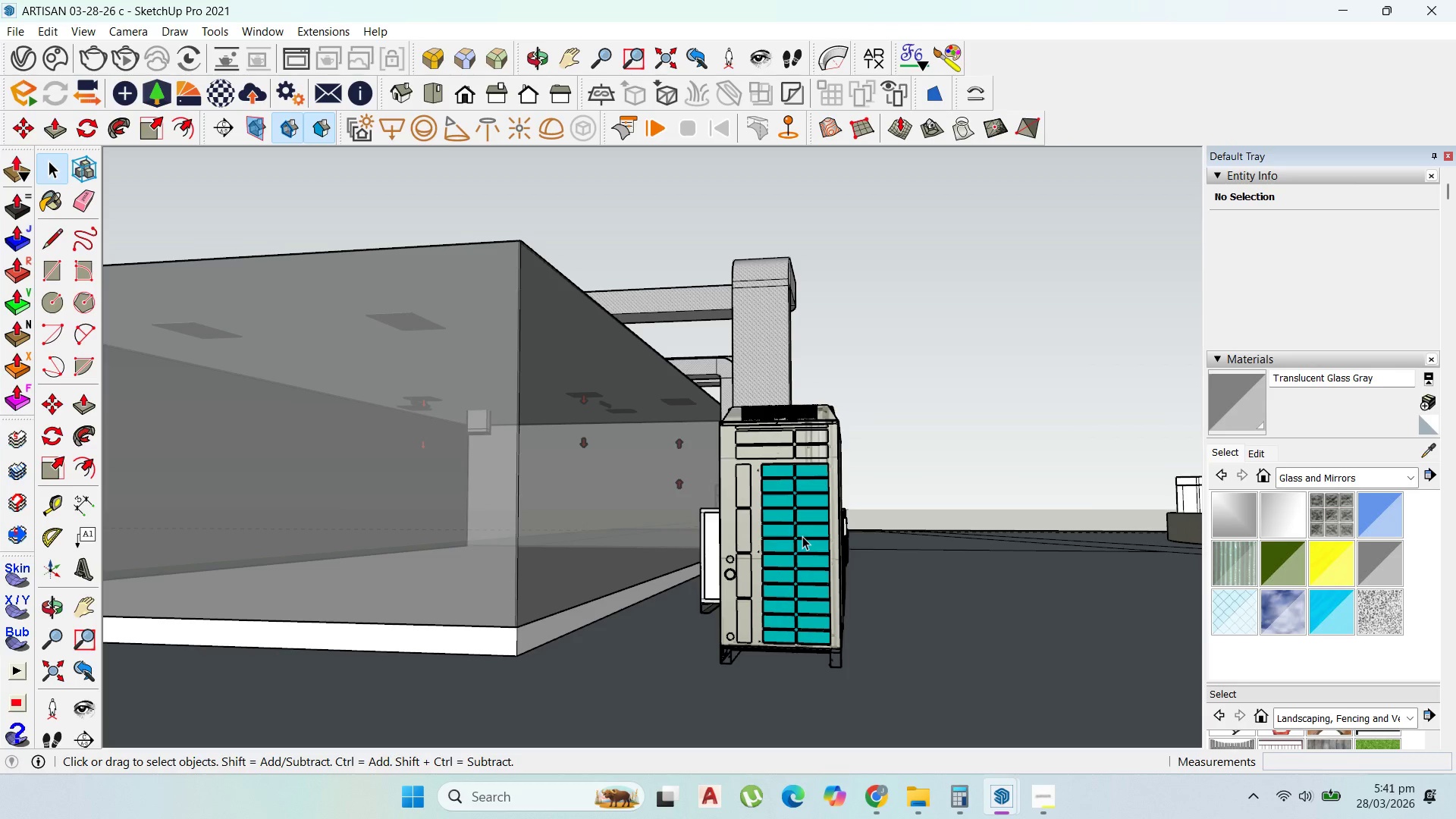 
wait(6.17)
 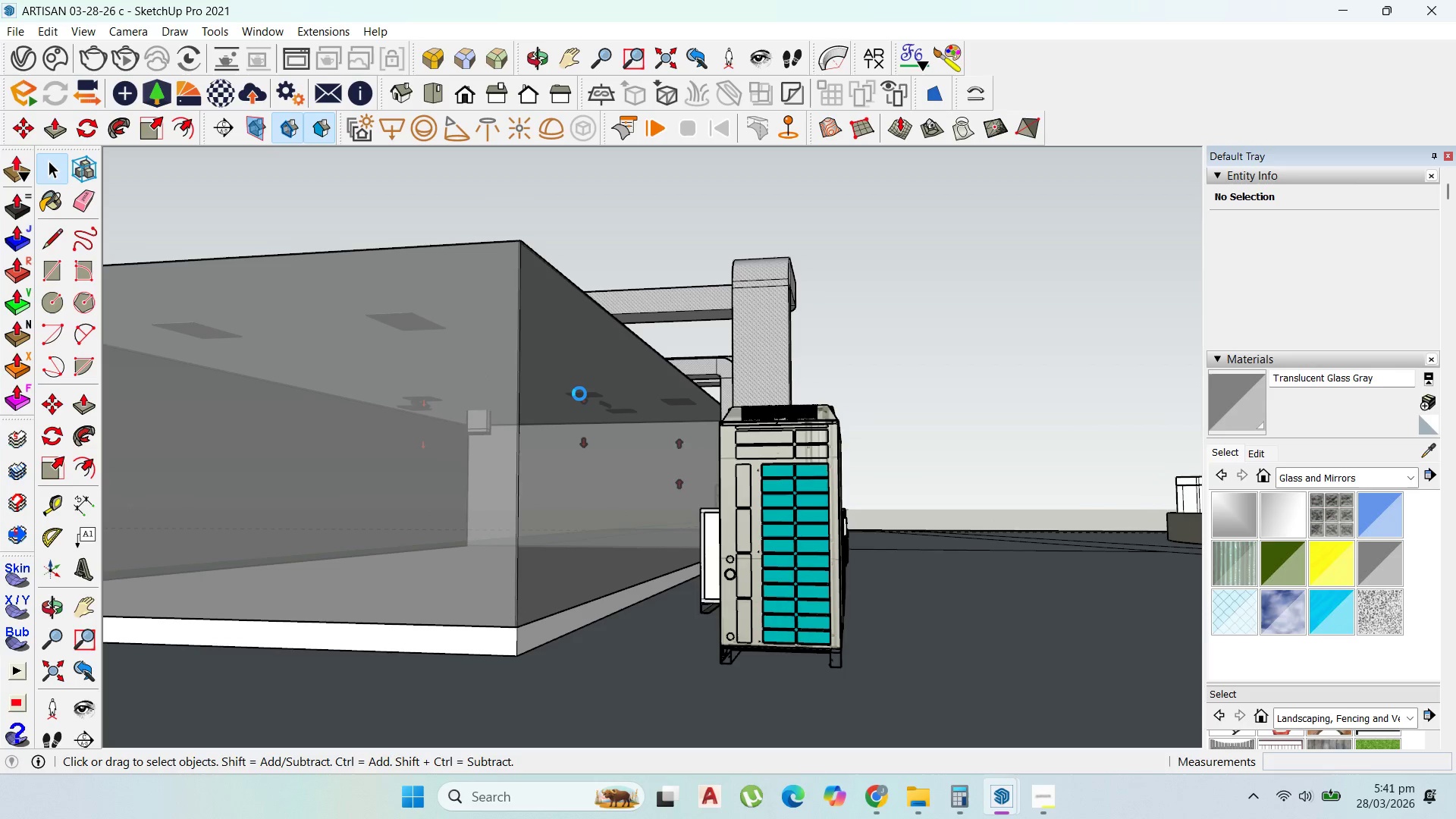 
scroll: coordinate [753, 469], scroll_direction: down, amount: 8.0
 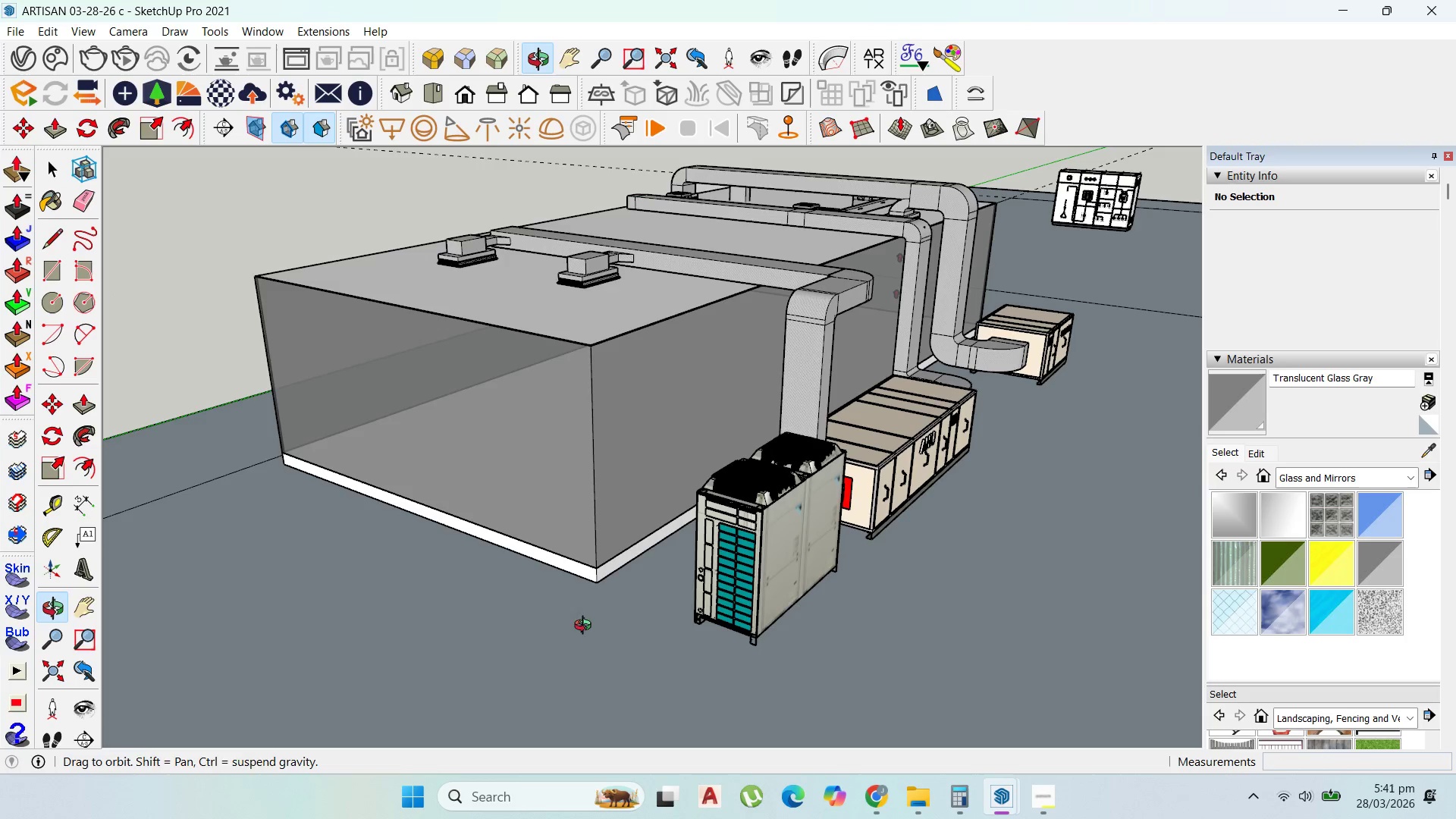 
scroll: coordinate [602, 331], scroll_direction: up, amount: 25.0
 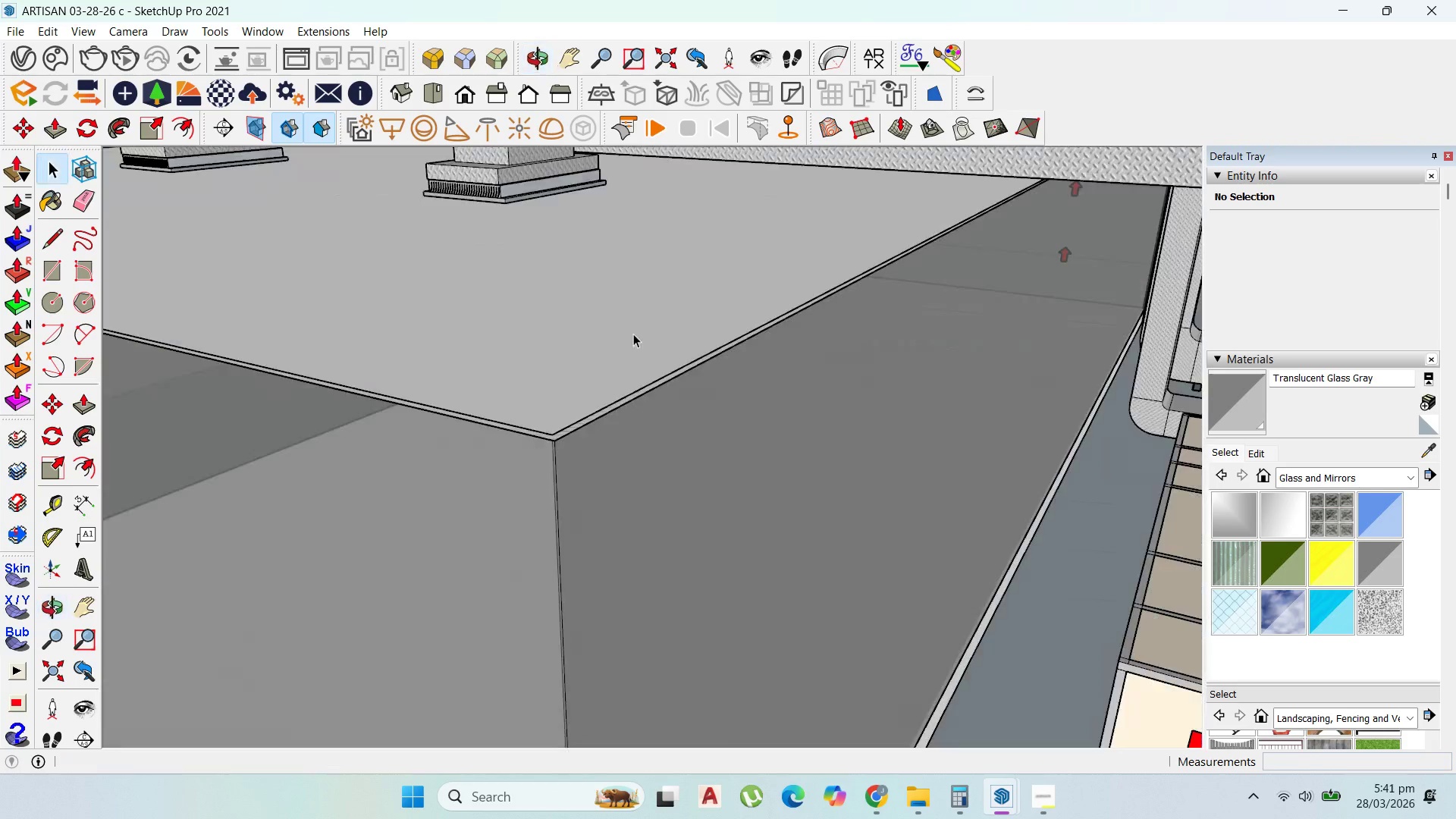 
double_click([628, 334])
 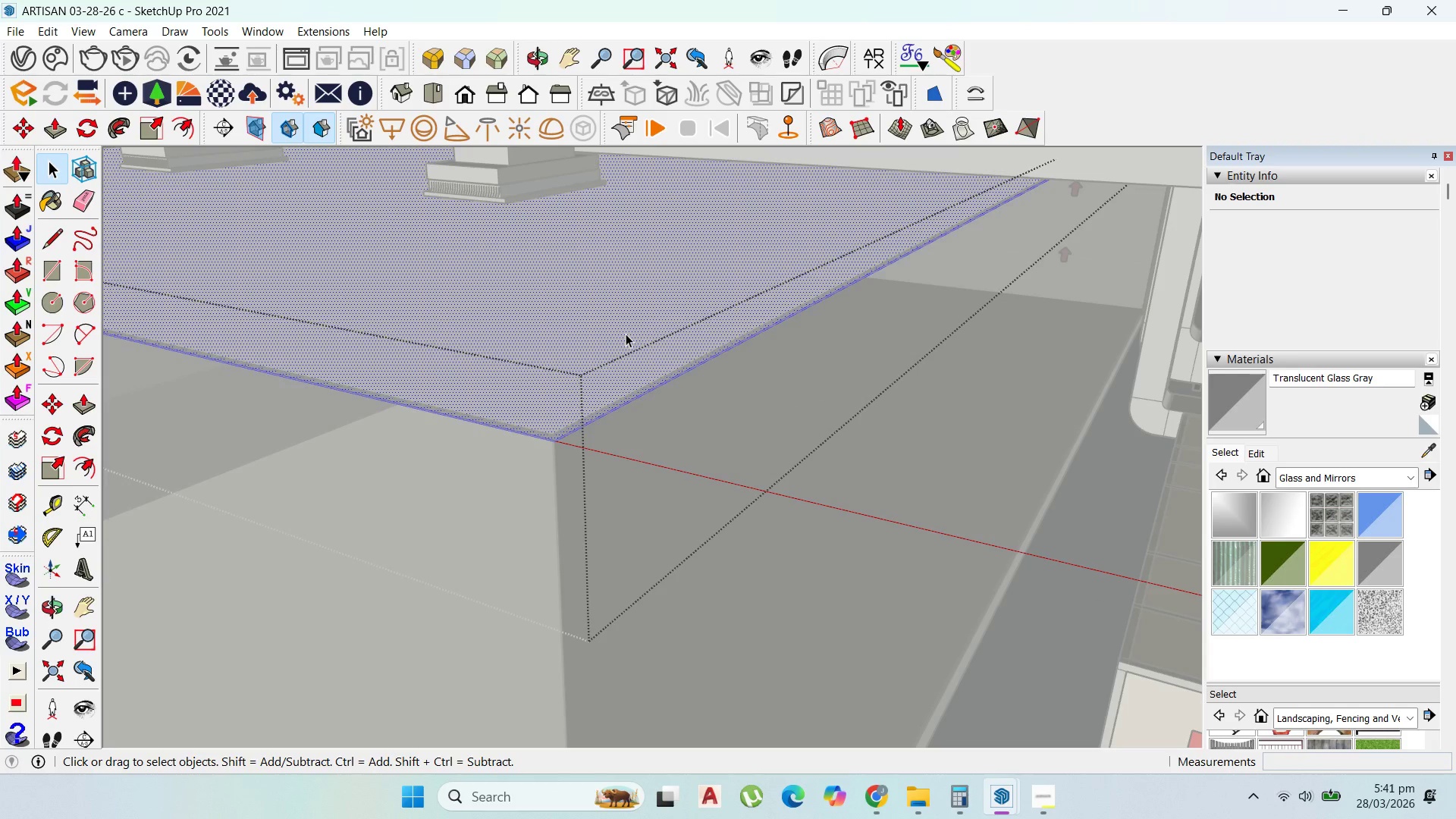 
triple_click([626, 334])
 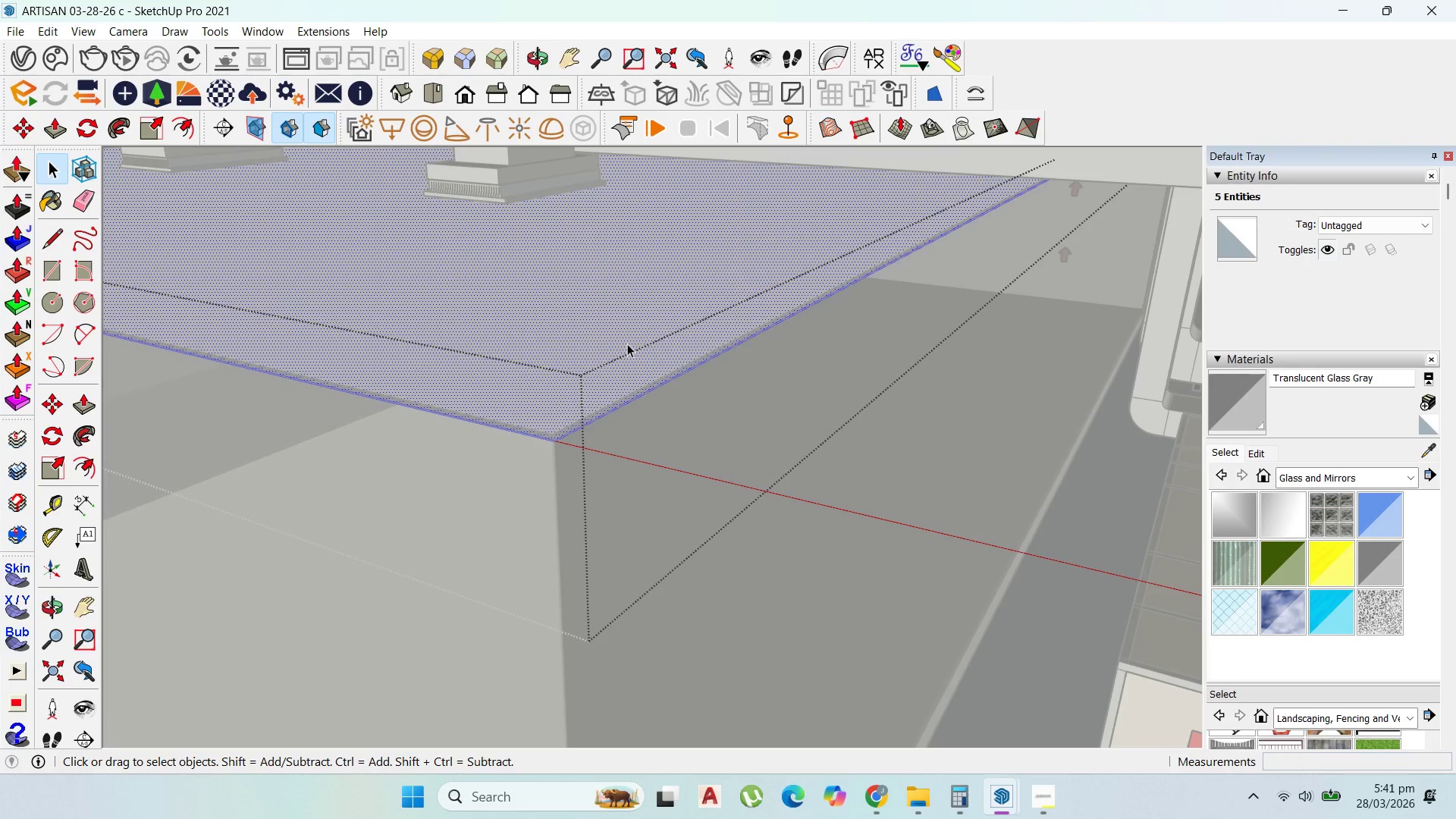 
scroll: coordinate [628, 362], scroll_direction: down, amount: 5.0
 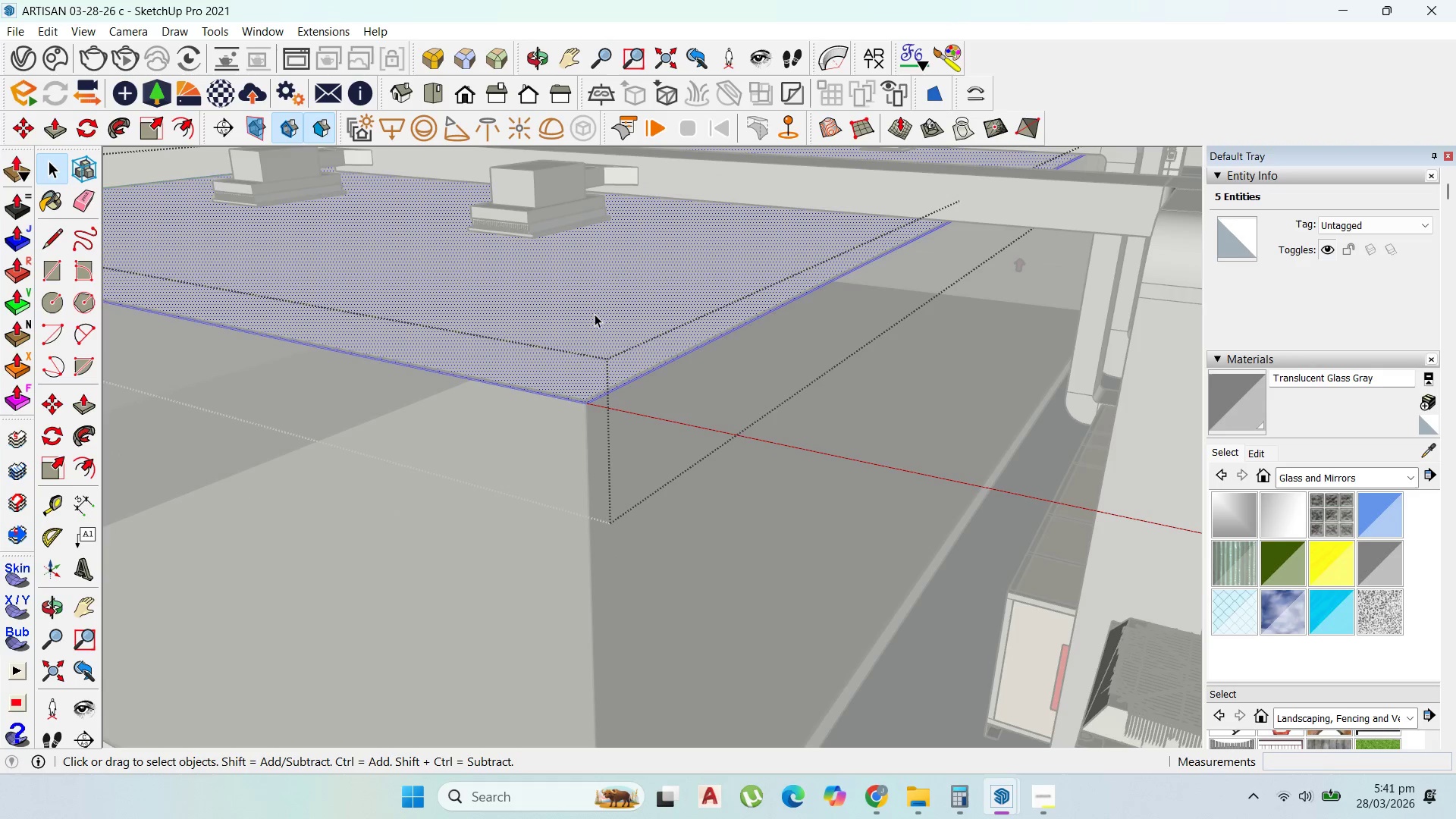 
key(P)
 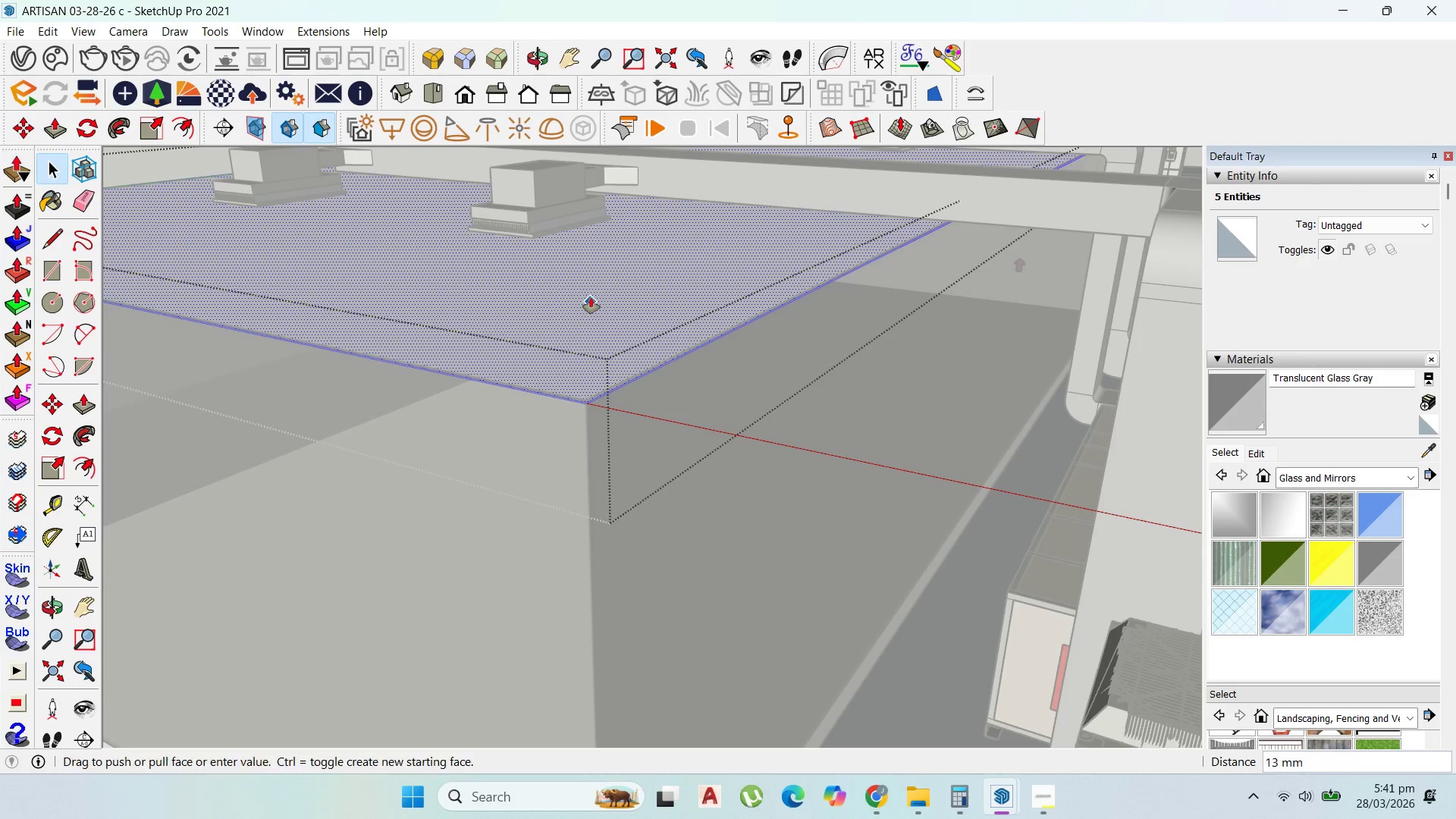 
left_click_drag(start_coordinate=[591, 303], to_coordinate=[540, 269])
 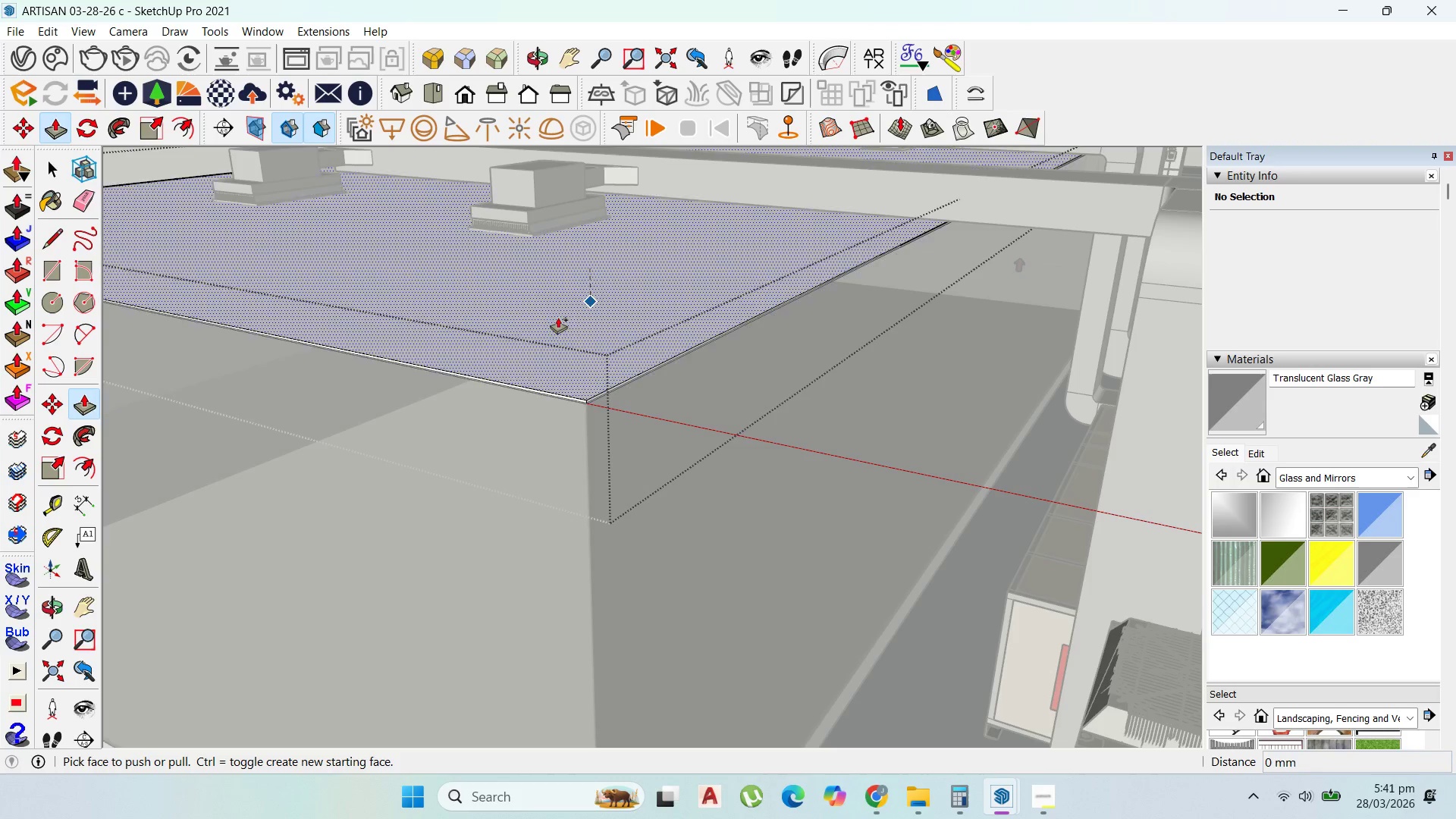 
type(10)
 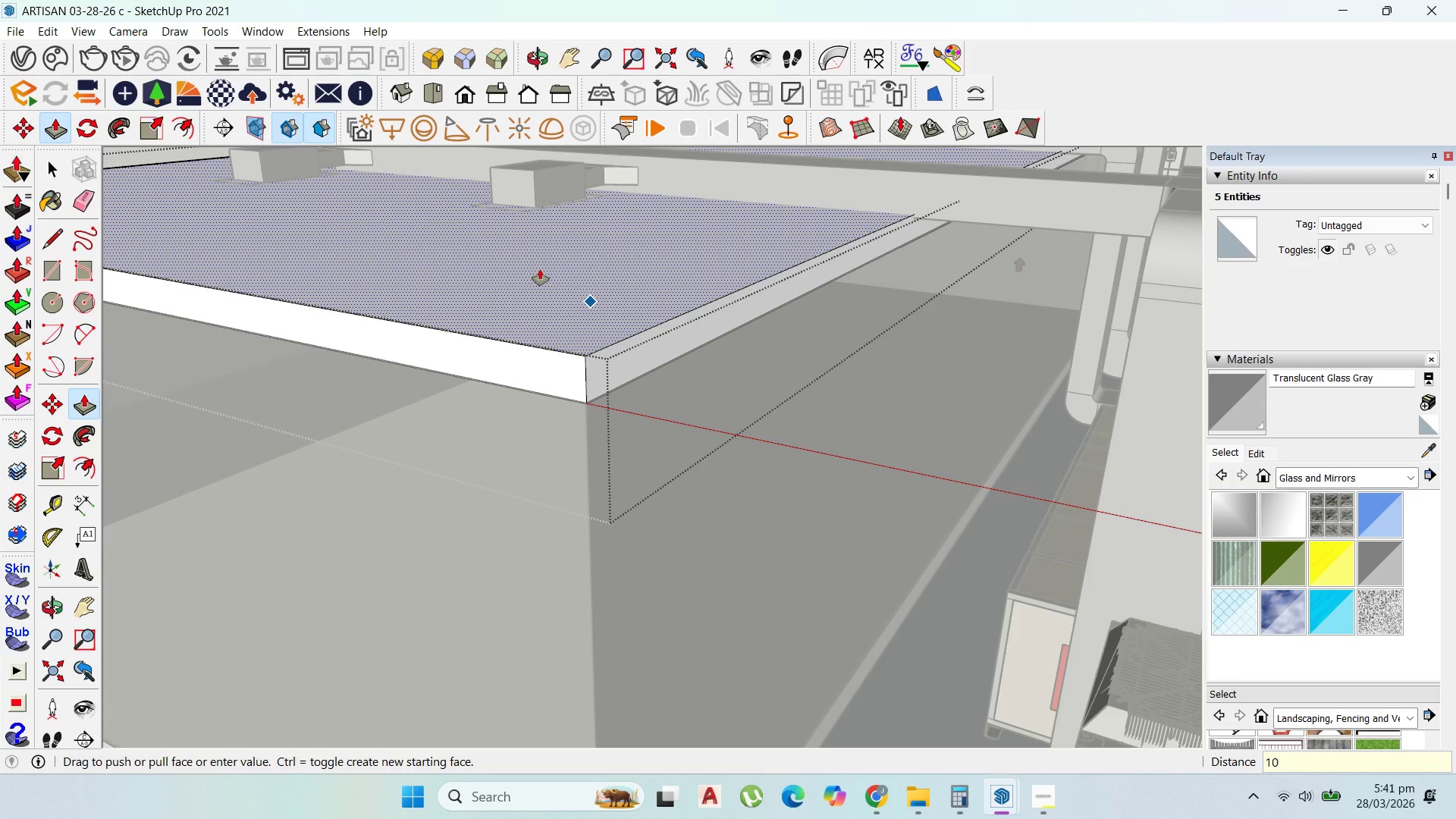 
key(Enter)
 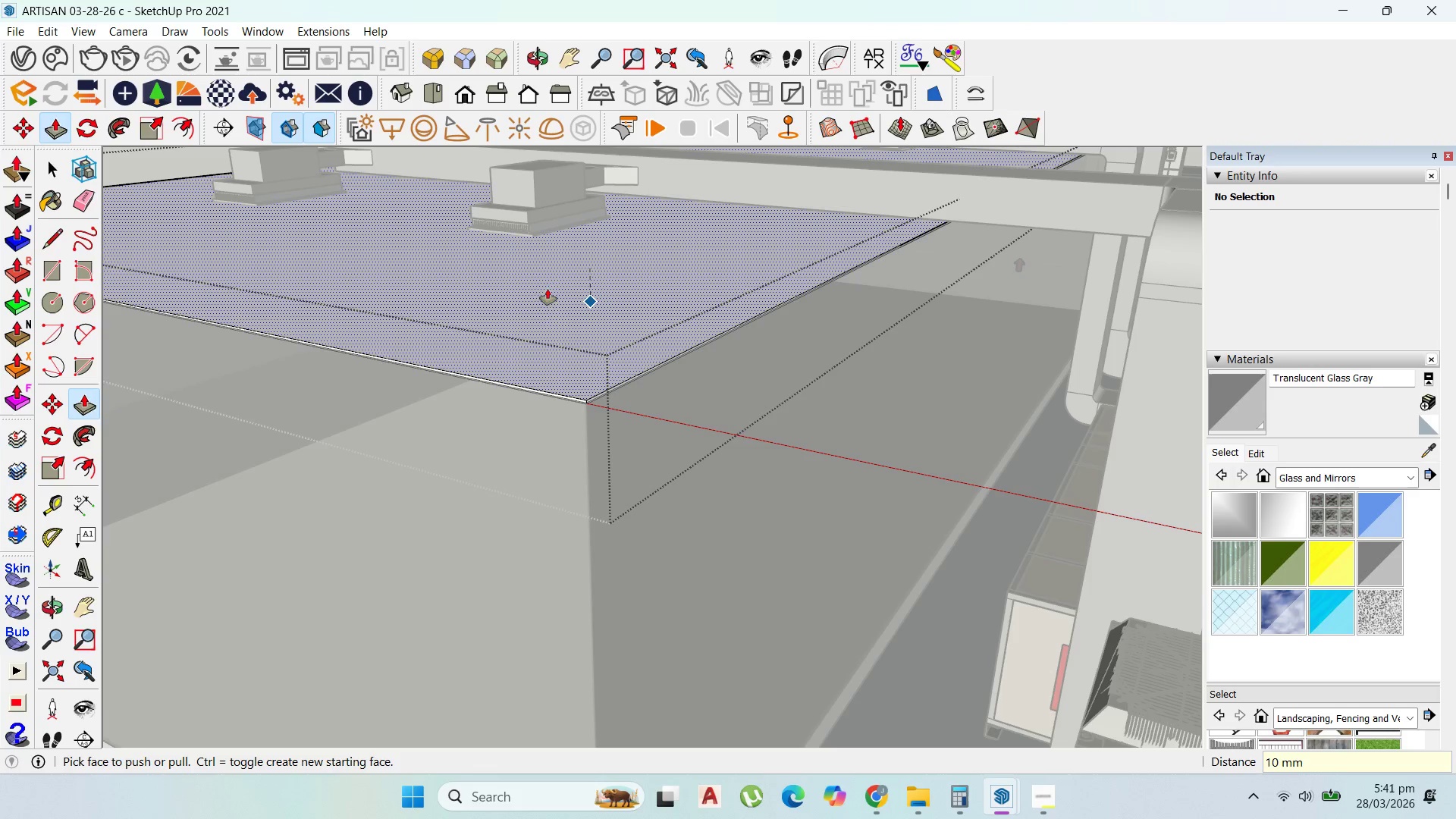 
key(Control+Z)
 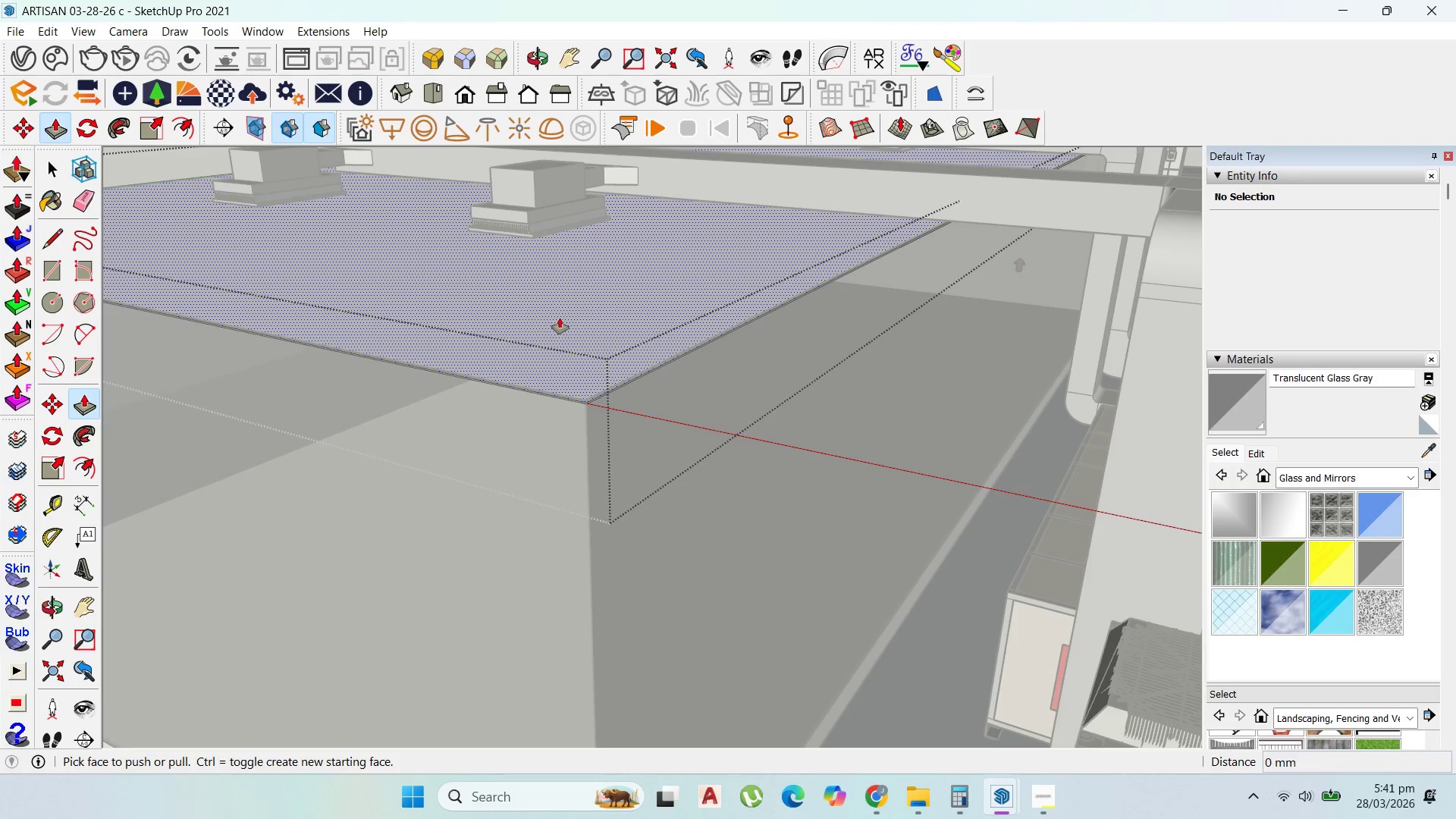 
left_click_drag(start_coordinate=[560, 318], to_coordinate=[560, 295])
 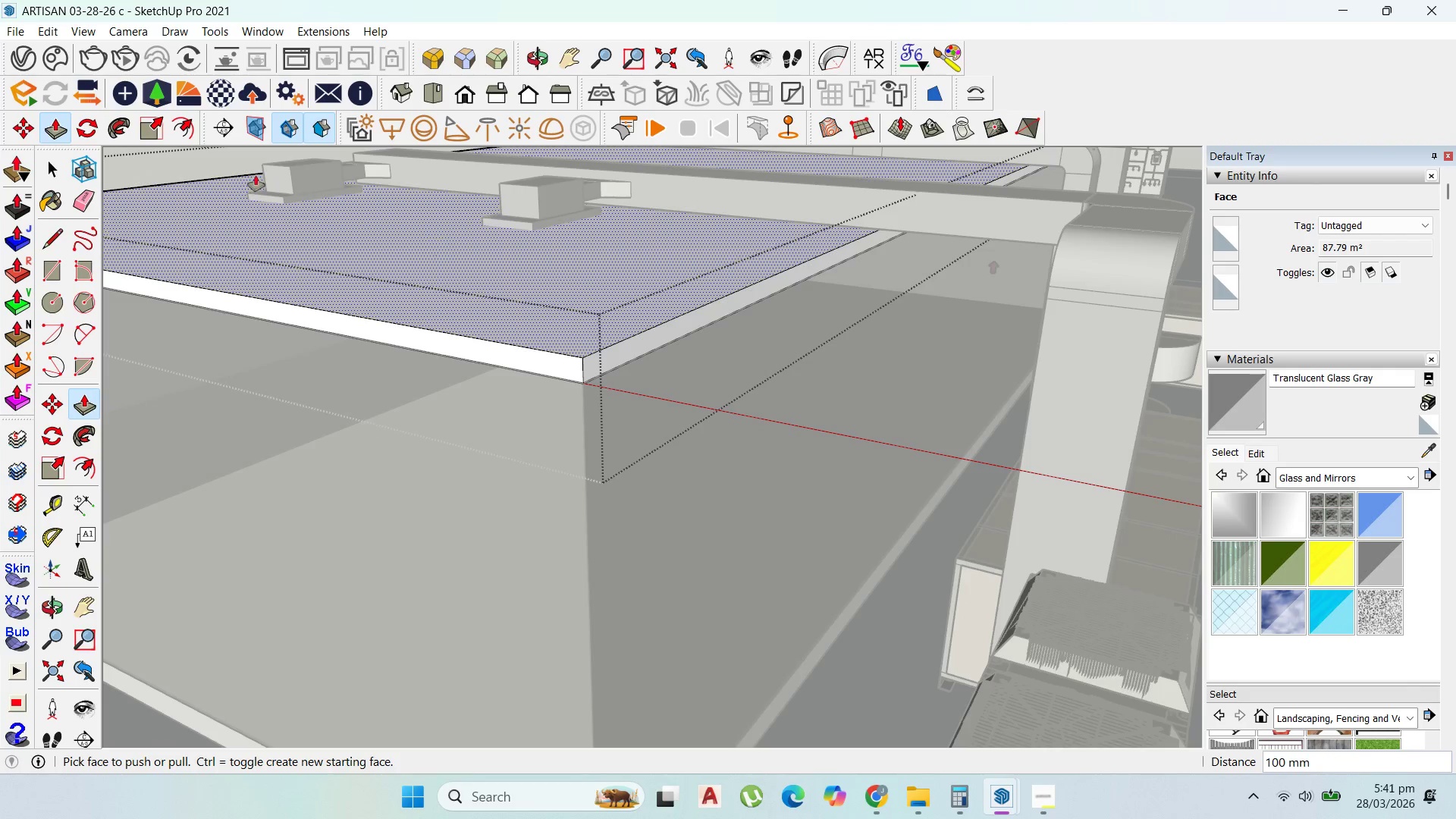 
type(100)
 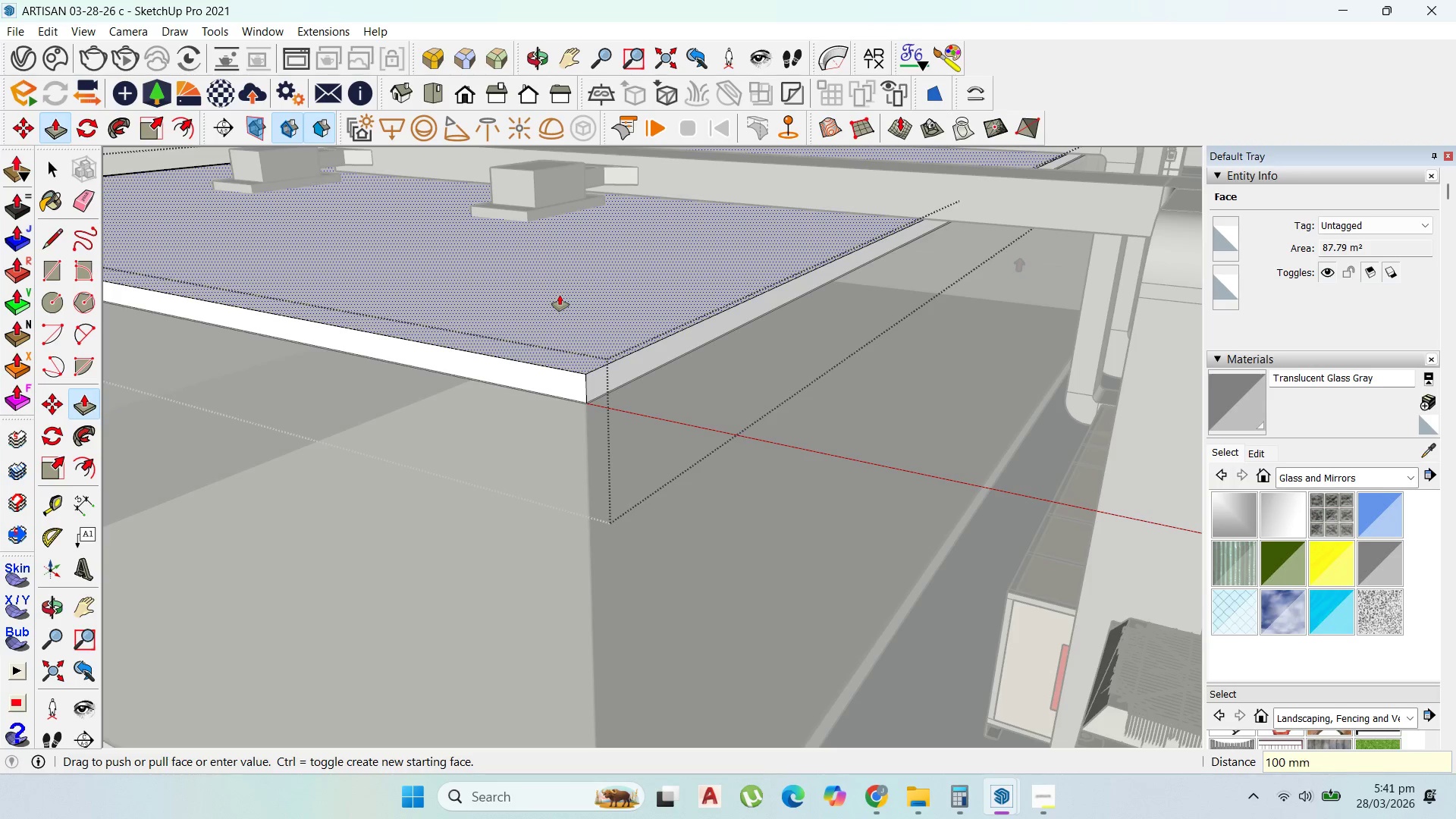 
key(Enter)
 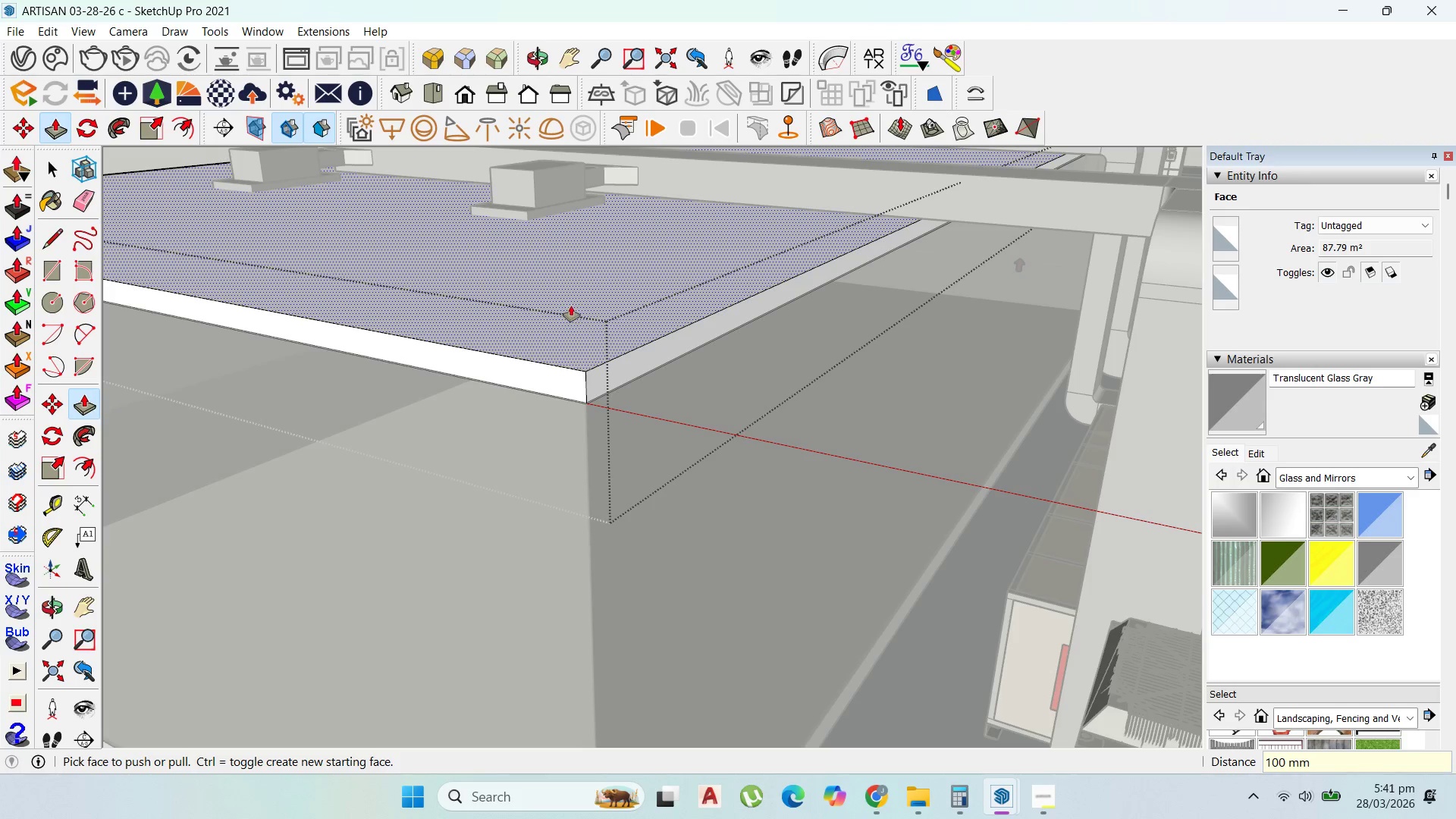 
scroll: coordinate [570, 306], scroll_direction: down, amount: 6.0
 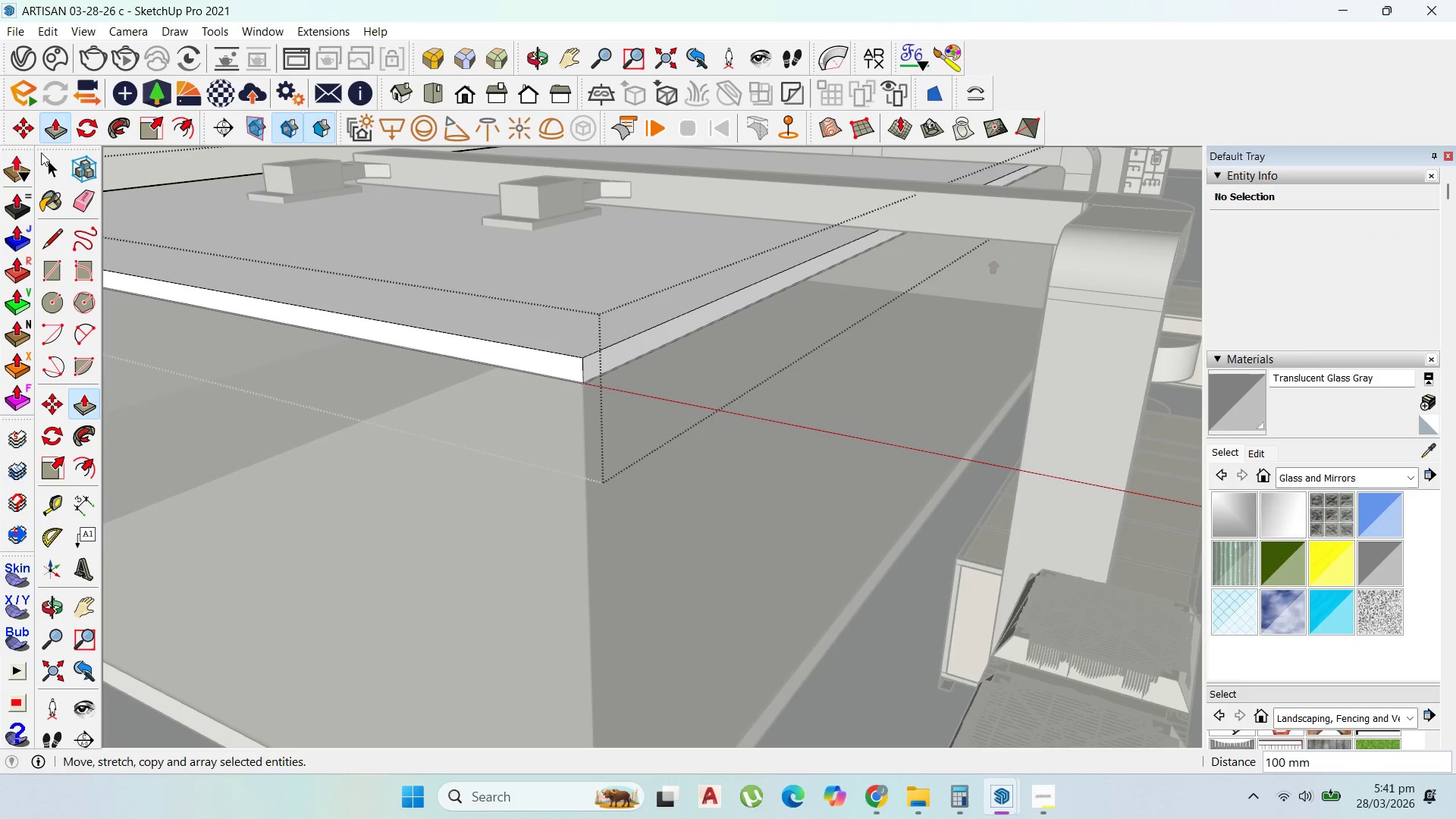 
left_click([48, 162])
 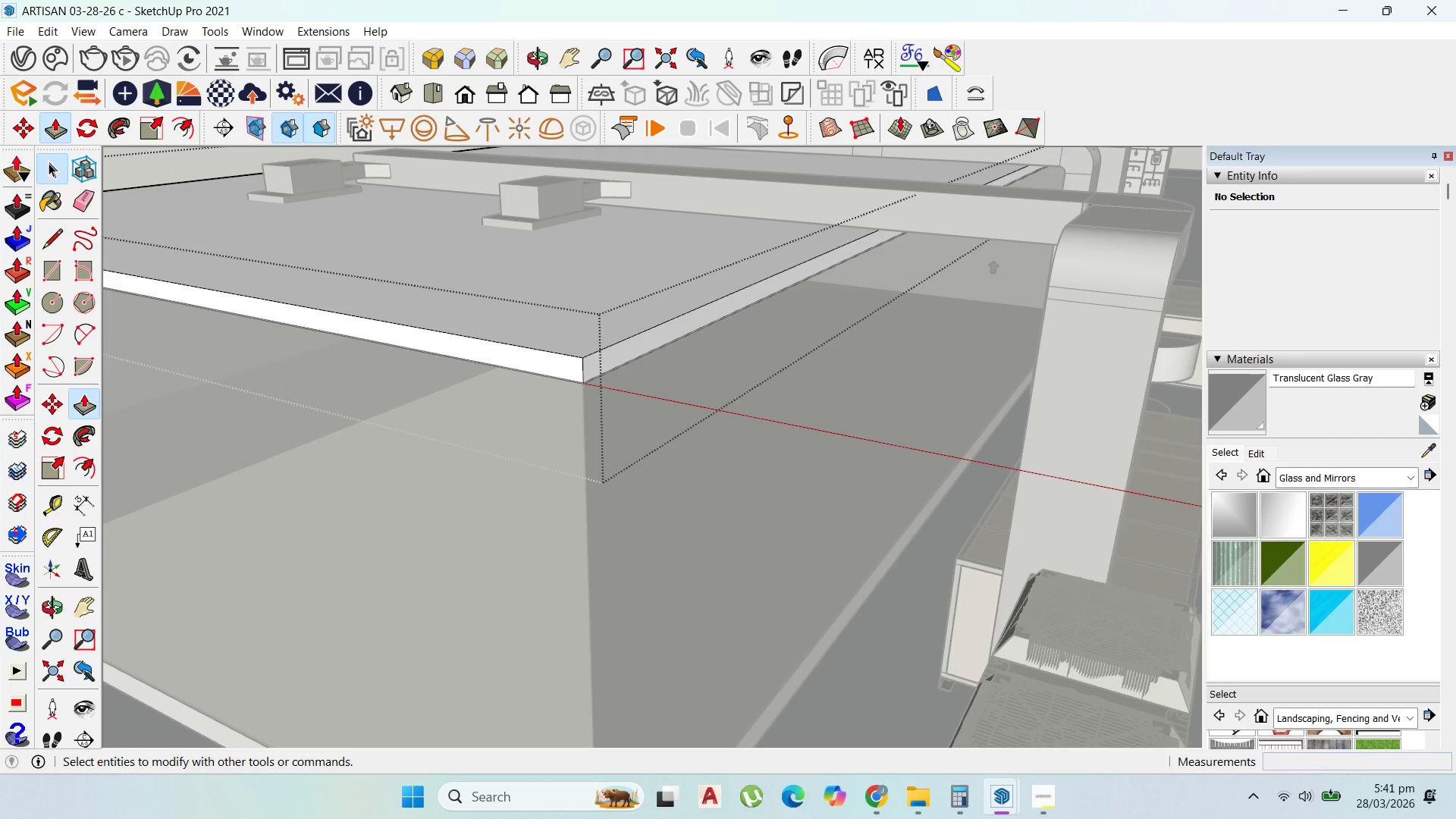 
key(Escape)
 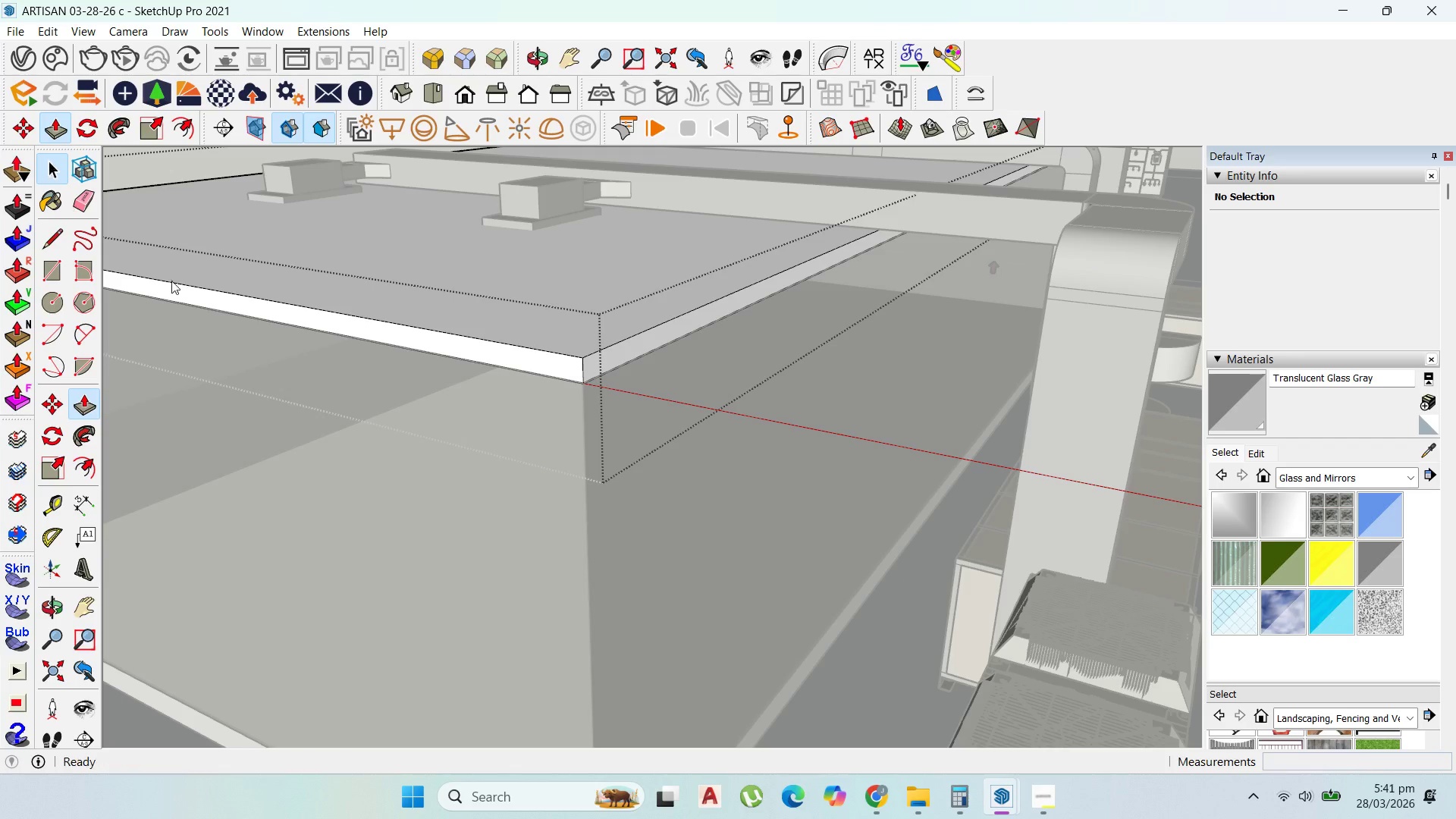 
key(Escape)
 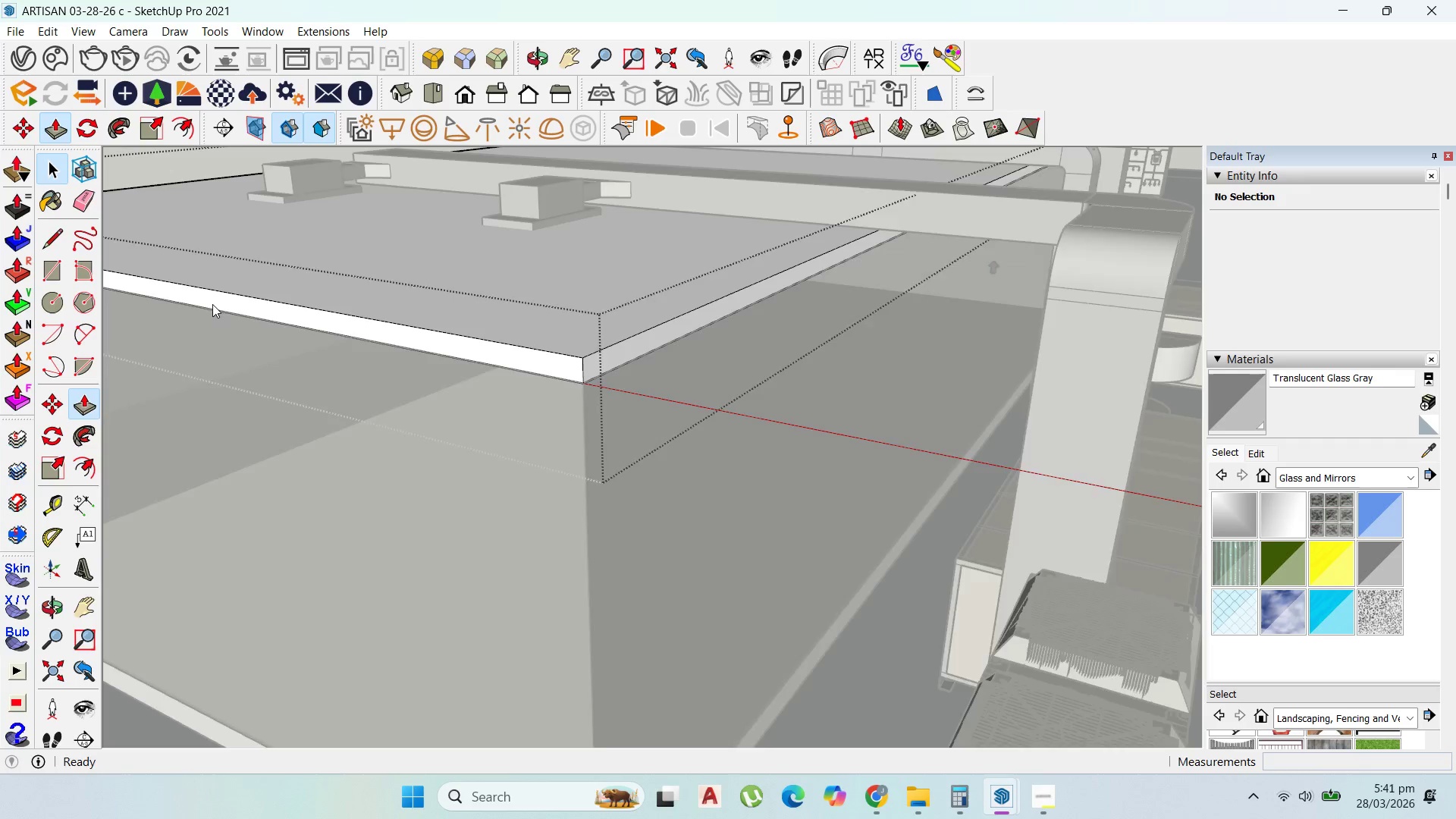 
key(Escape)
 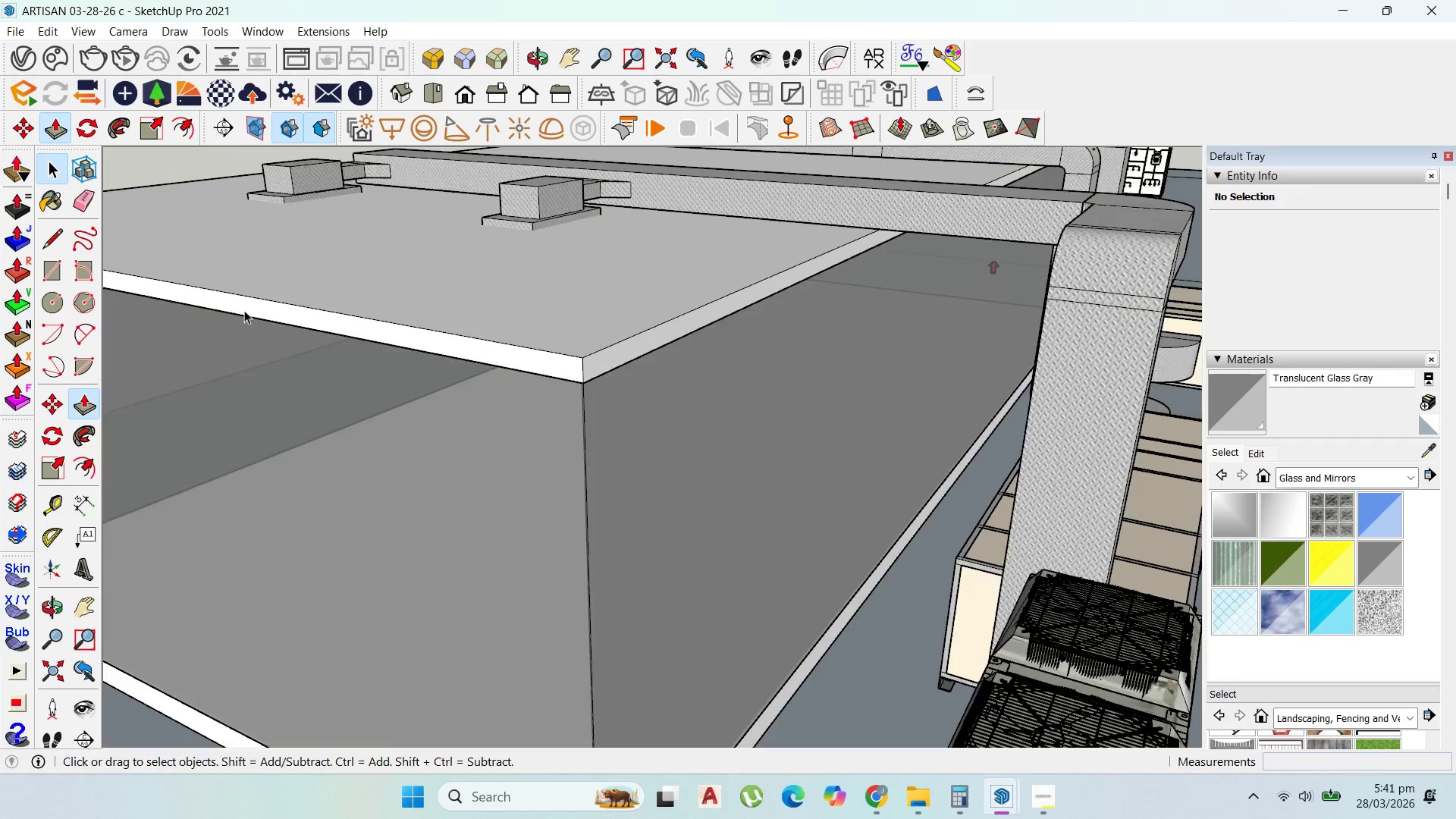 
scroll: coordinate [396, 401], scroll_direction: down, amount: 45.0
 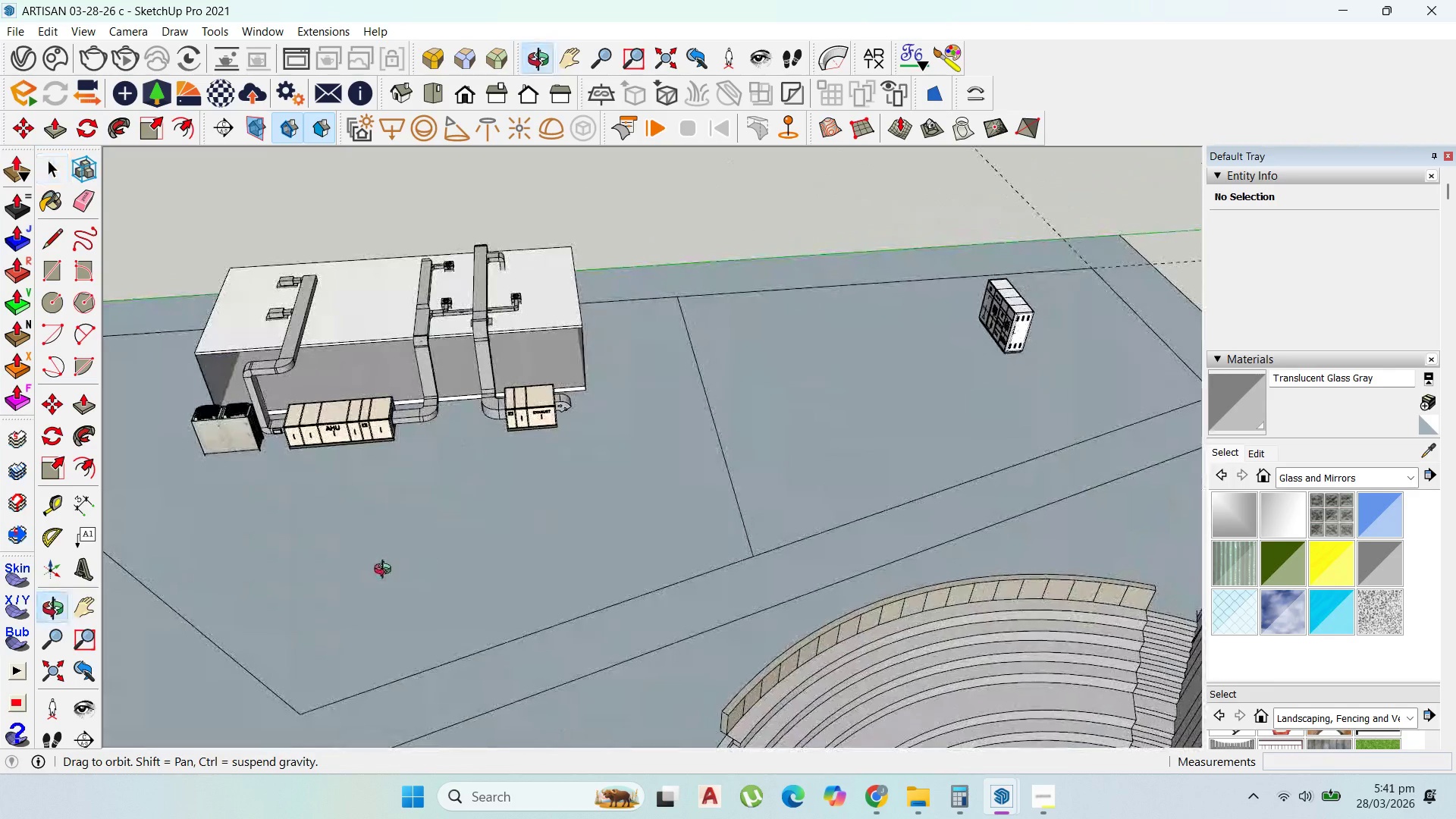 
scroll: coordinate [890, 328], scroll_direction: up, amount: 6.0
 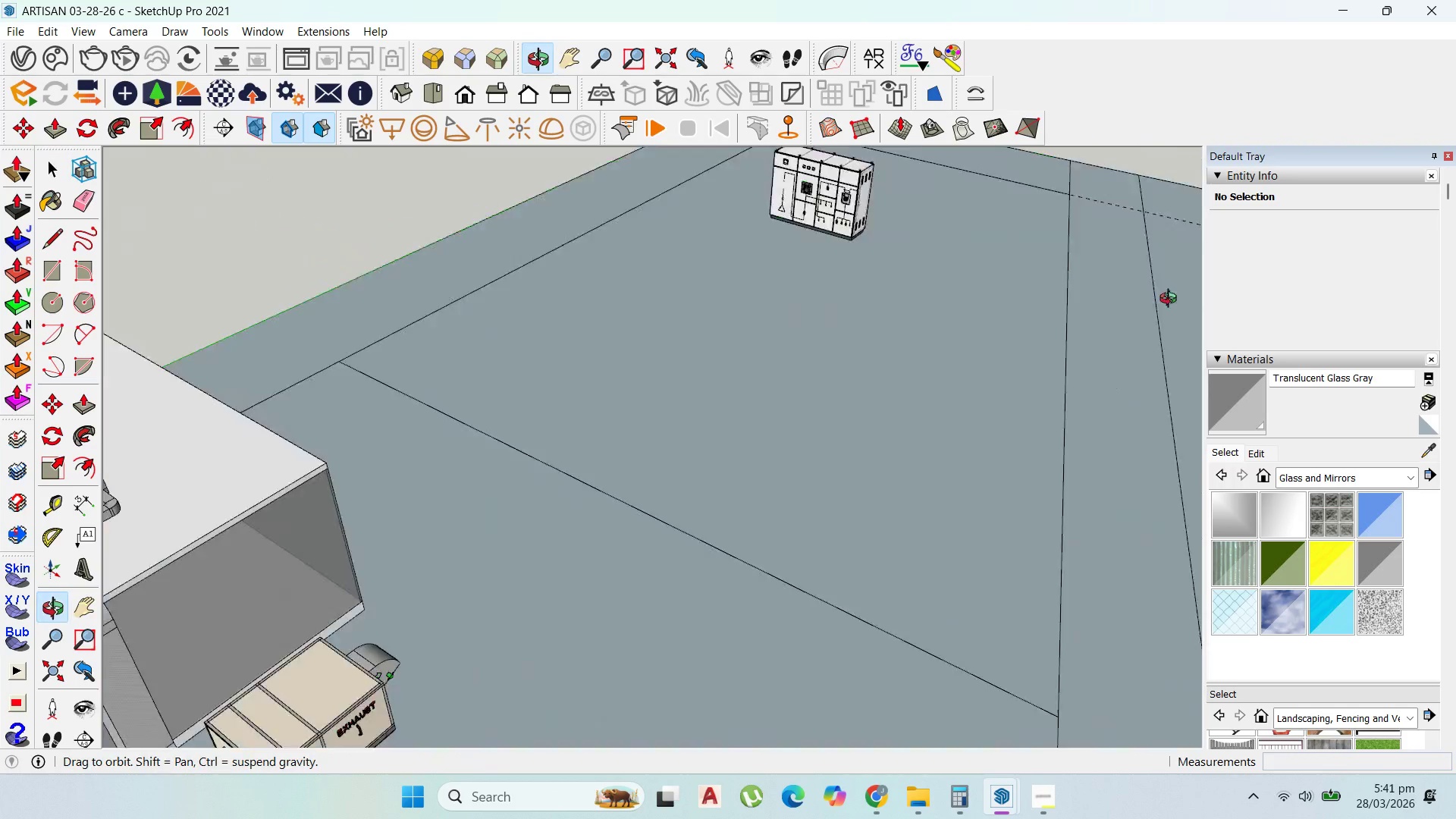 
scroll: coordinate [850, 313], scroll_direction: down, amount: 13.0
 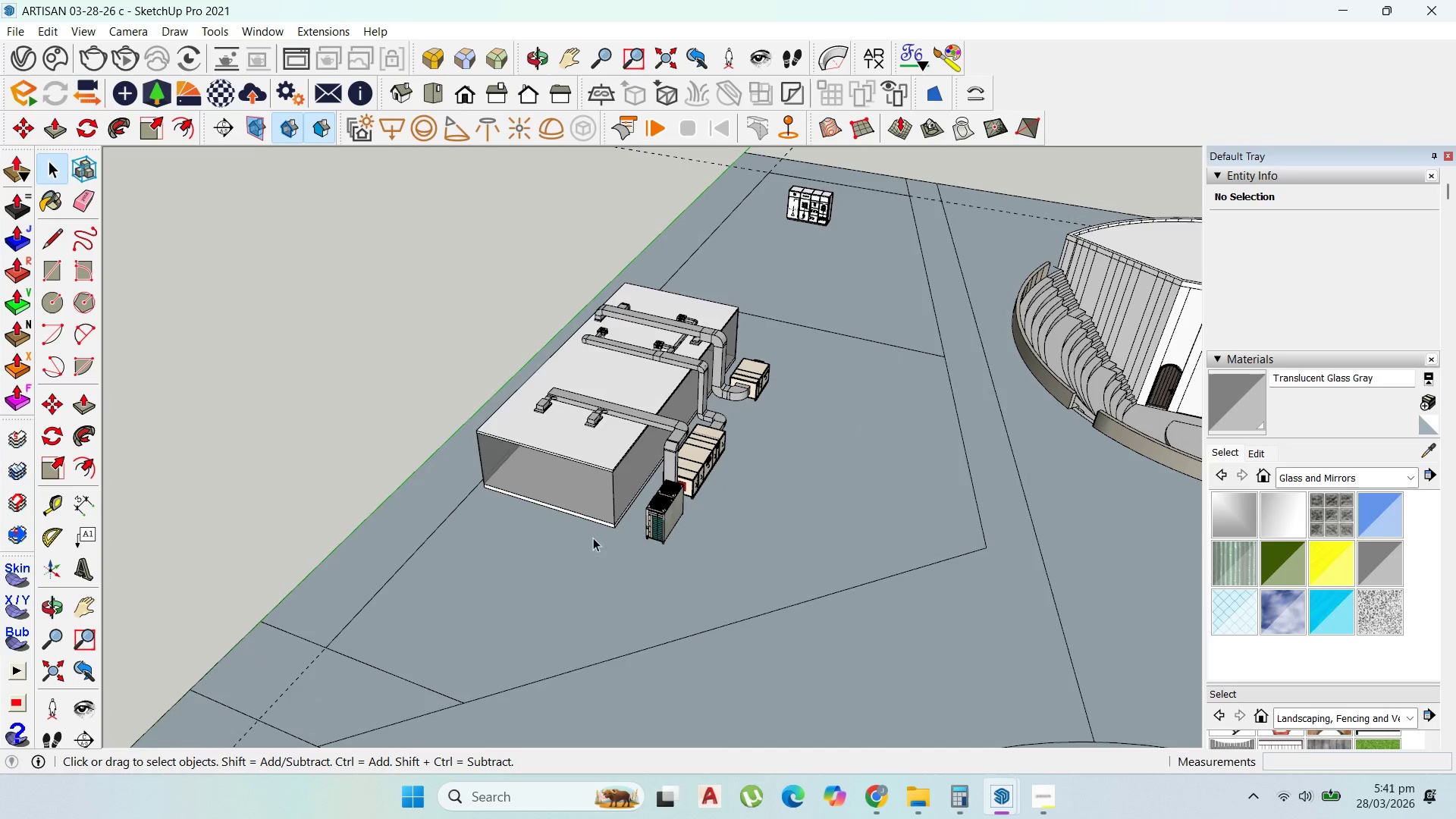 
scroll: coordinate [561, 576], scroll_direction: up, amount: 1.0
 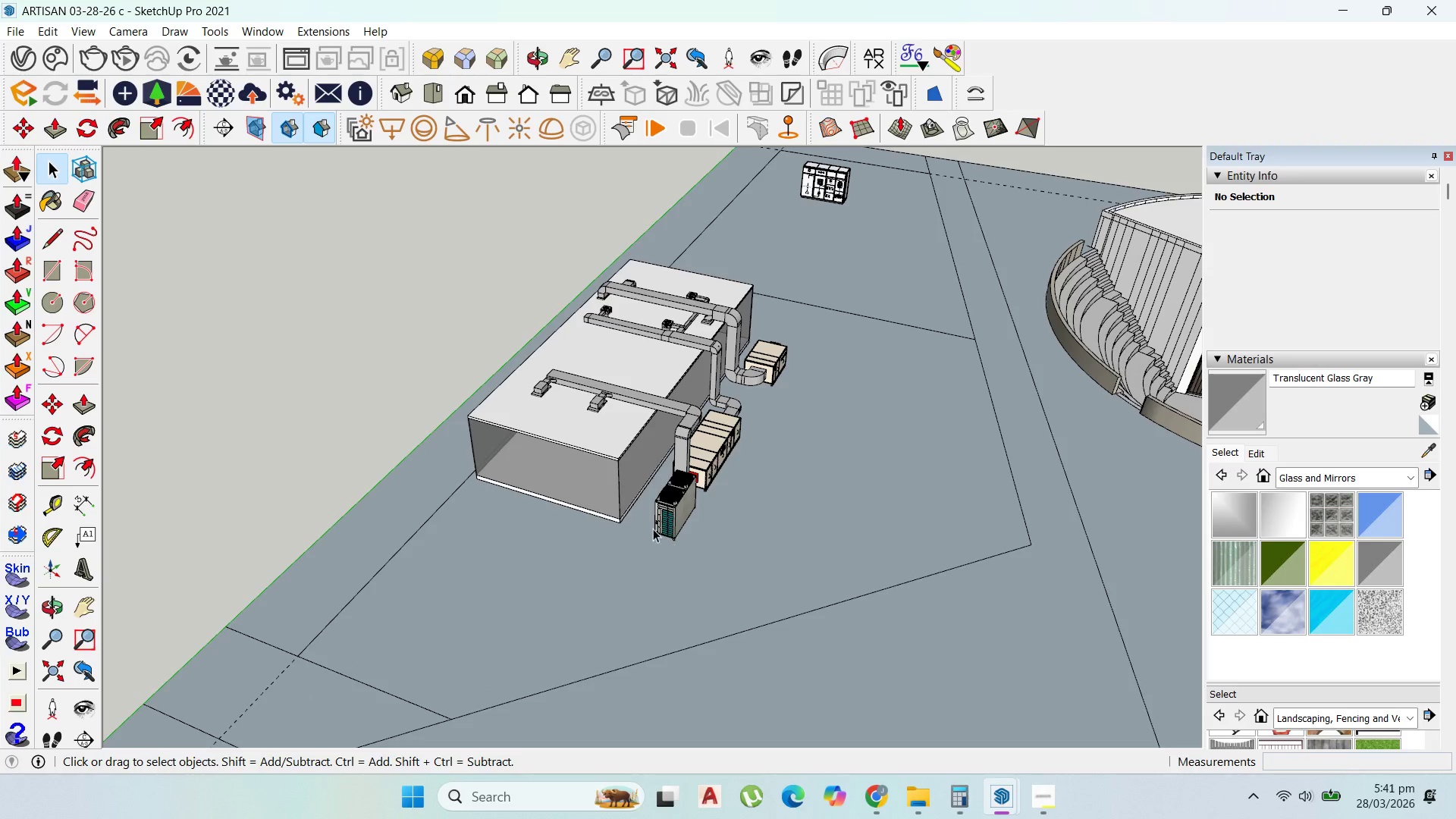 
scroll: coordinate [639, 537], scroll_direction: down, amount: 4.0
 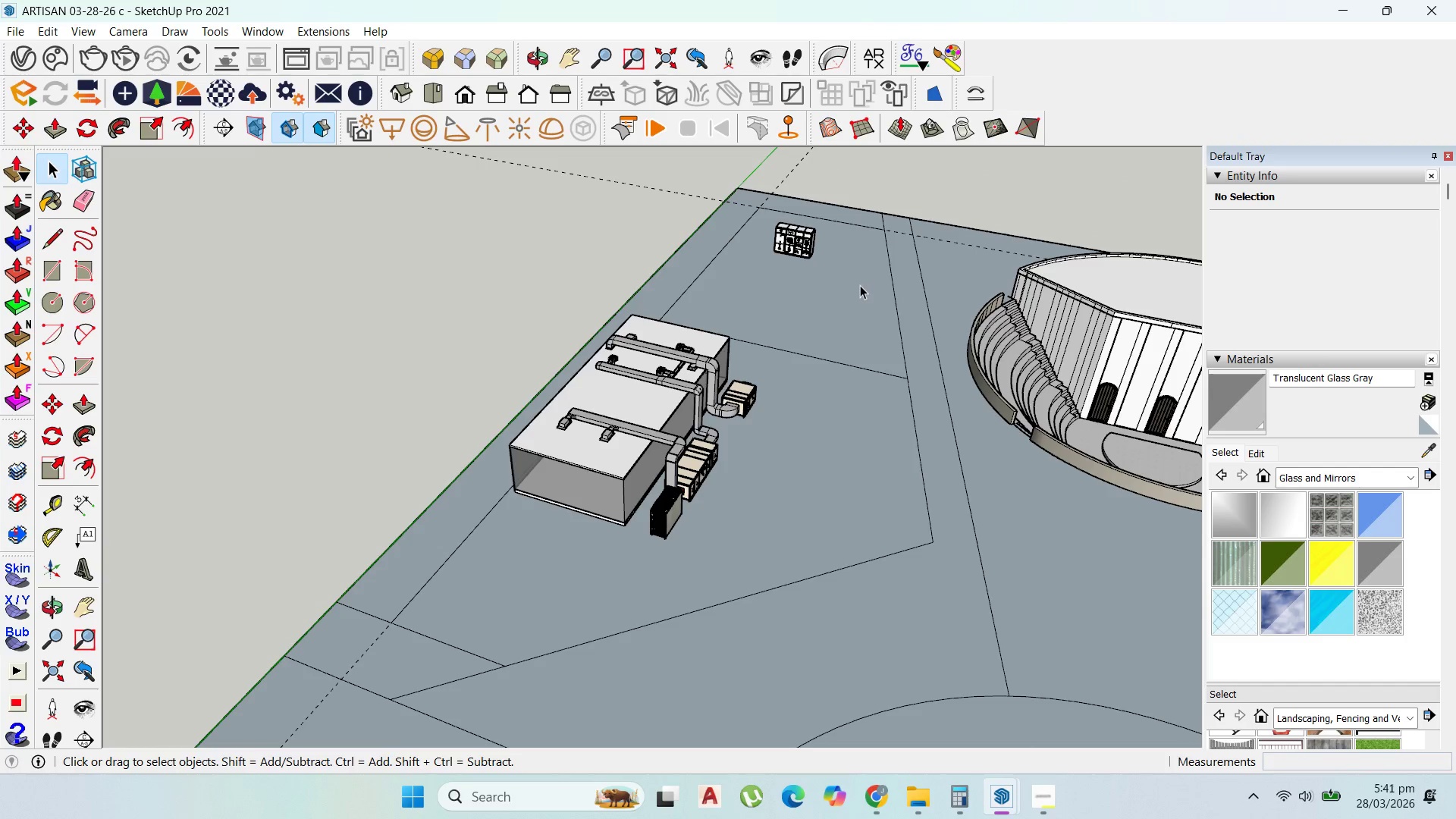 
wait(5.35)
 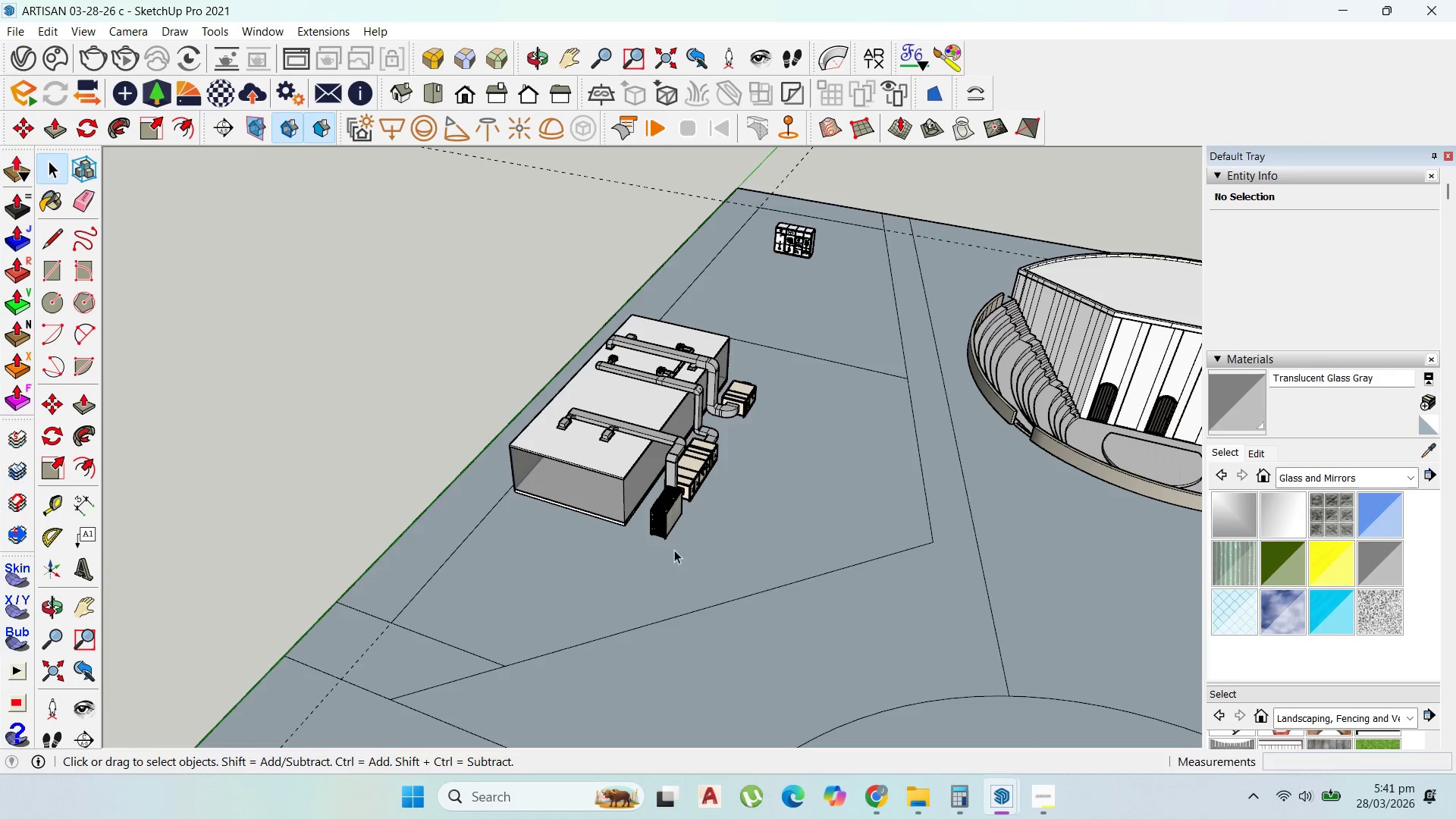 
left_click([870, 778])
 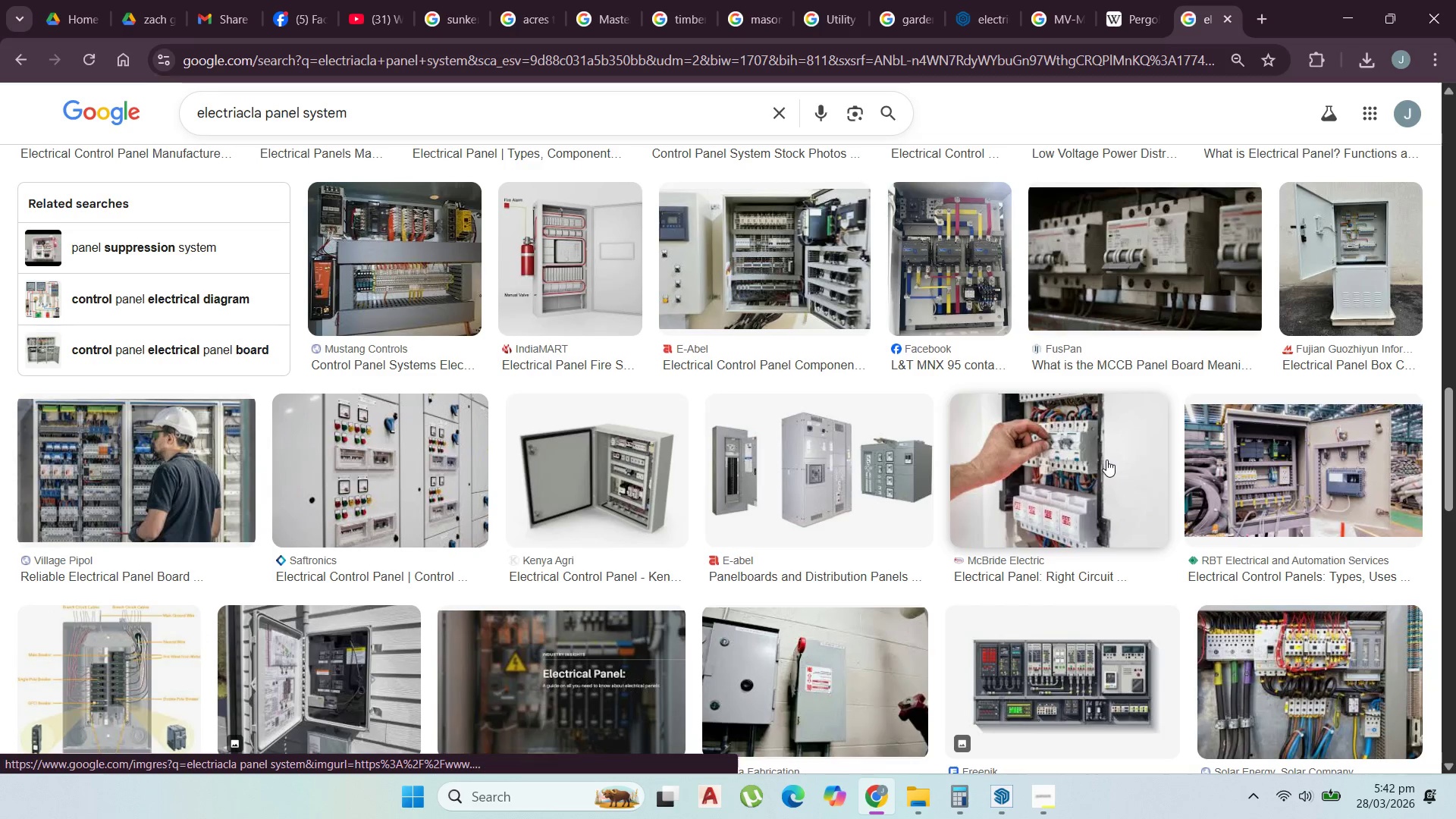 
wait(5.03)
 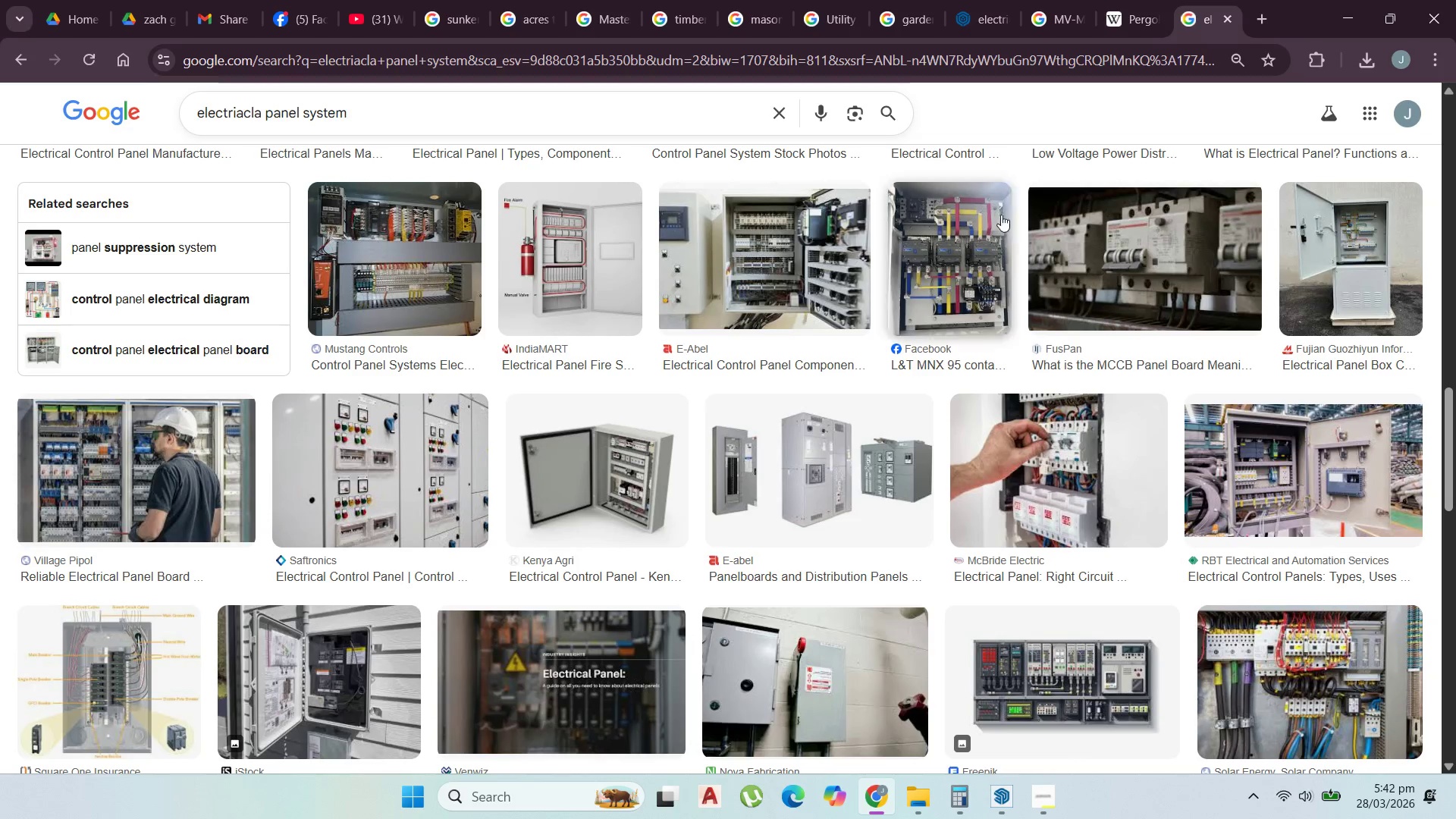 
left_click([1351, 11])
 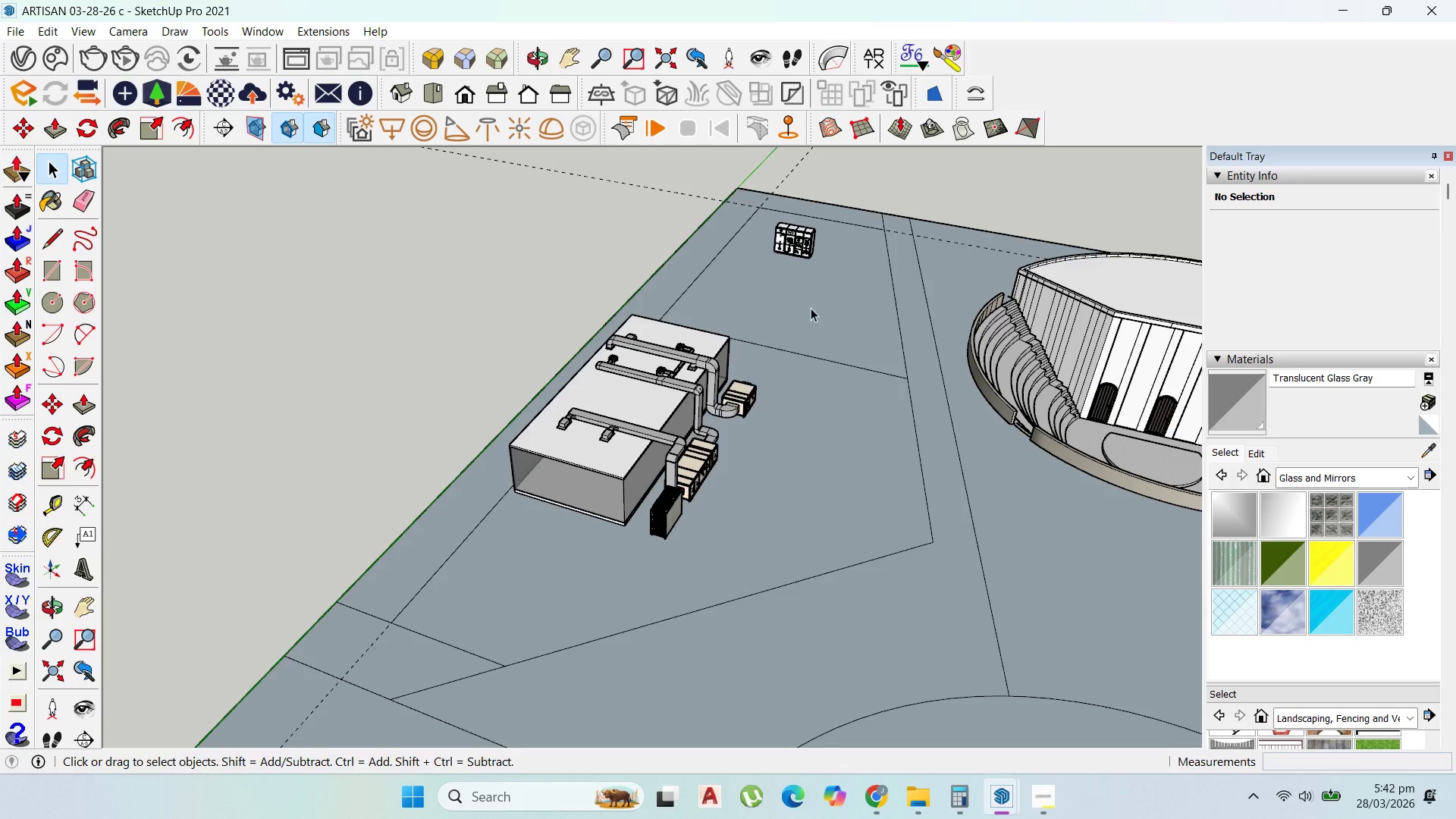 
left_click([774, 398])
 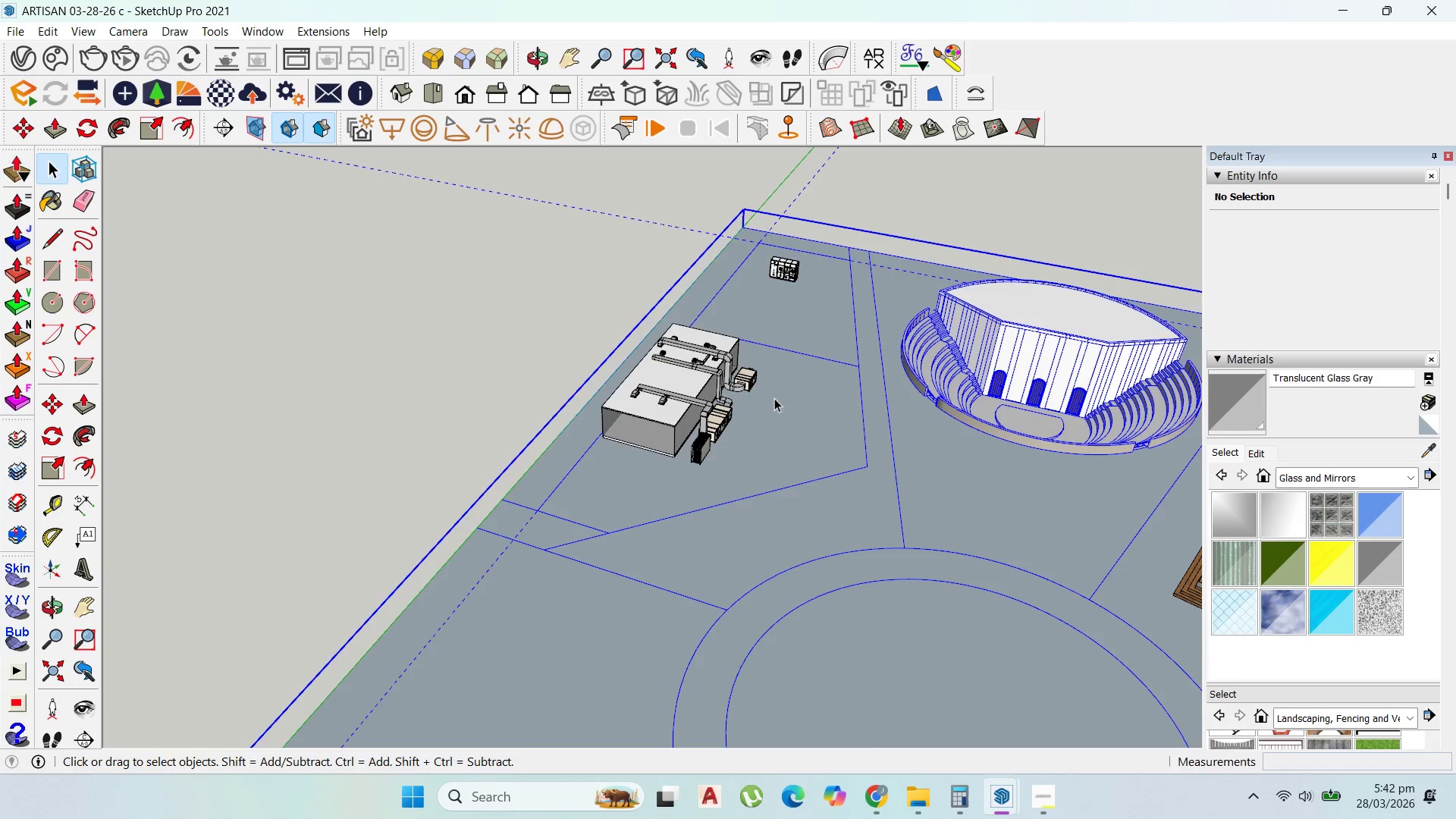 
scroll: coordinate [757, 351], scroll_direction: down, amount: 4.0
 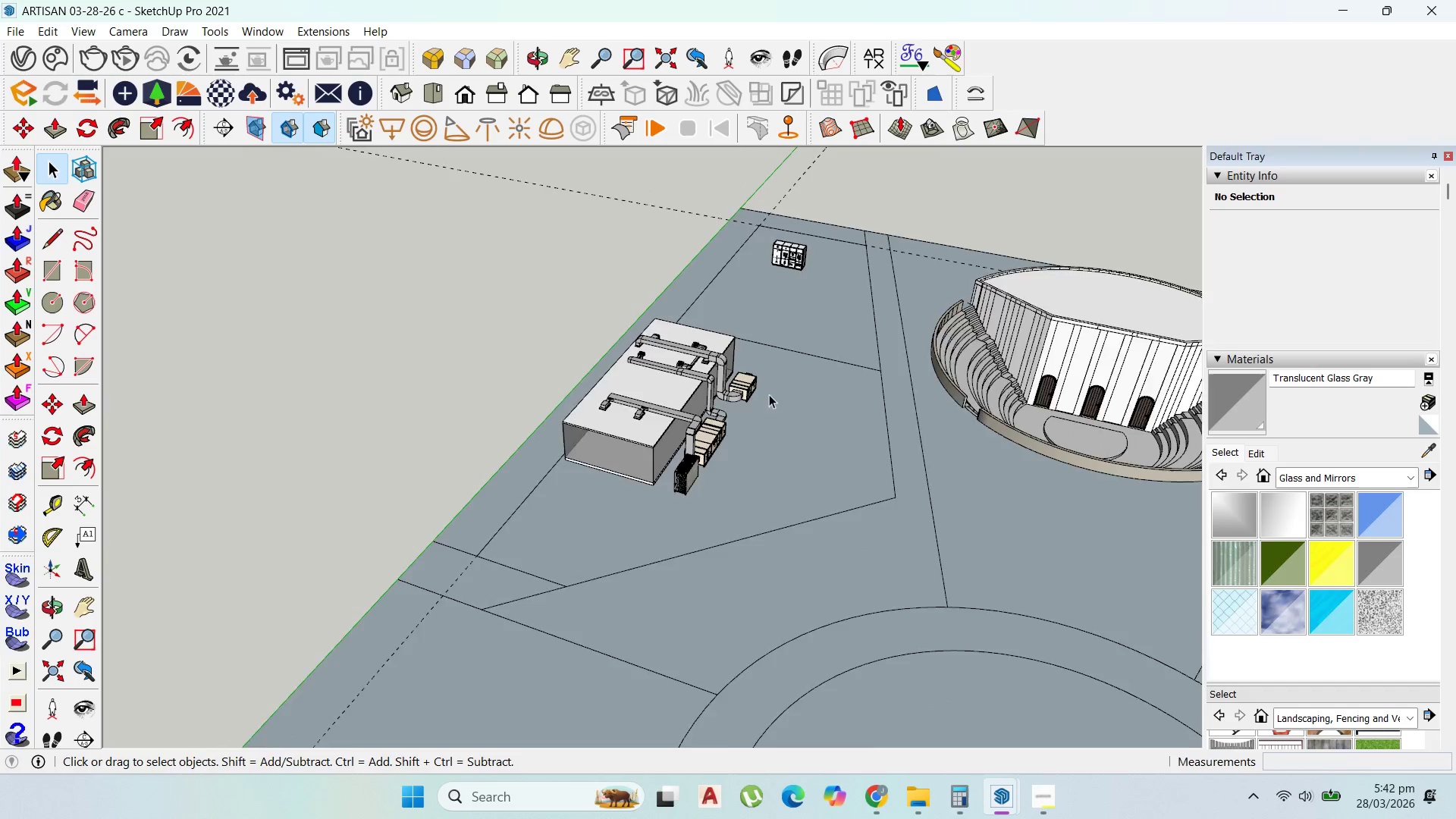 
double_click([774, 398])
 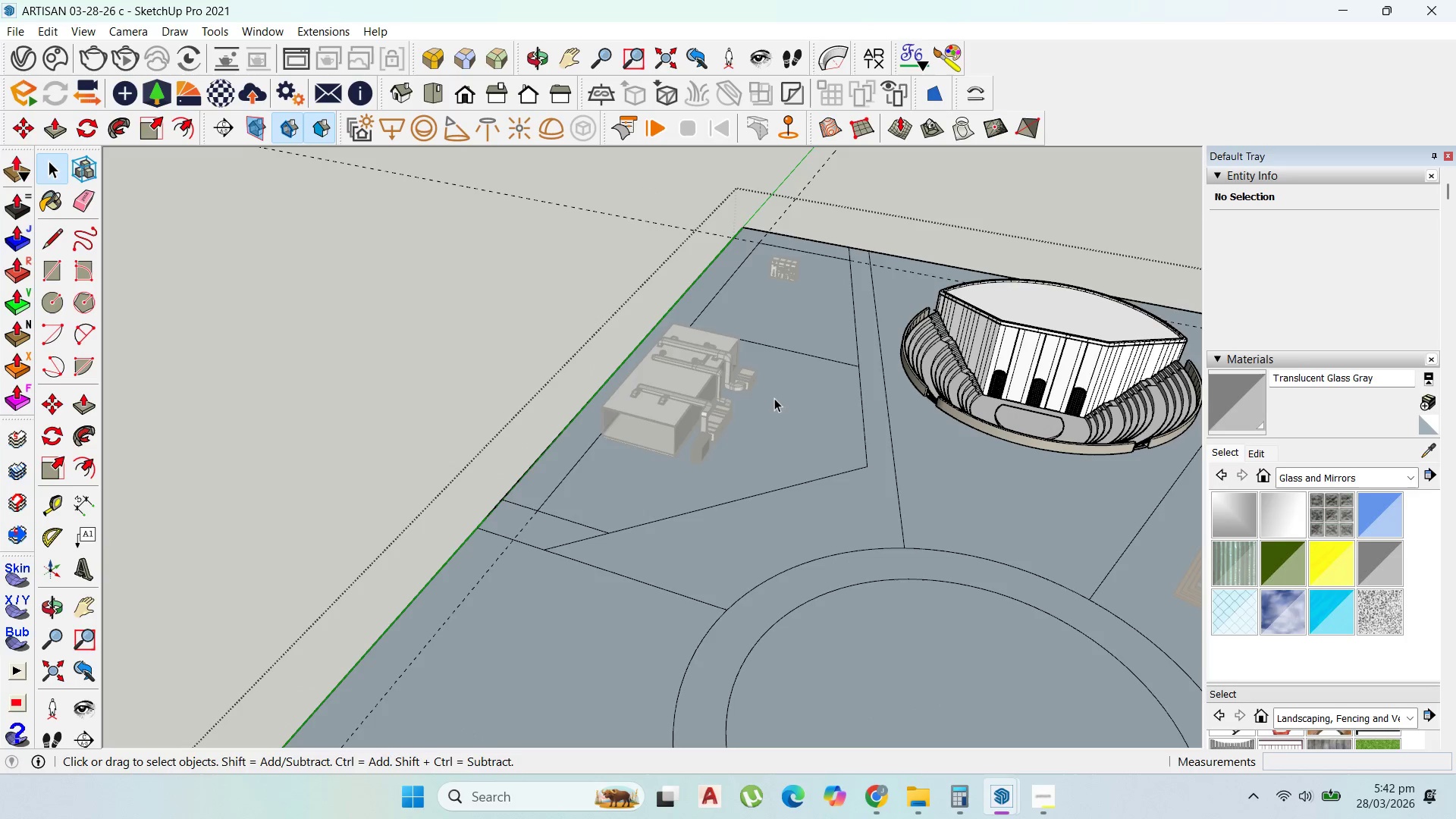 
triple_click([774, 398])
 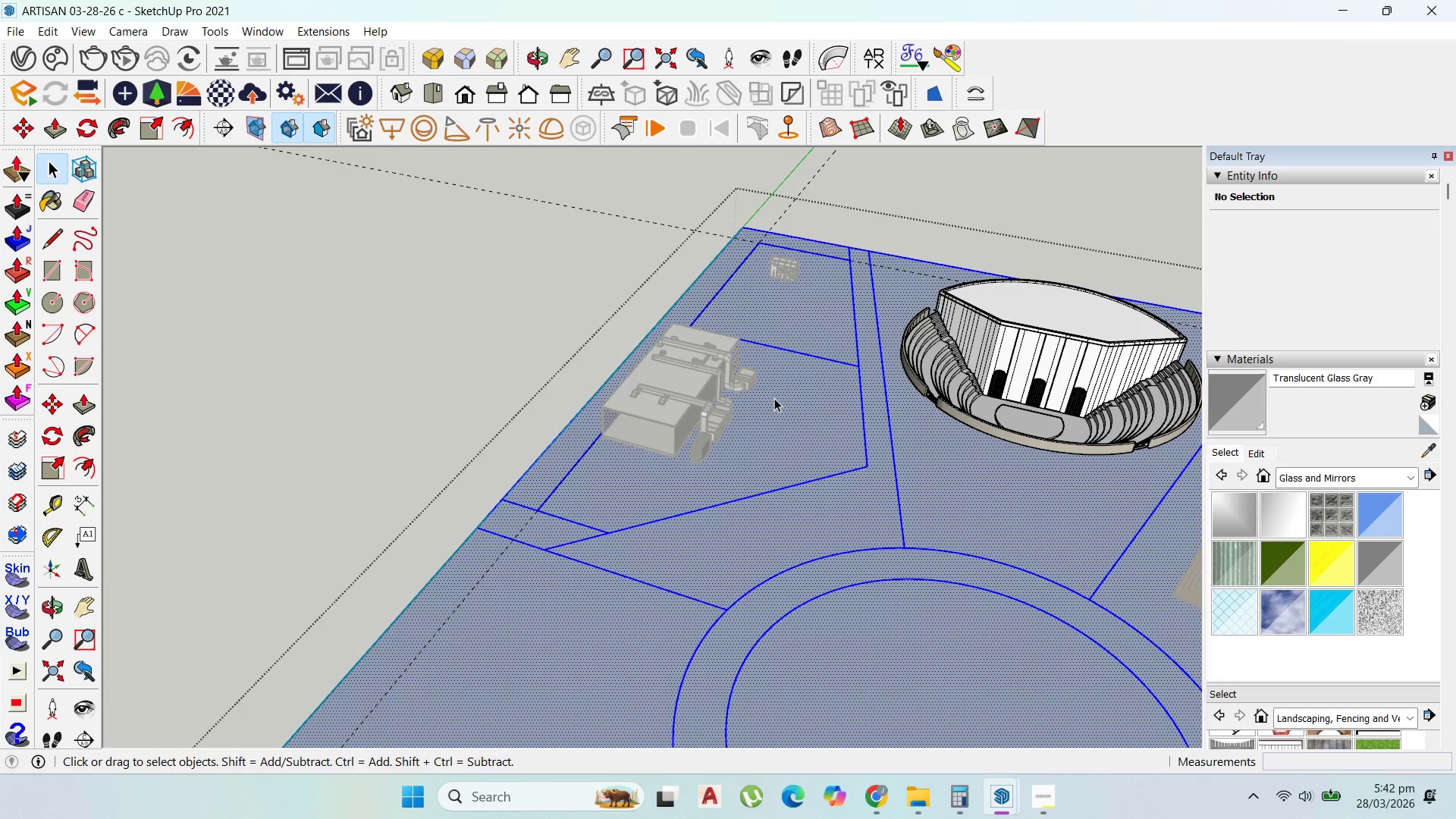 
triple_click([774, 398])
 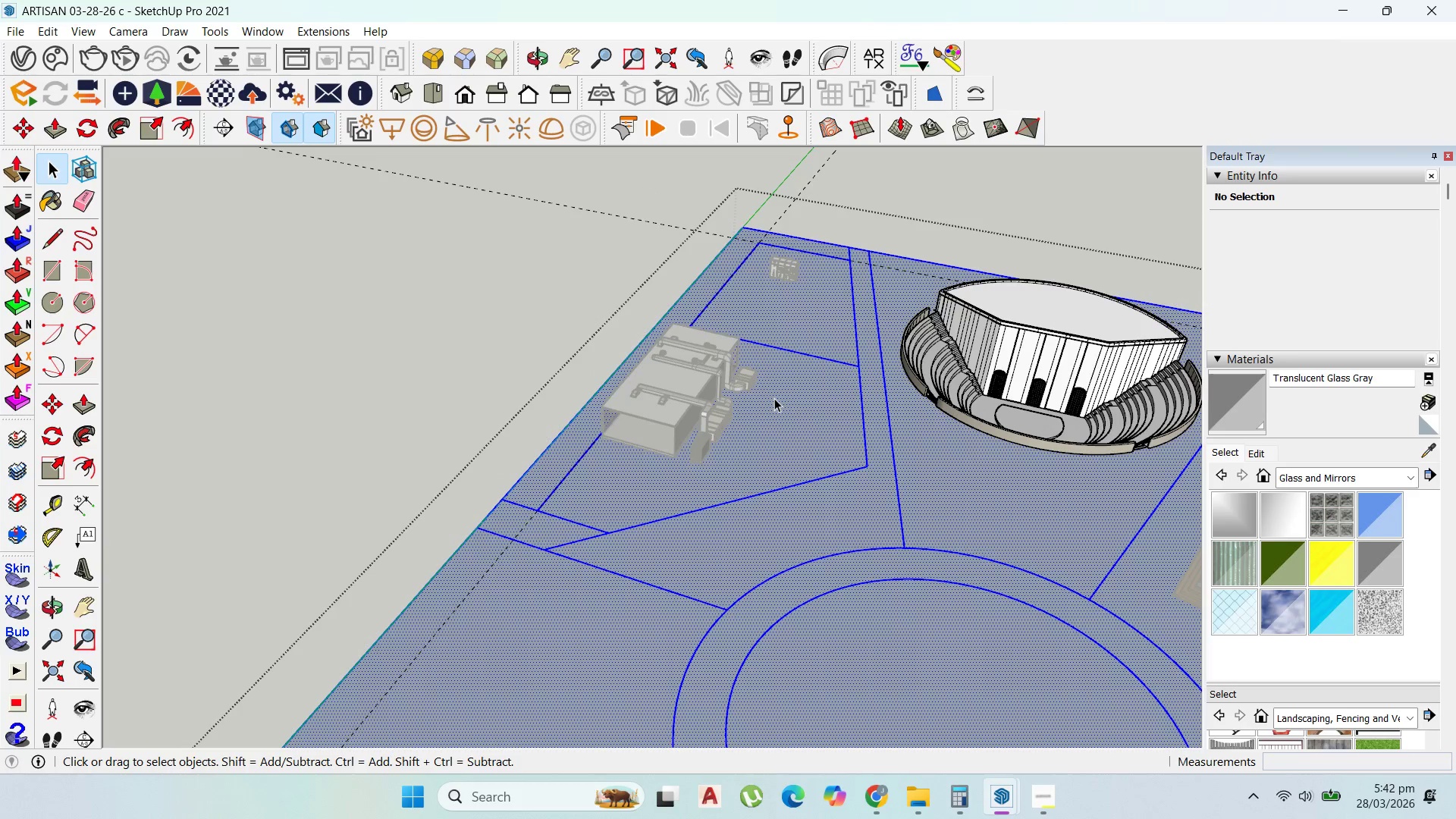 
triple_click([774, 398])
 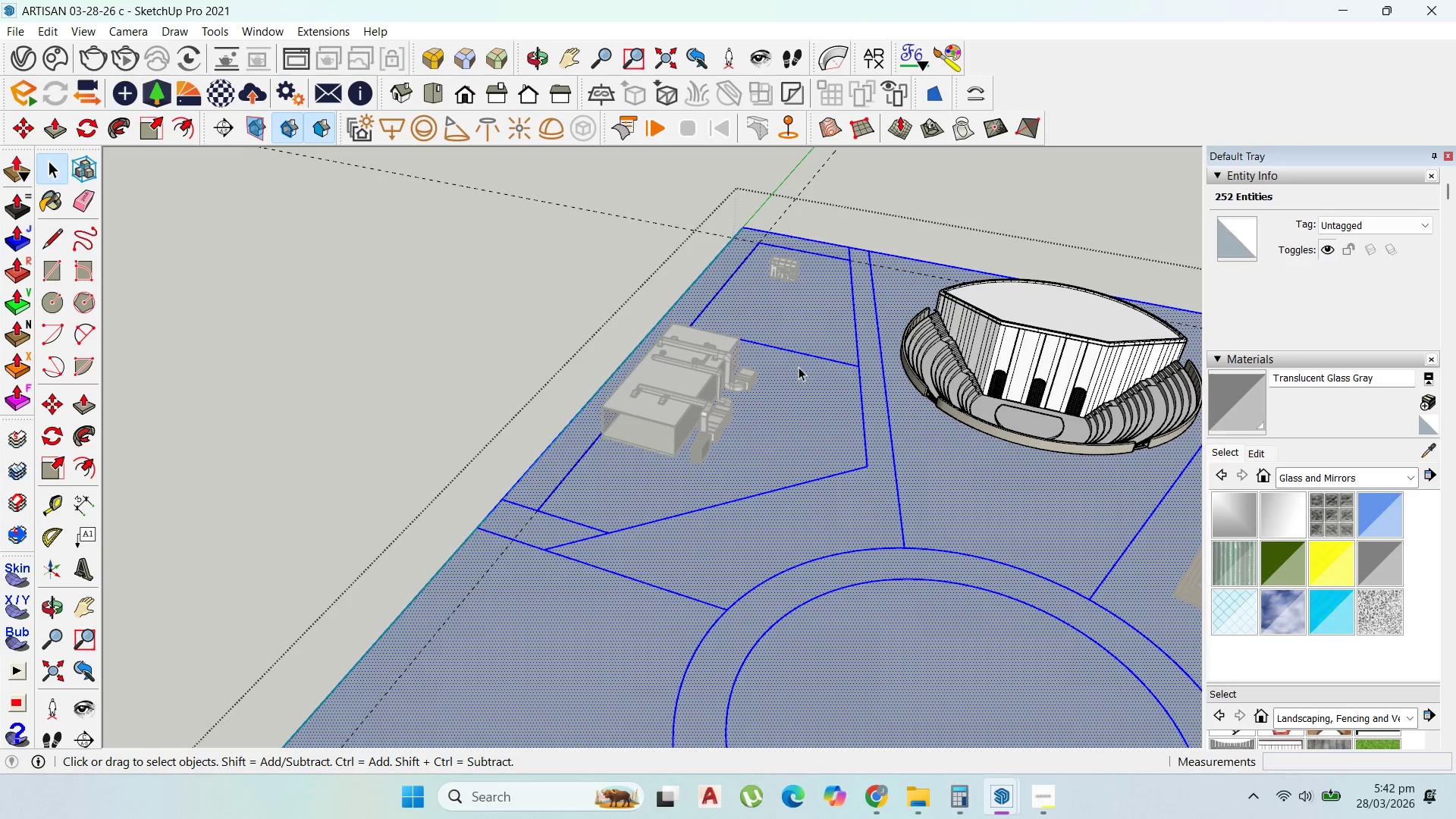 
scroll: coordinate [487, 558], scroll_direction: up, amount: 5.0
 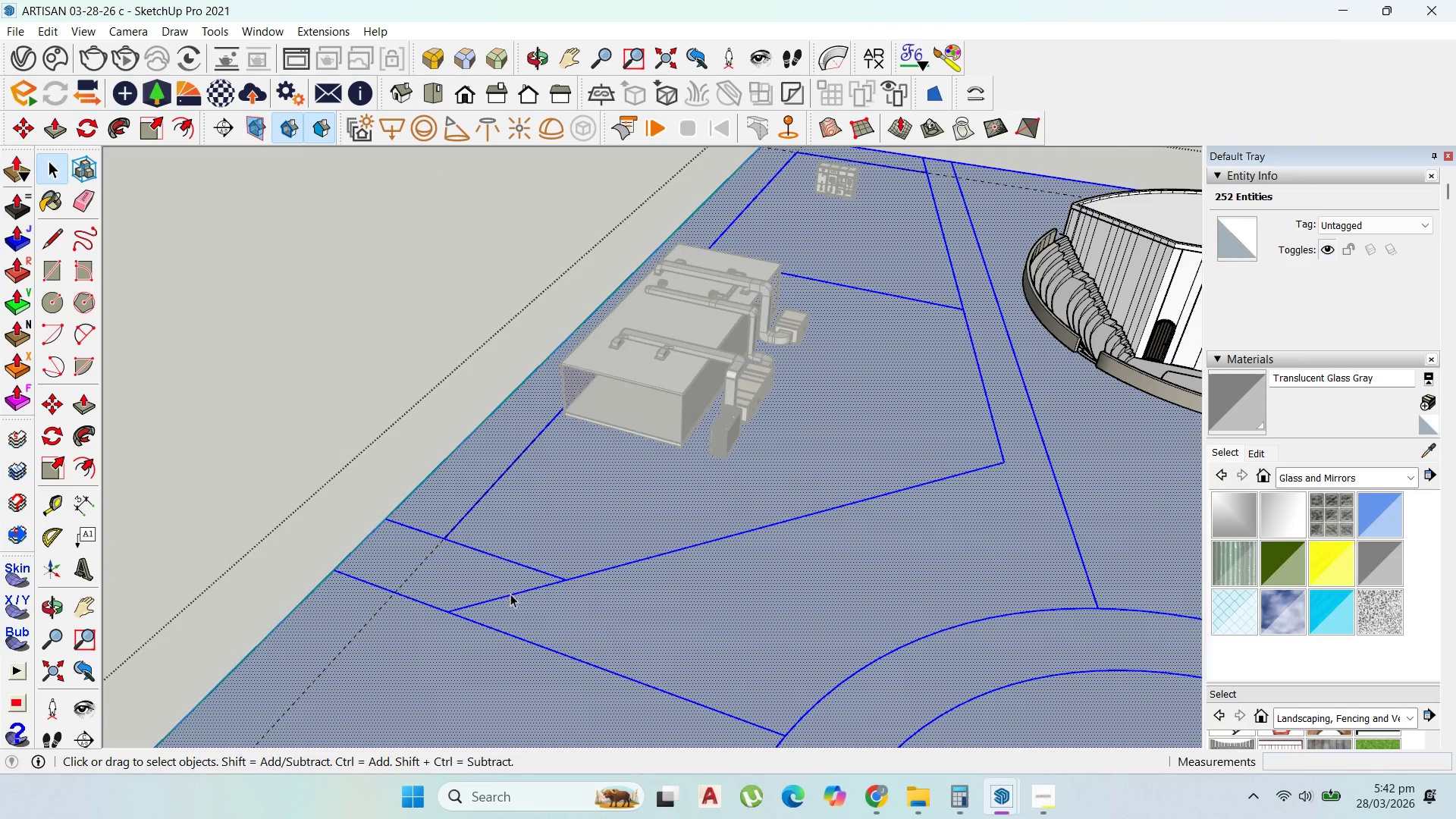 
left_click([512, 595])
 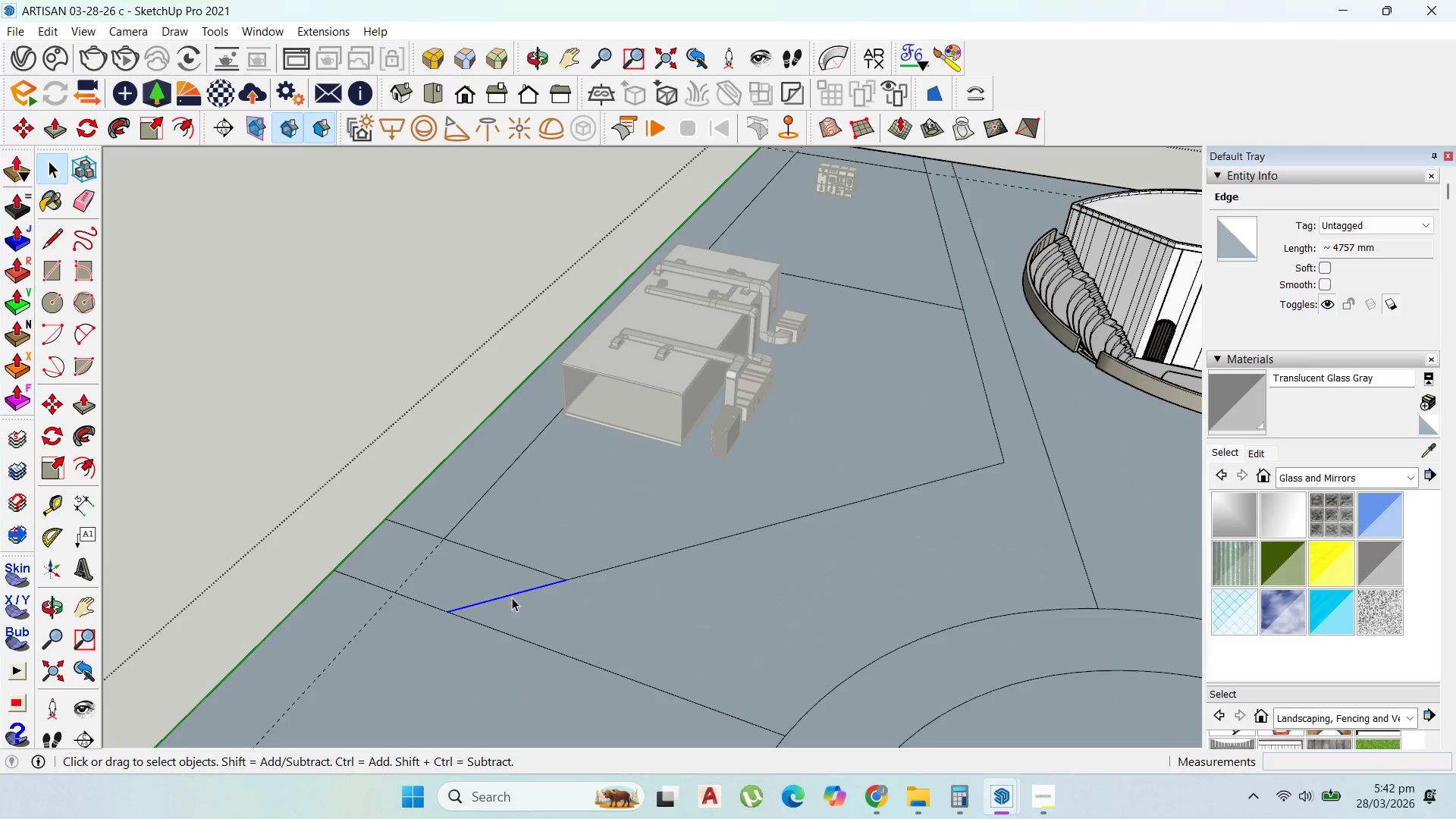 
key(Delete)
 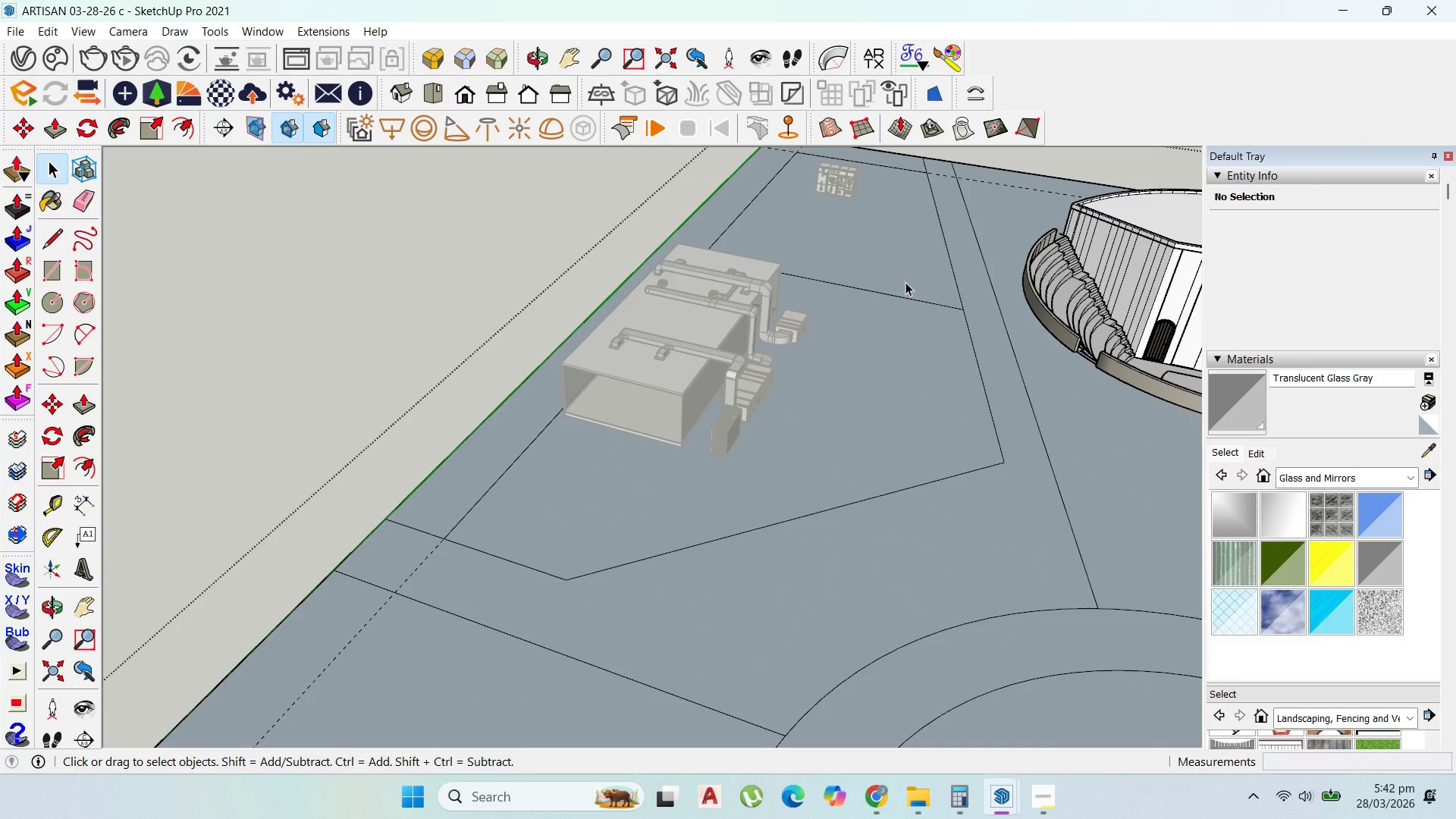 
left_click([915, 296])
 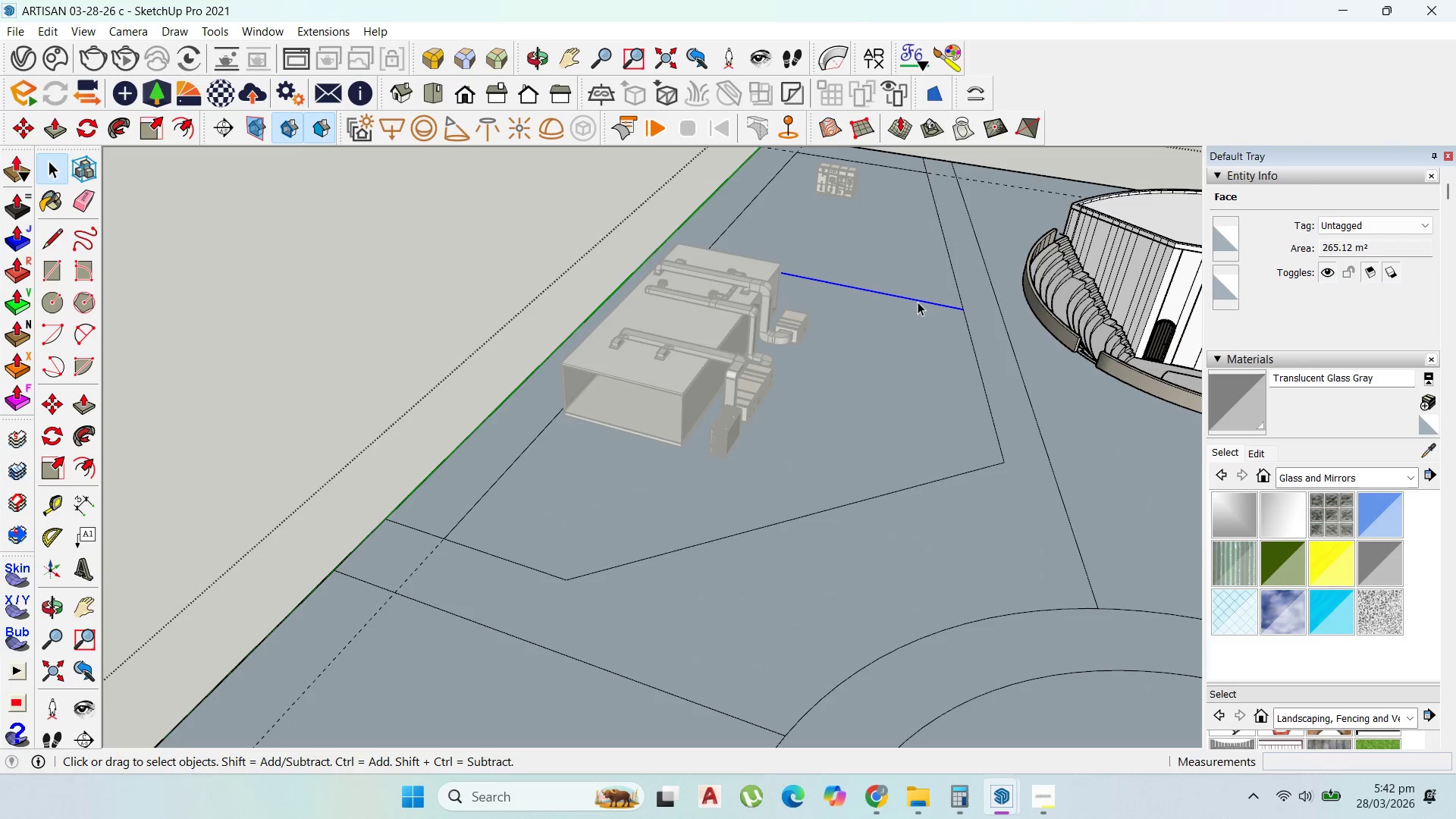 
key(Delete)
 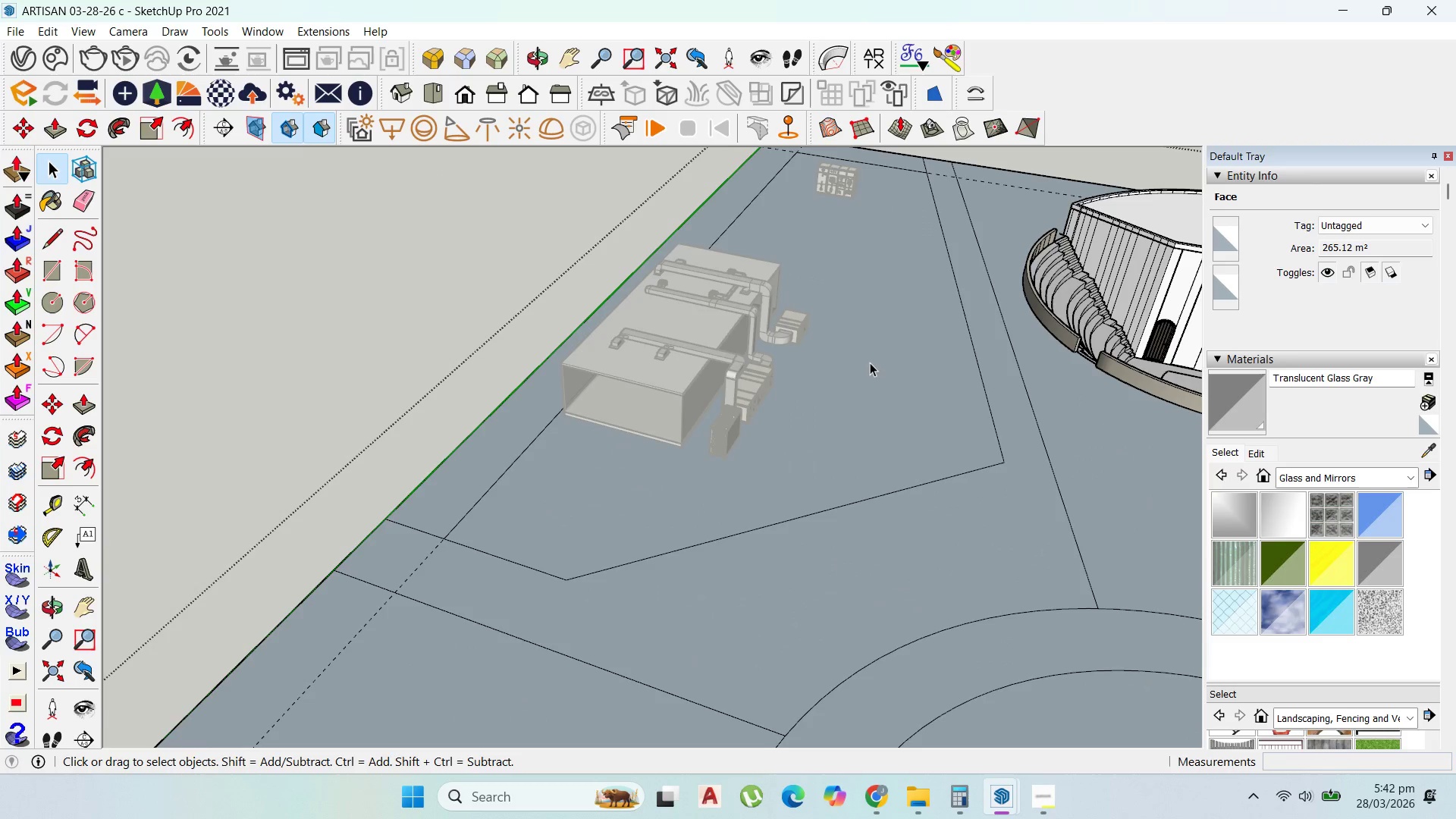 
scroll: coordinate [855, 366], scroll_direction: down, amount: 3.0
 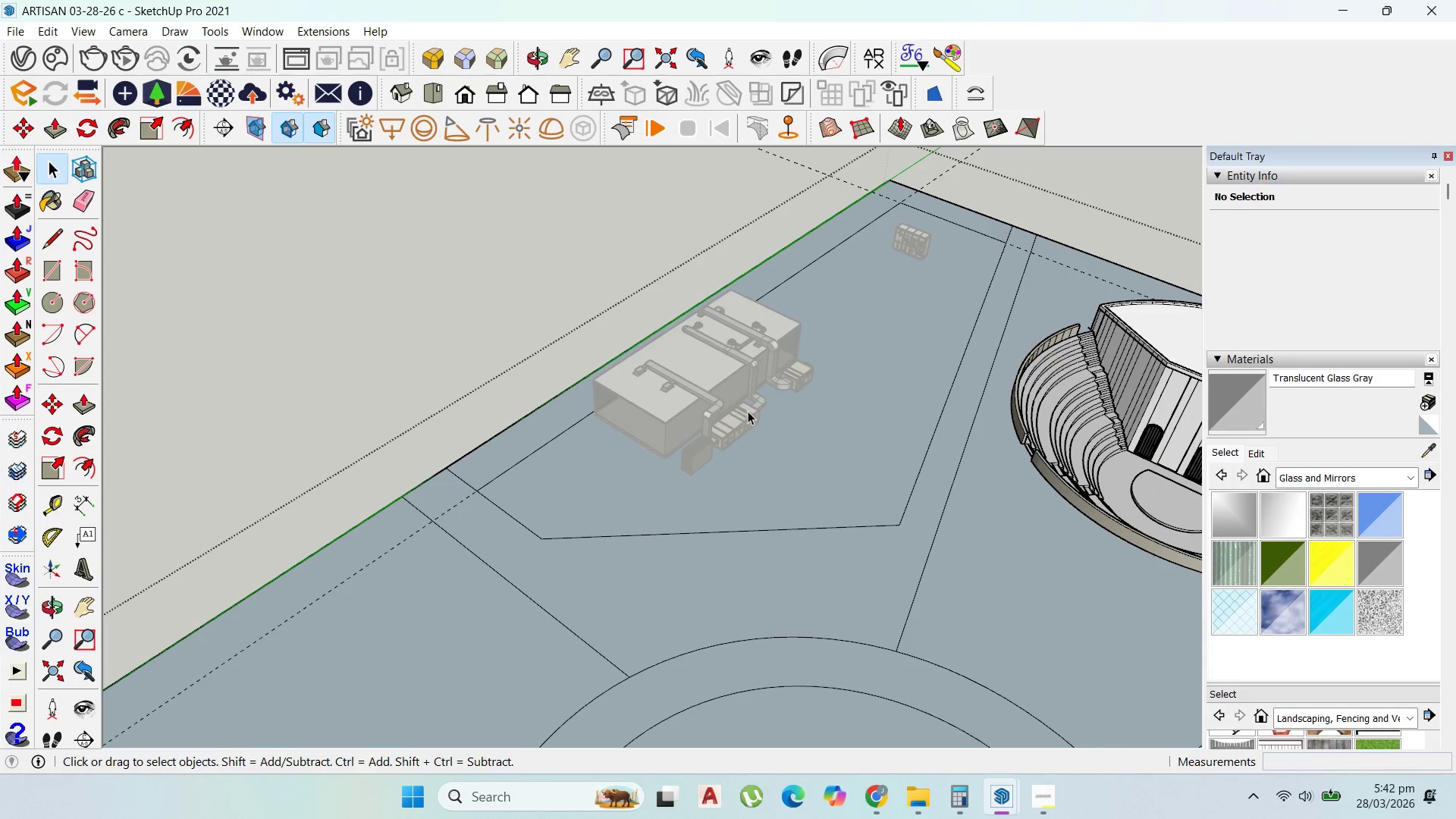 
key(Control+Z)
 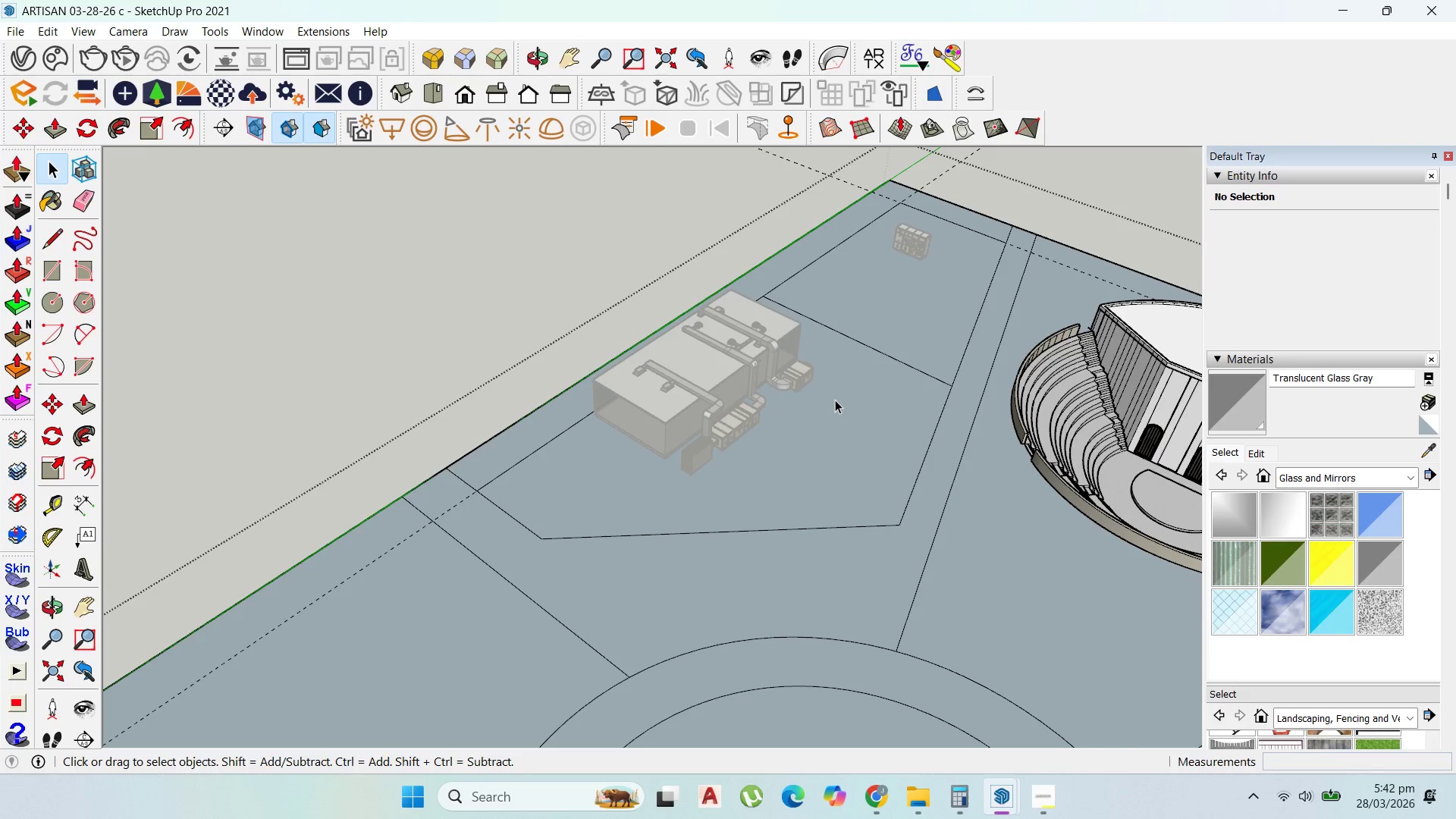 
scroll: coordinate [838, 400], scroll_direction: down, amount: 1.0
 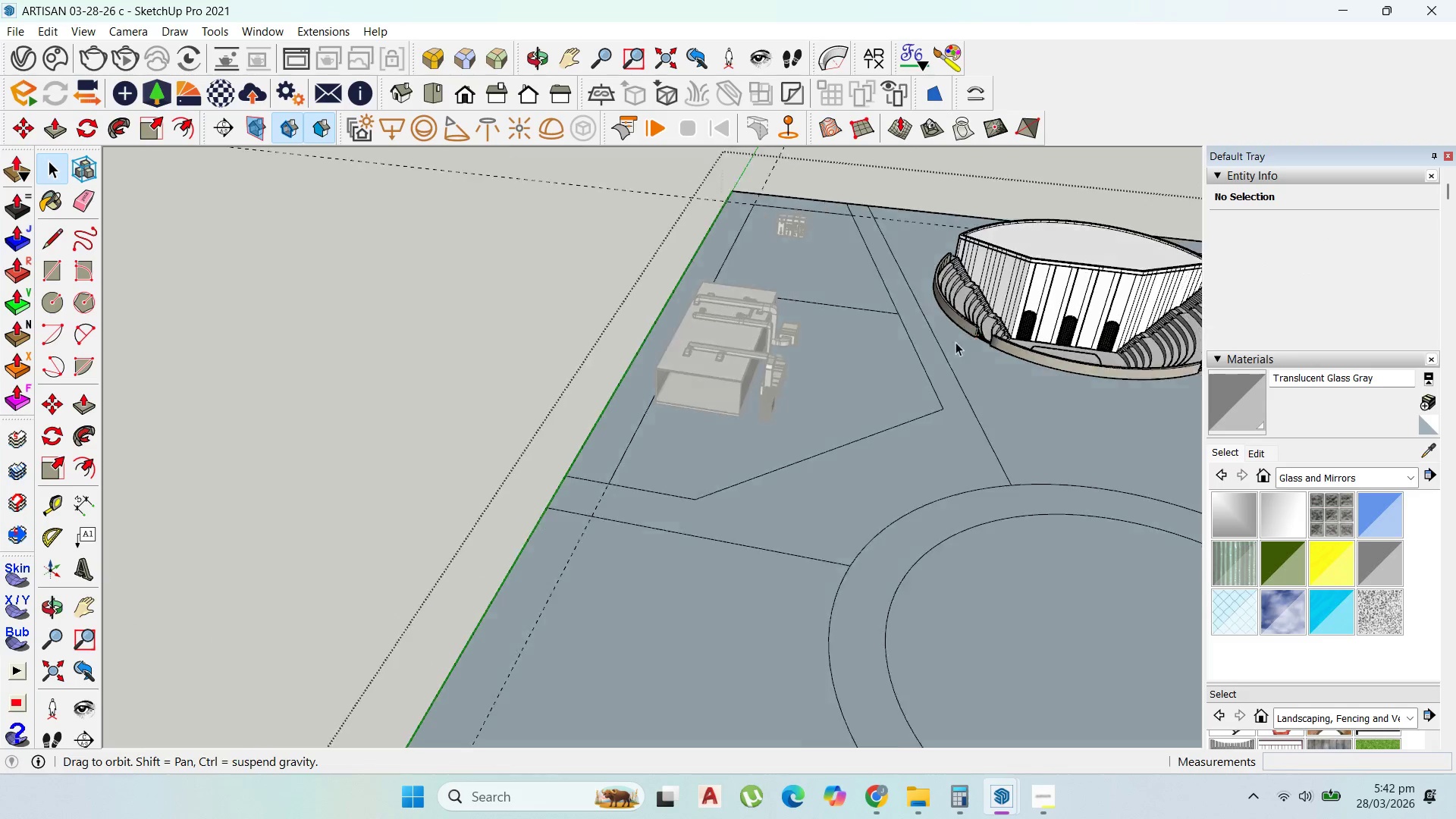 
key(Escape)
 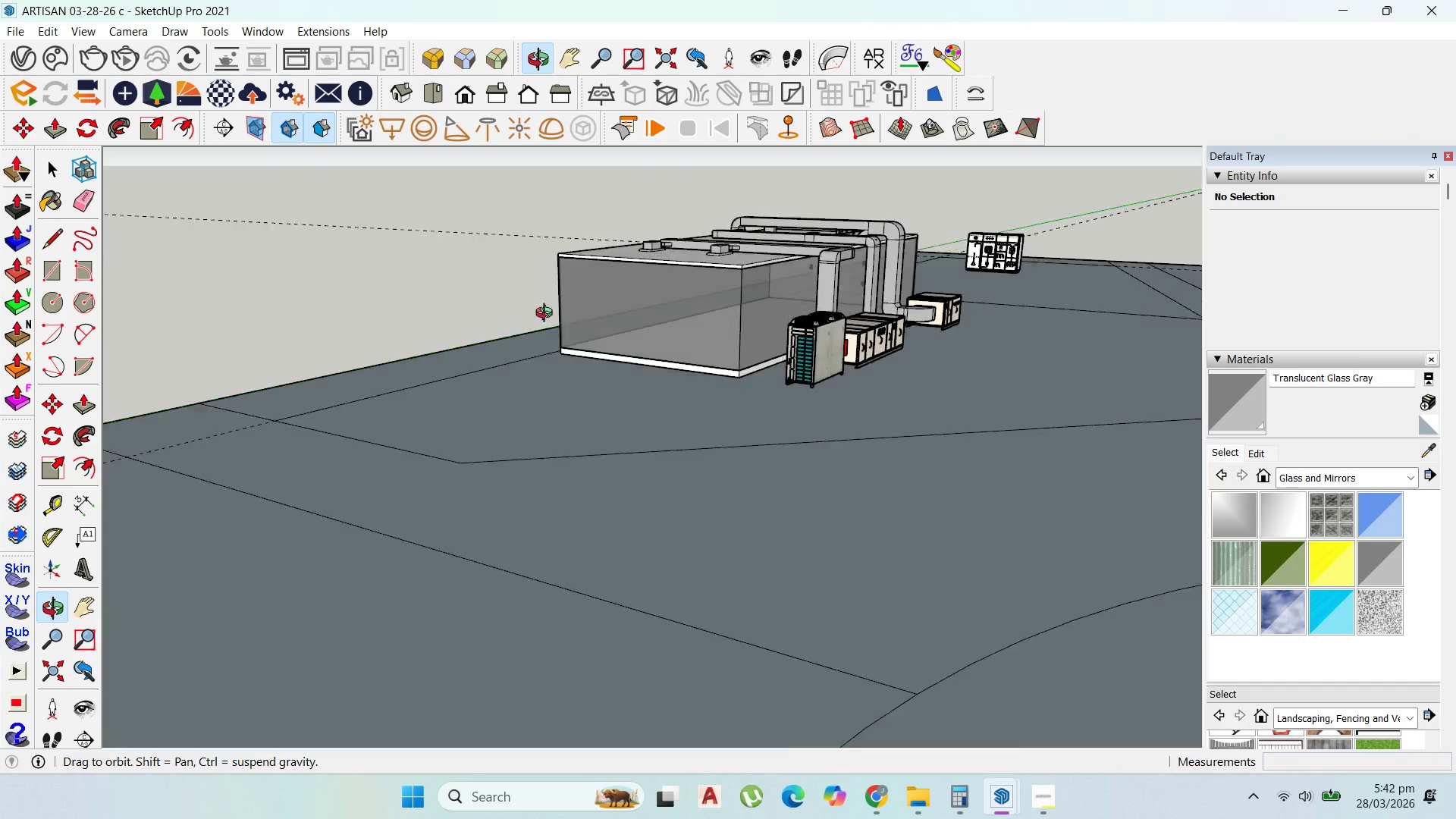 
scroll: coordinate [975, 364], scroll_direction: up, amount: 20.0
 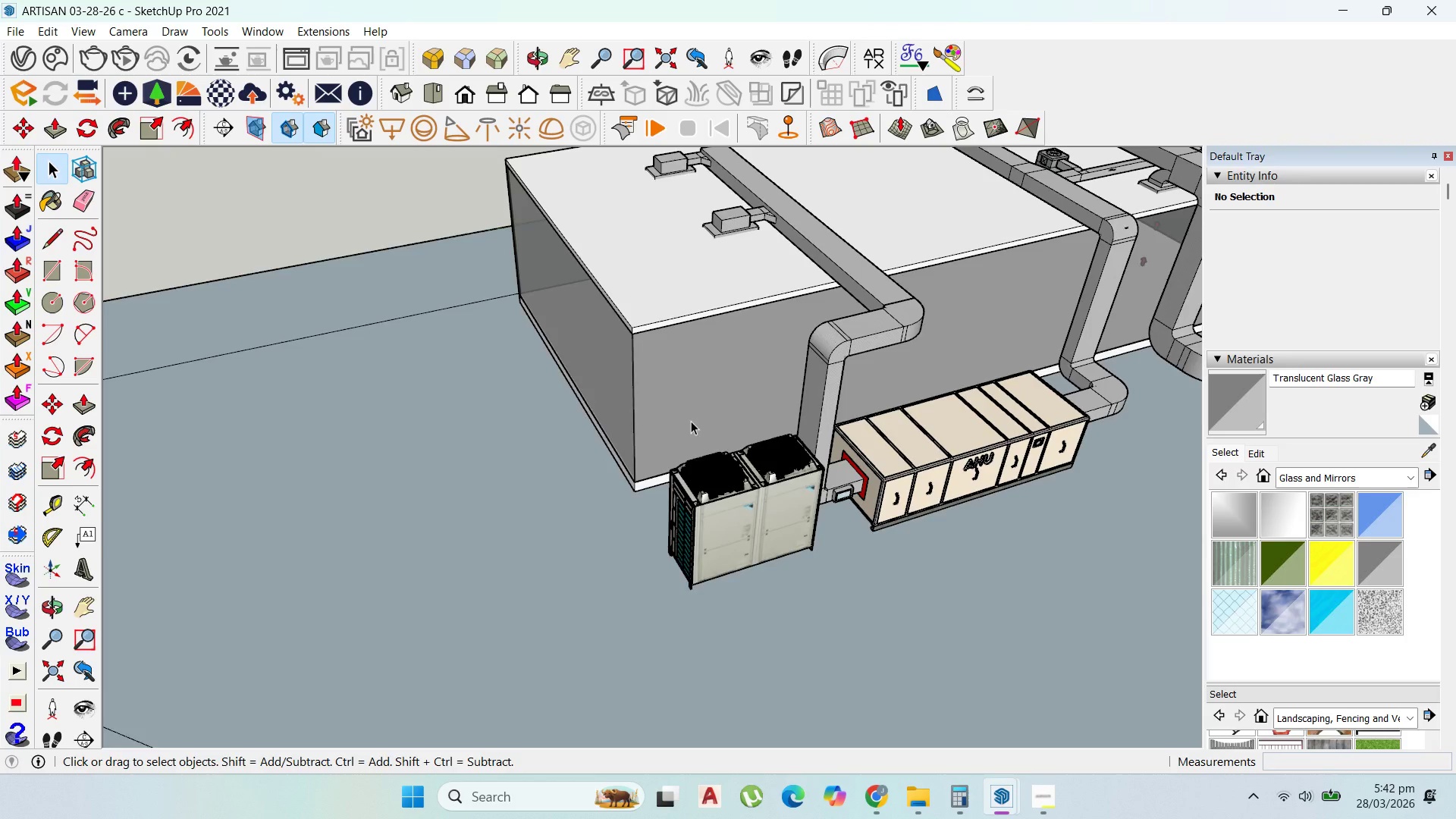 
scroll: coordinate [681, 507], scroll_direction: down, amount: 14.0
 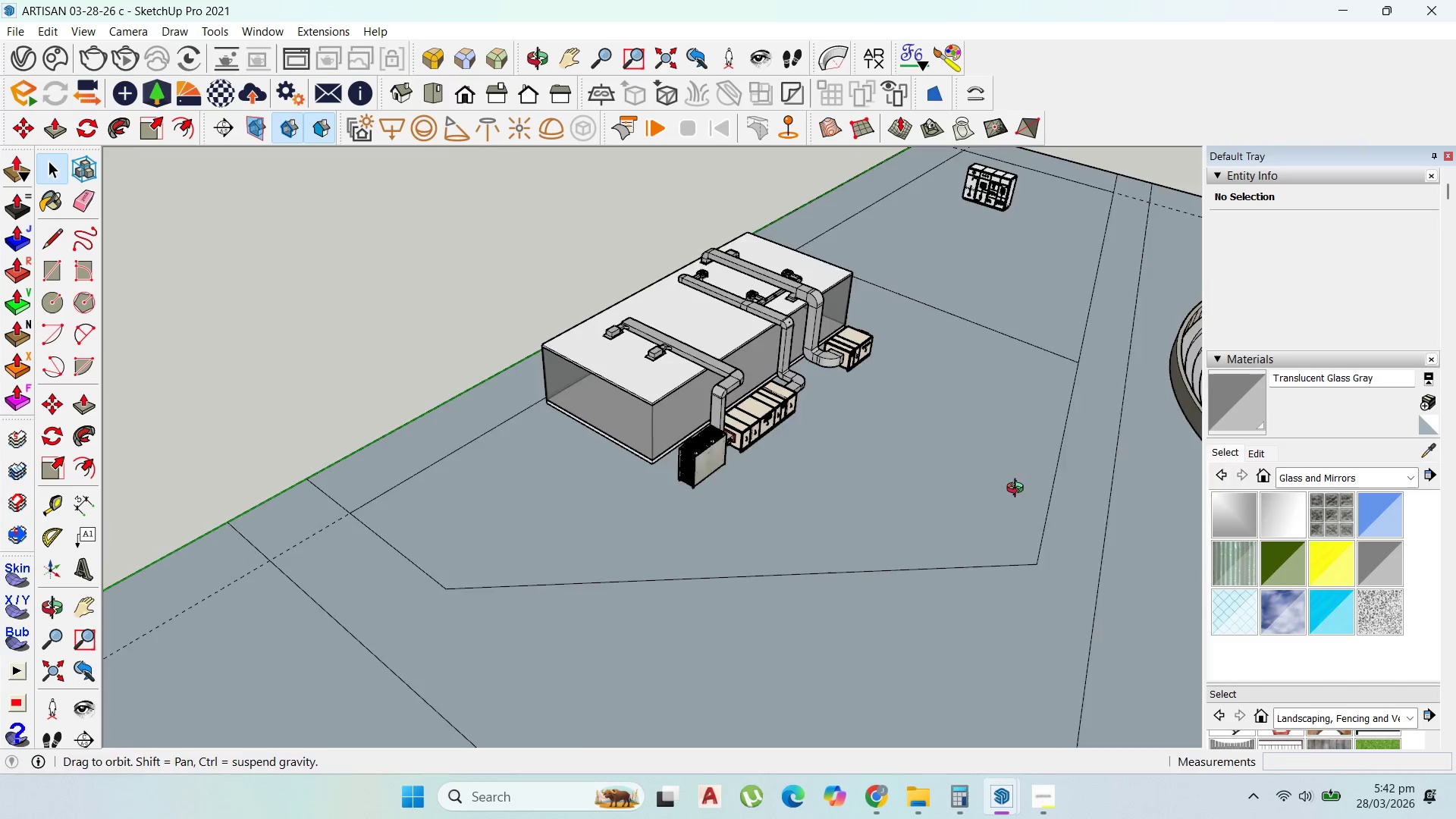 
scroll: coordinate [1017, 677], scroll_direction: none, amount: 0.0
 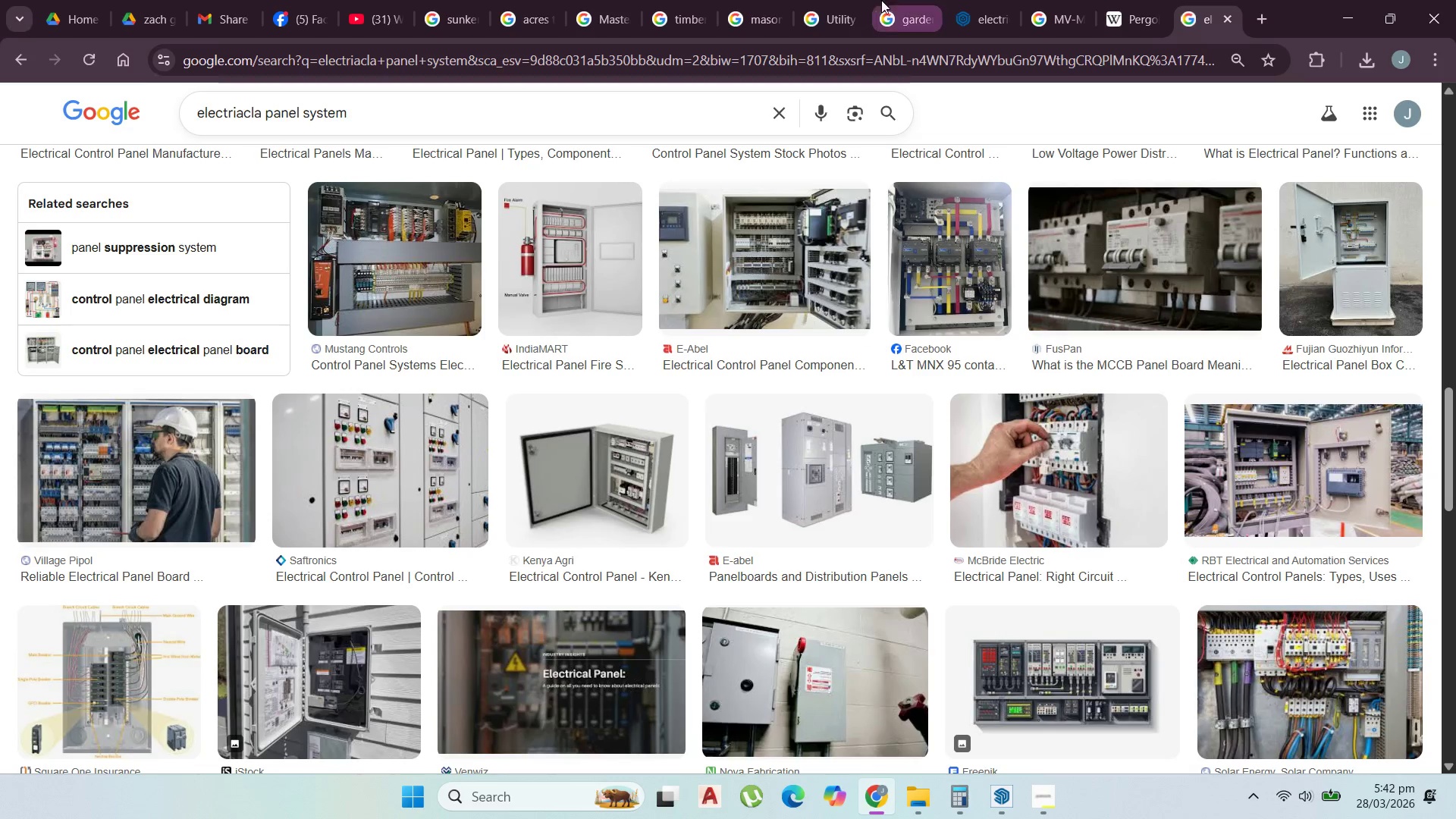 
left_click([952, 4])
 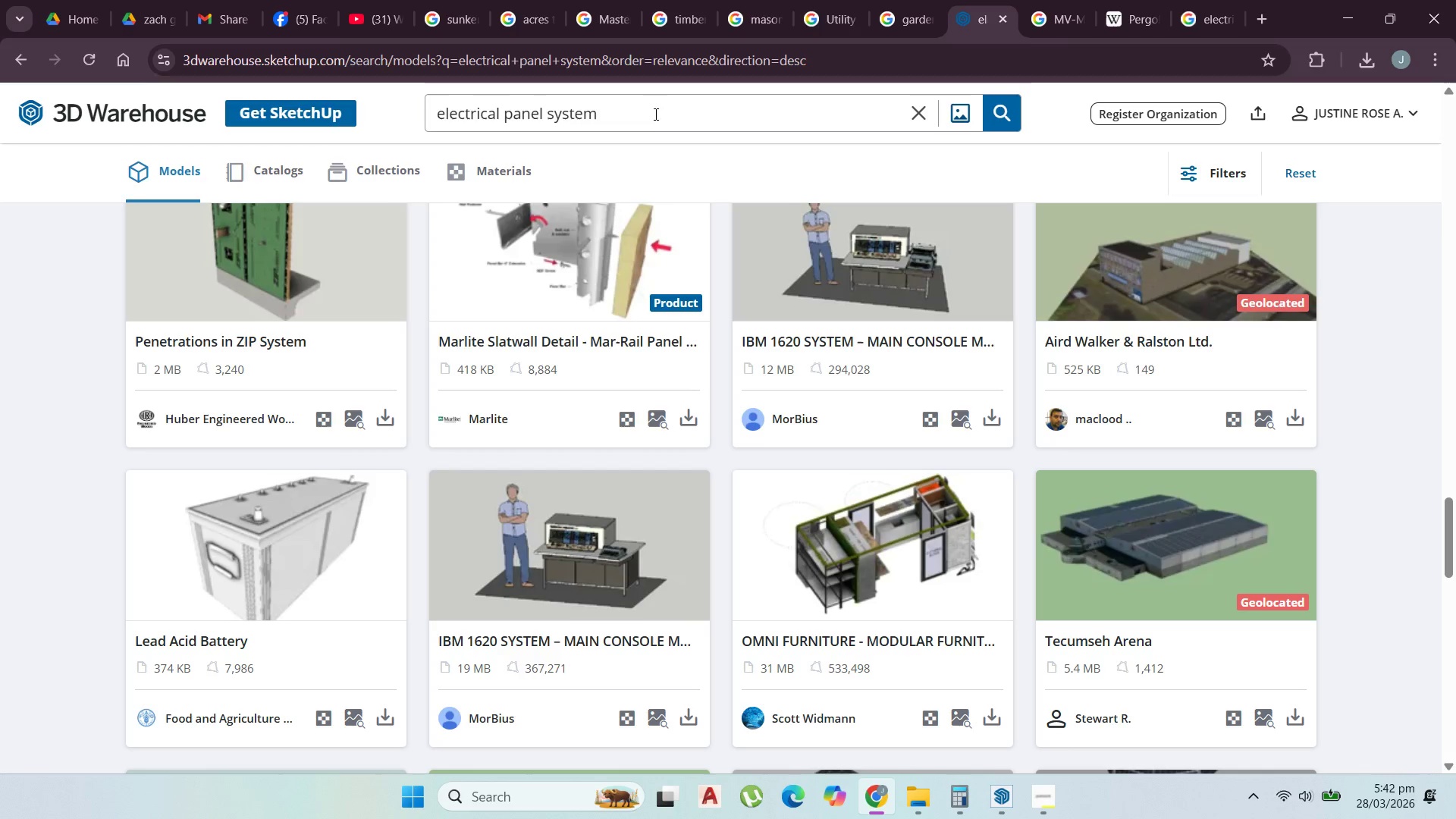 
left_click_drag(start_coordinate=[651, 118], to_coordinate=[312, 118])
 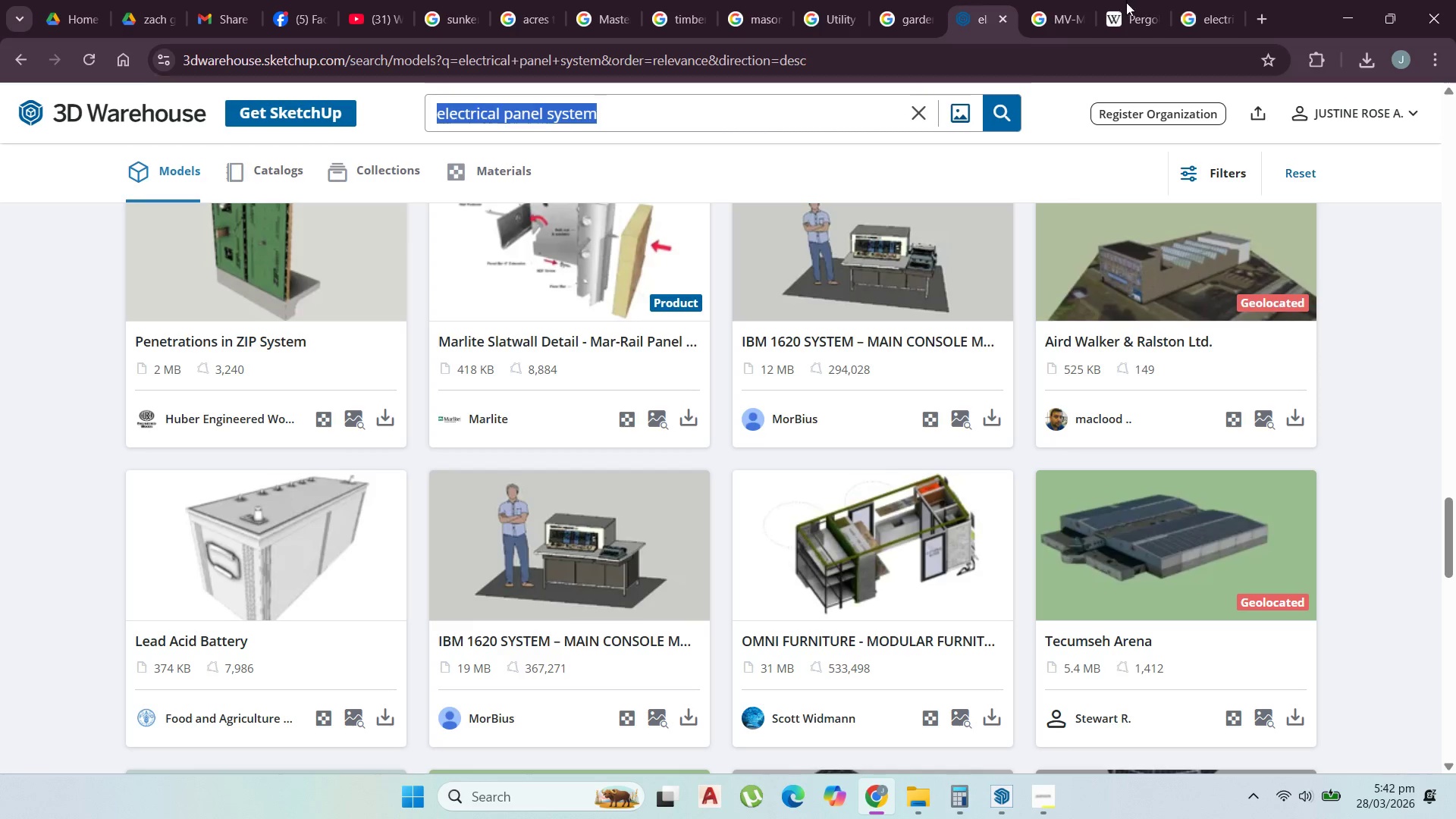 
left_click([1195, 8])
 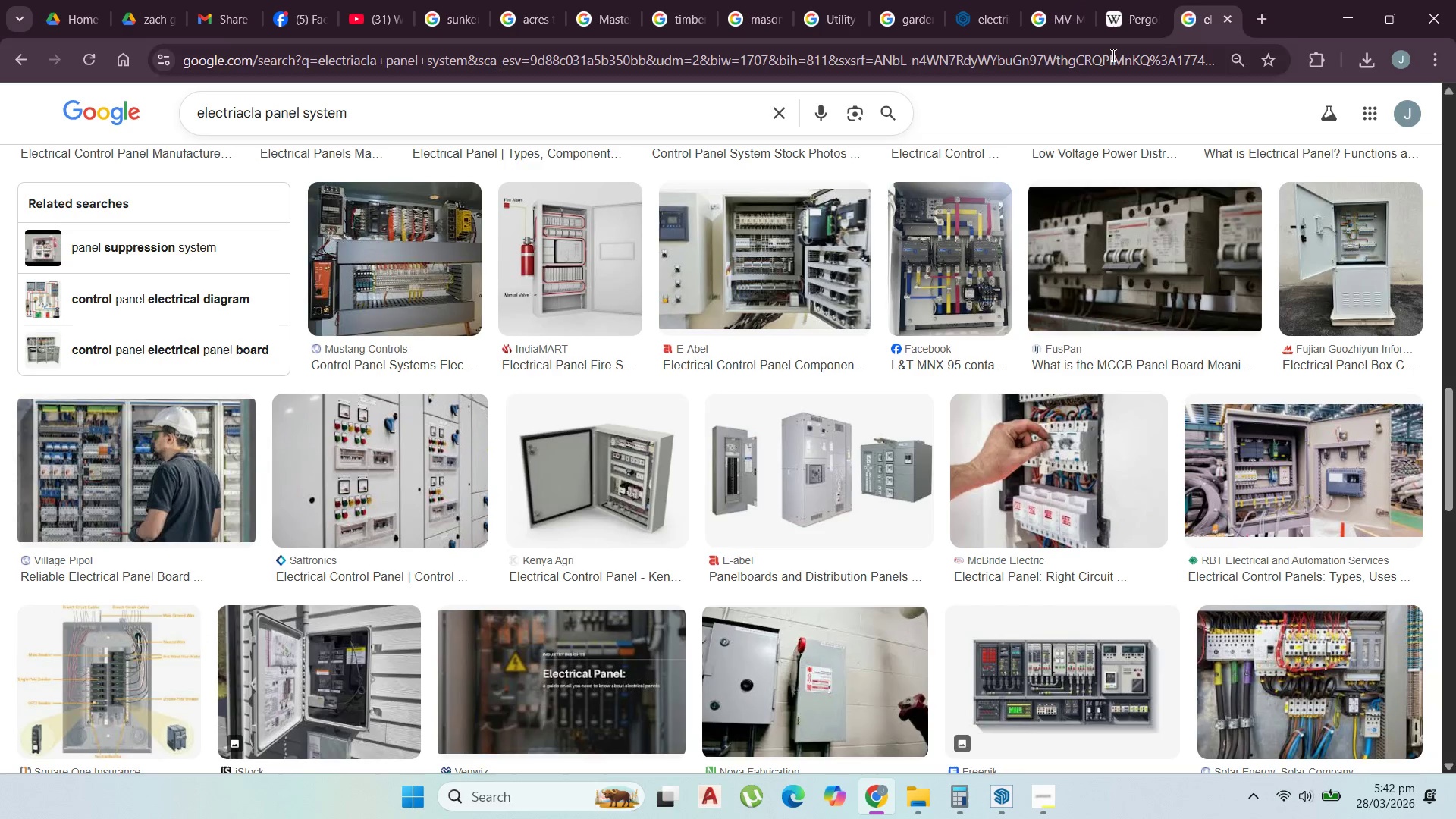 
scroll: coordinate [940, 313], scroll_direction: down, amount: 14.0
 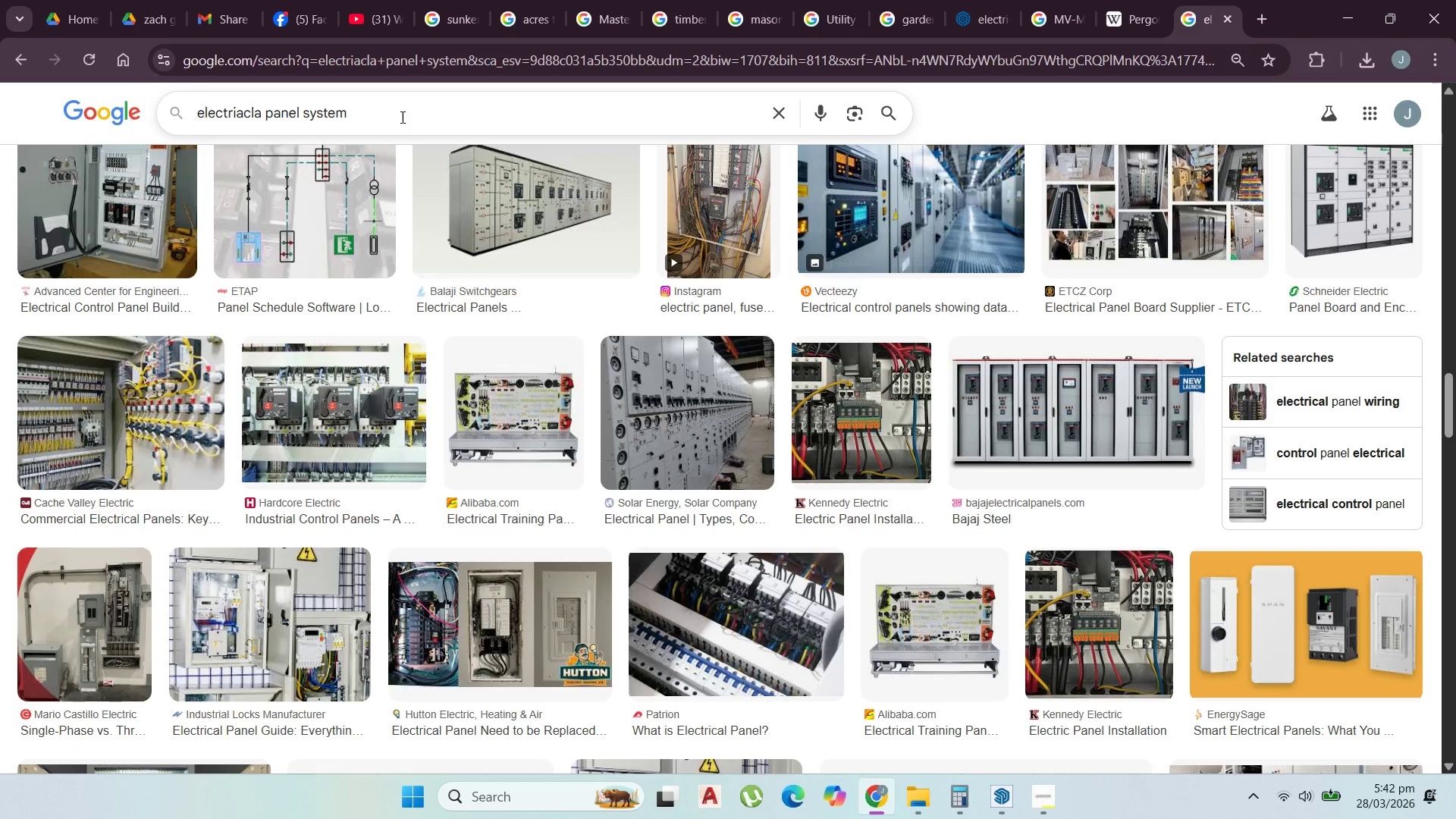 
type( exhibit)
 